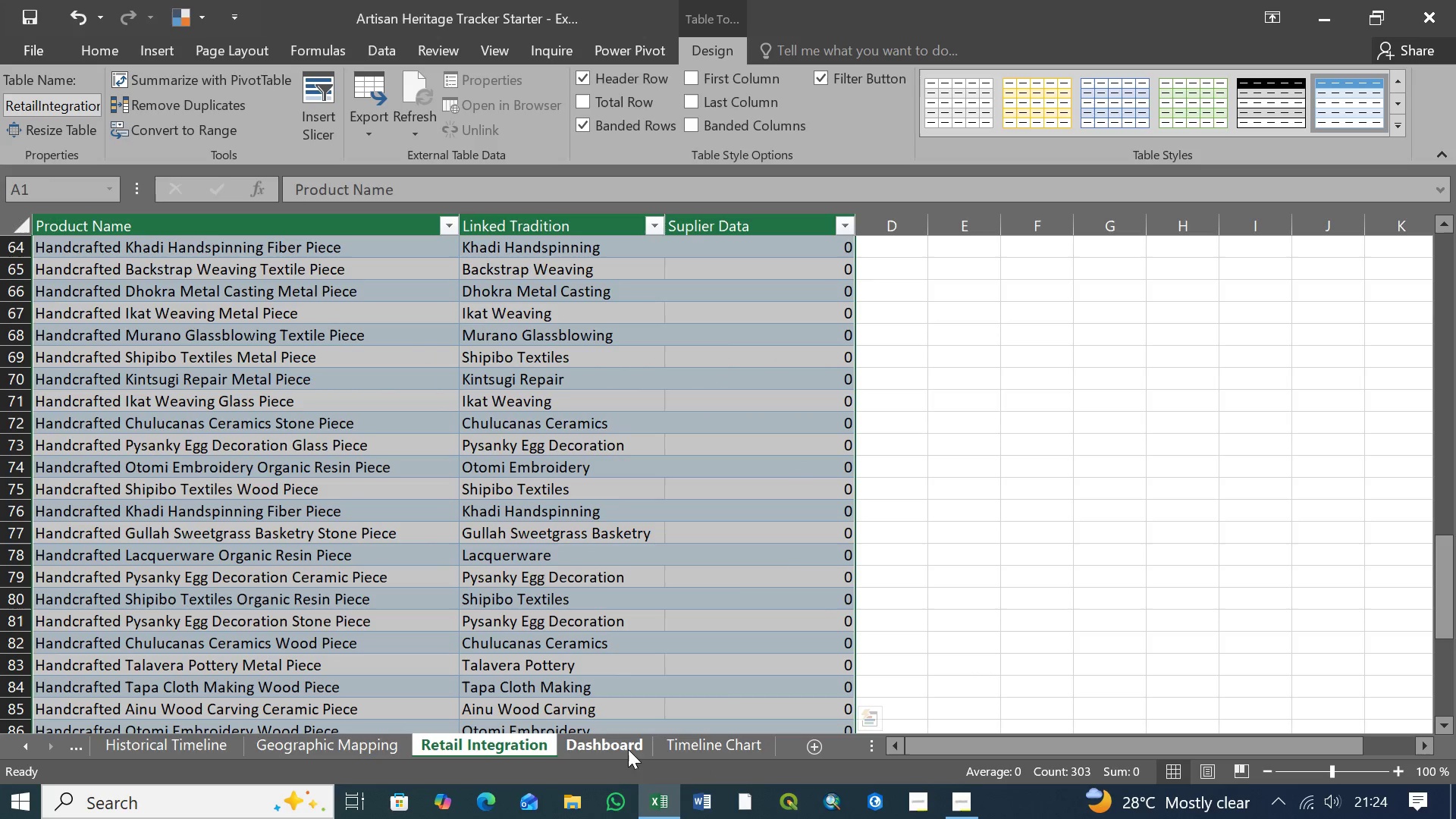 
left_click([623, 747])
 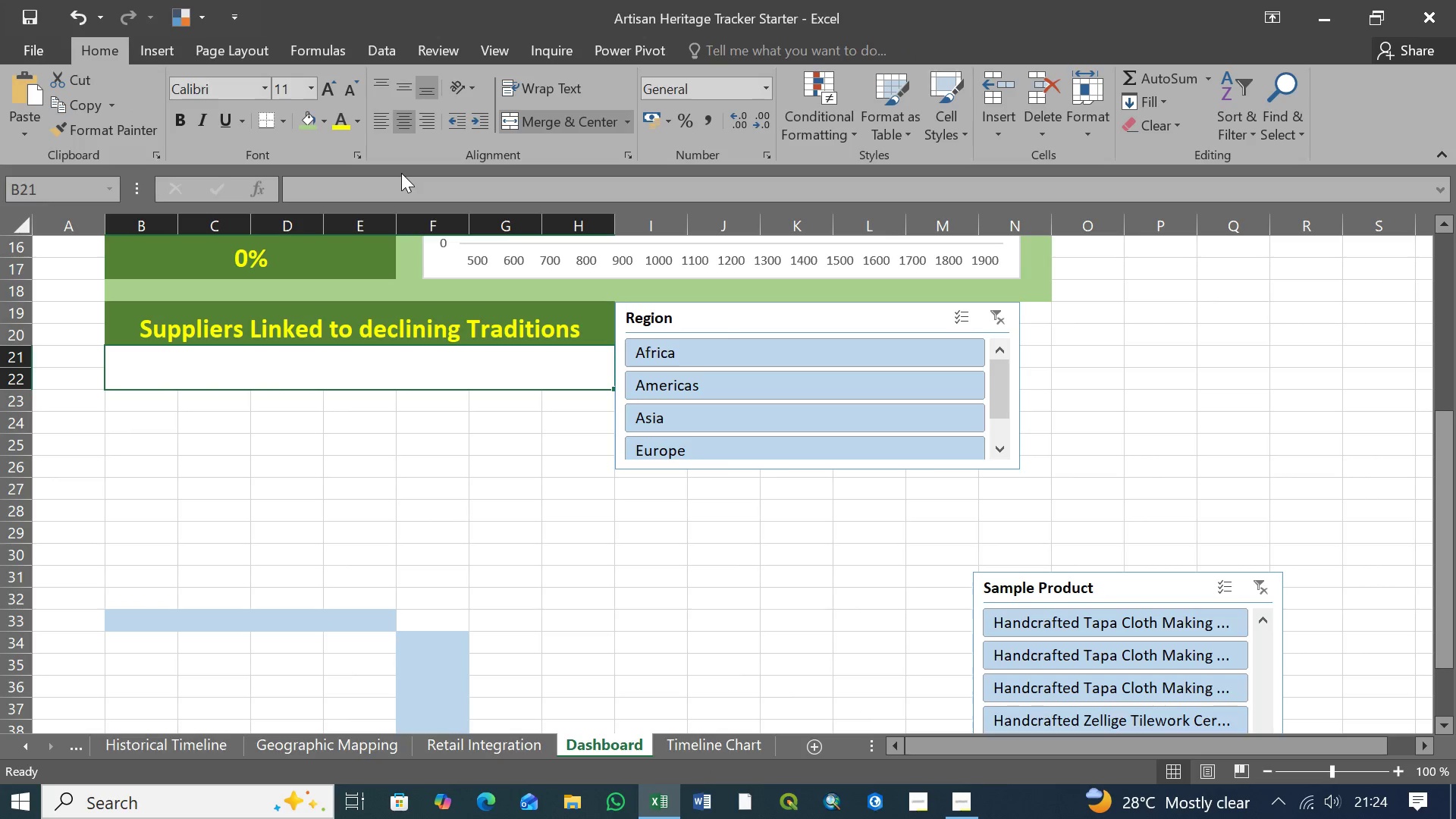 
left_click([397, 187])
 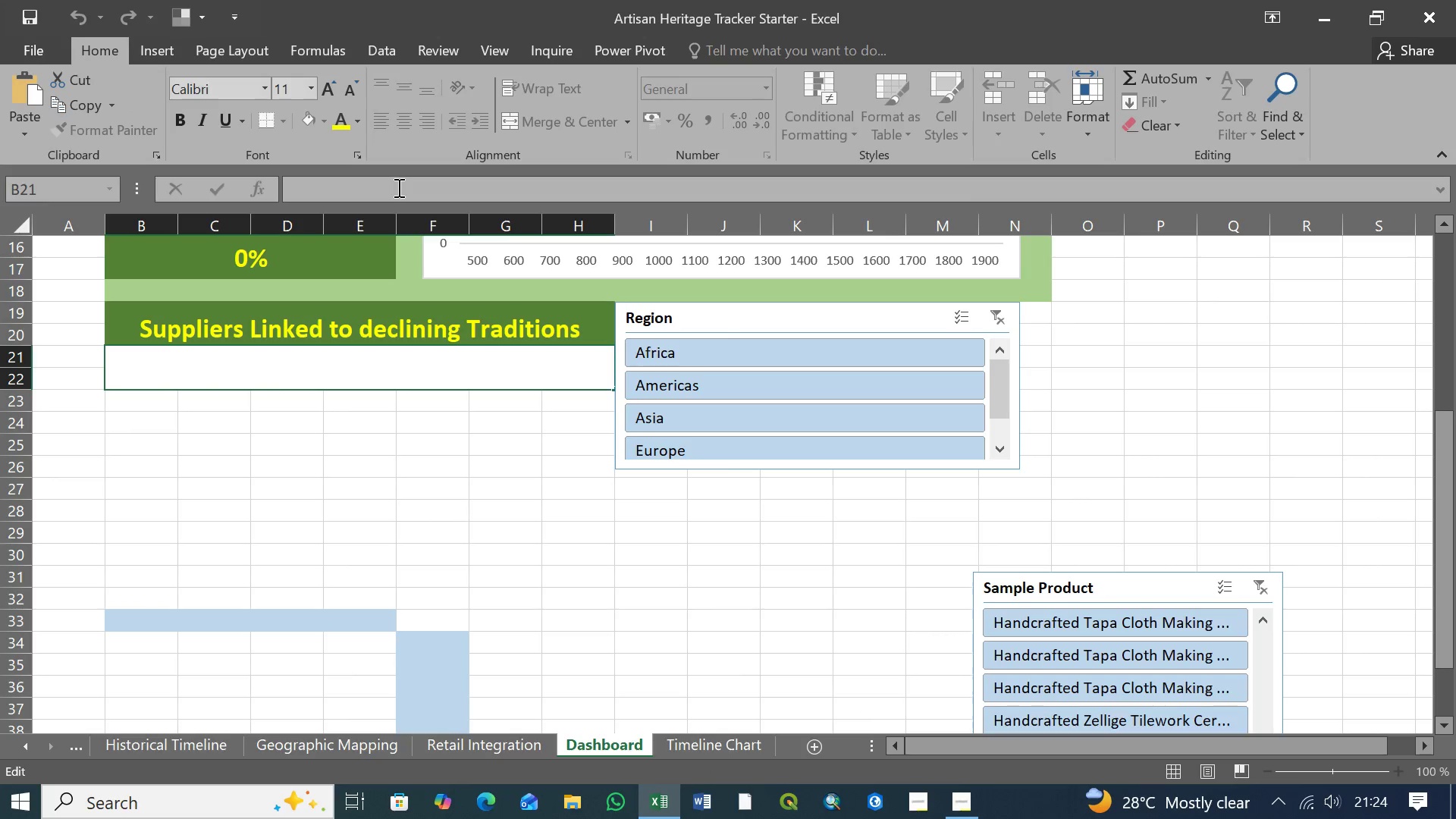 
key(Control+V)
 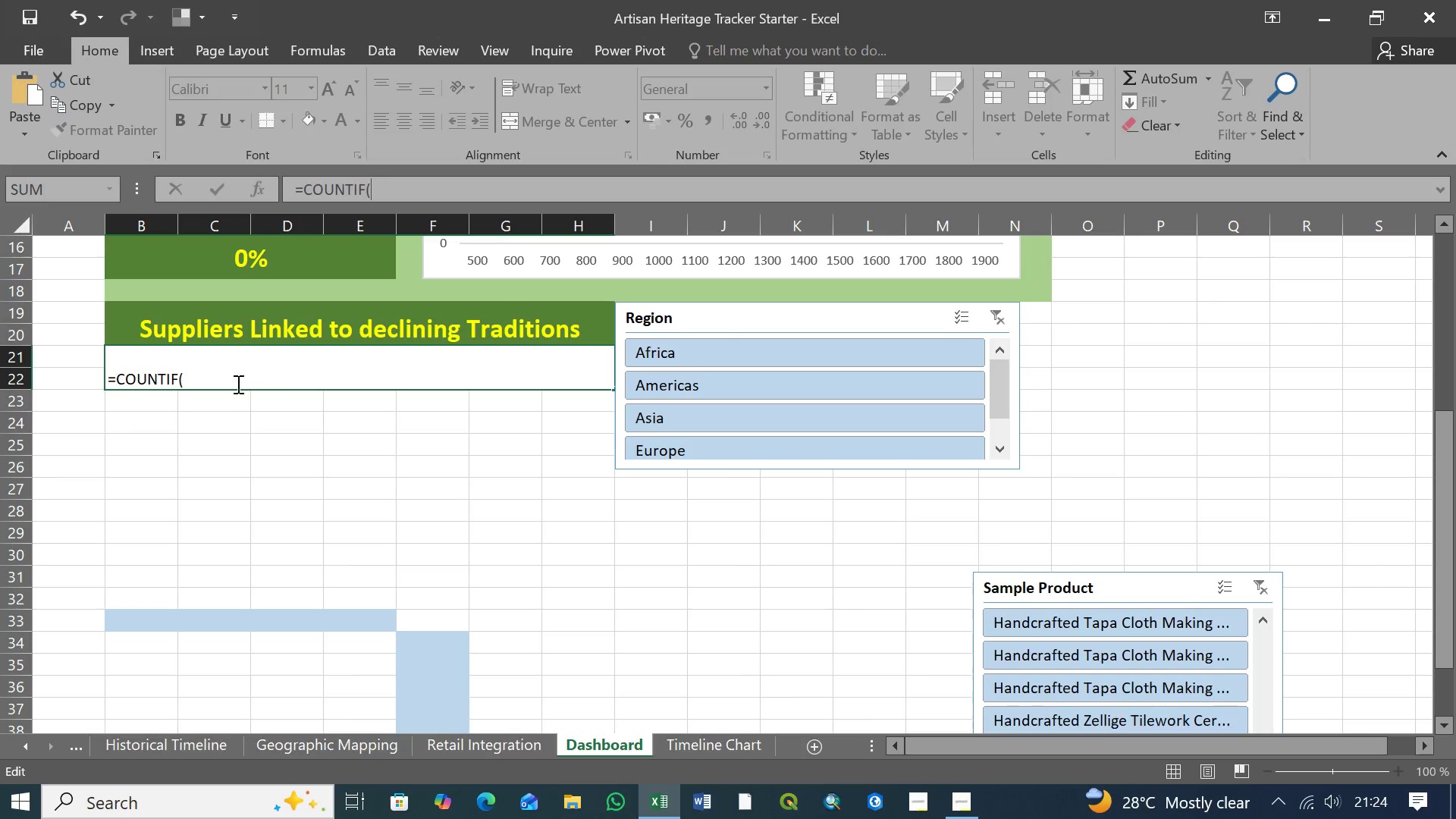 
left_click([237, 379])
 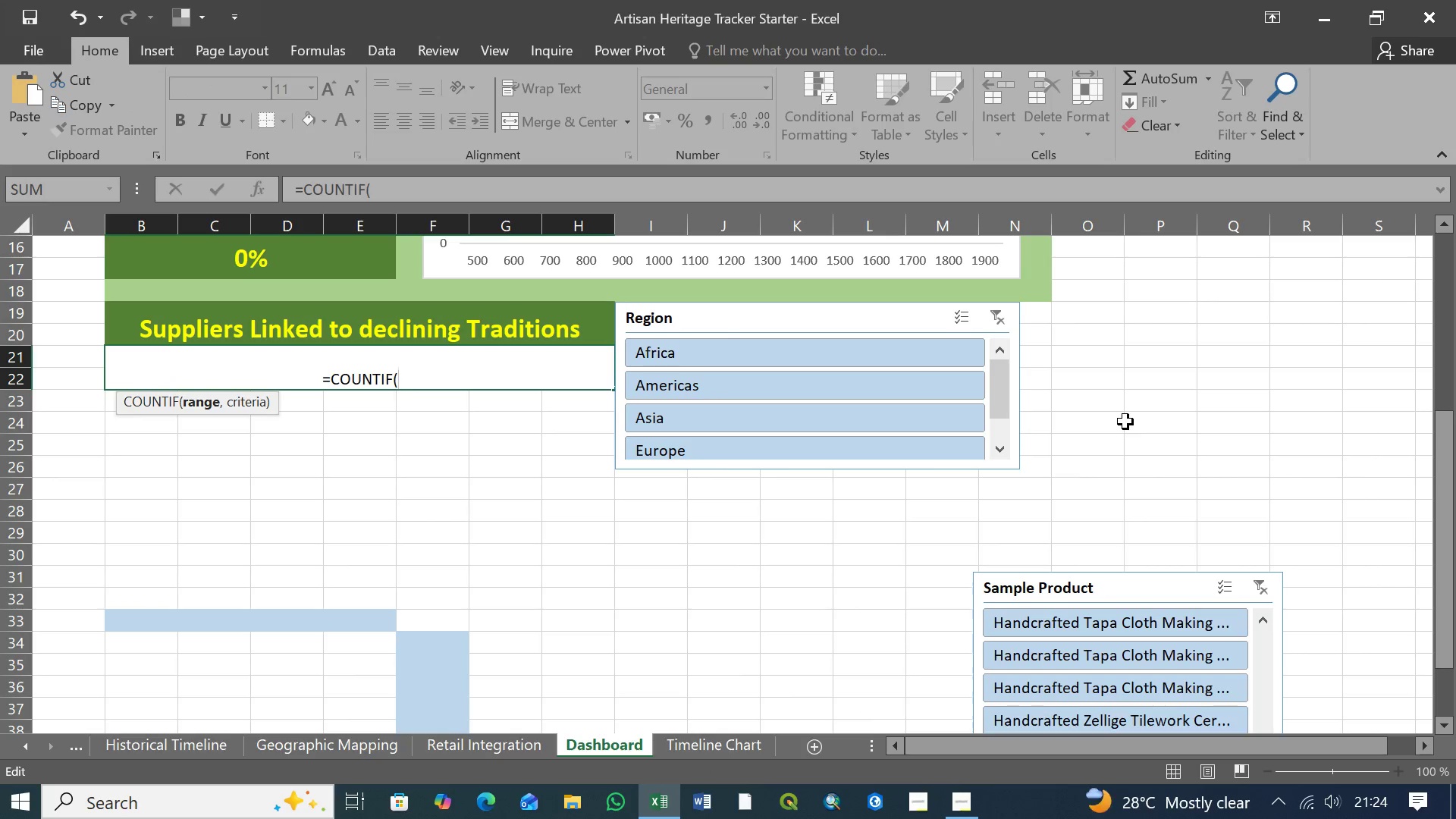 
type(Re)
 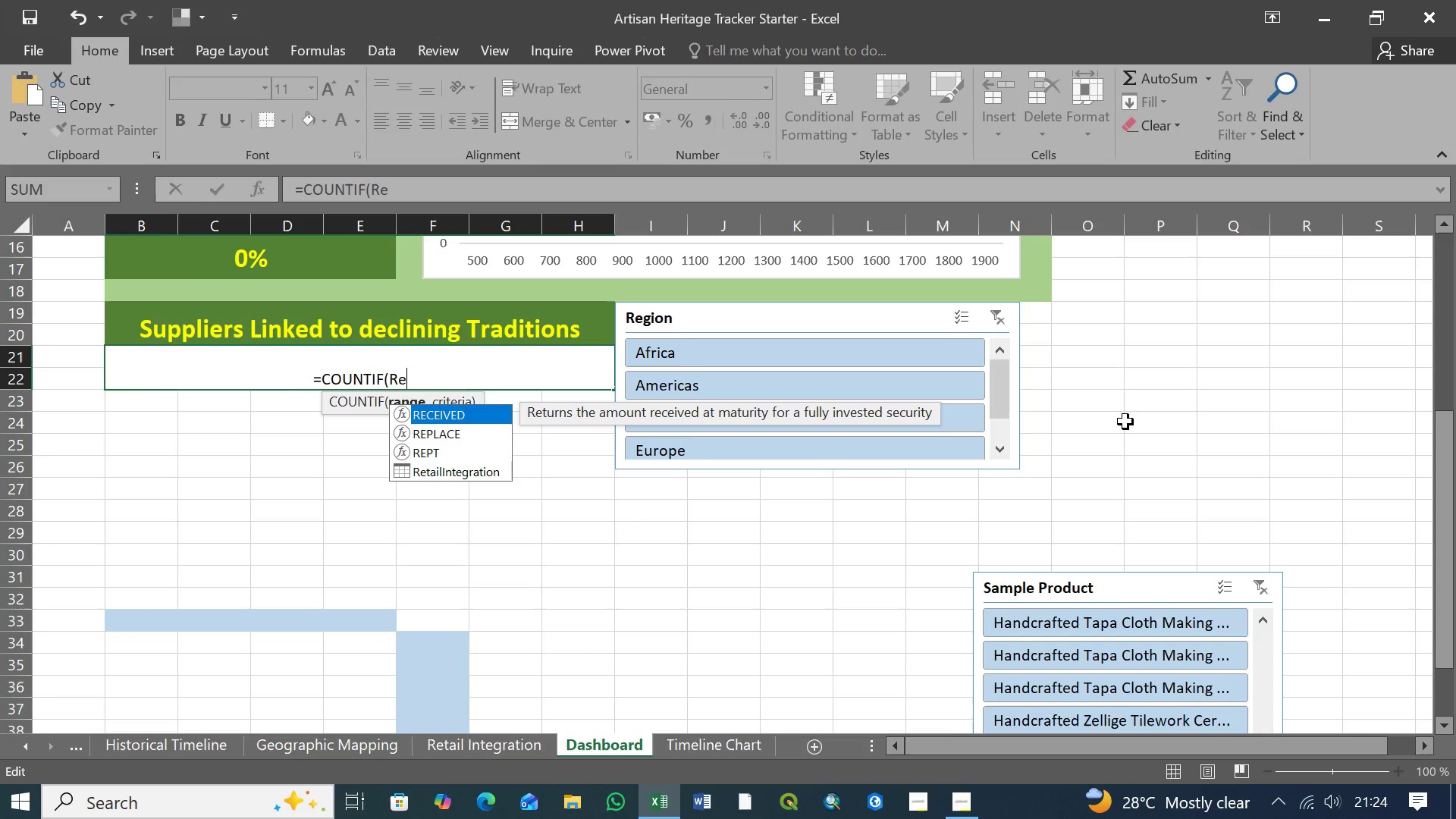 
key(ArrowDown)
 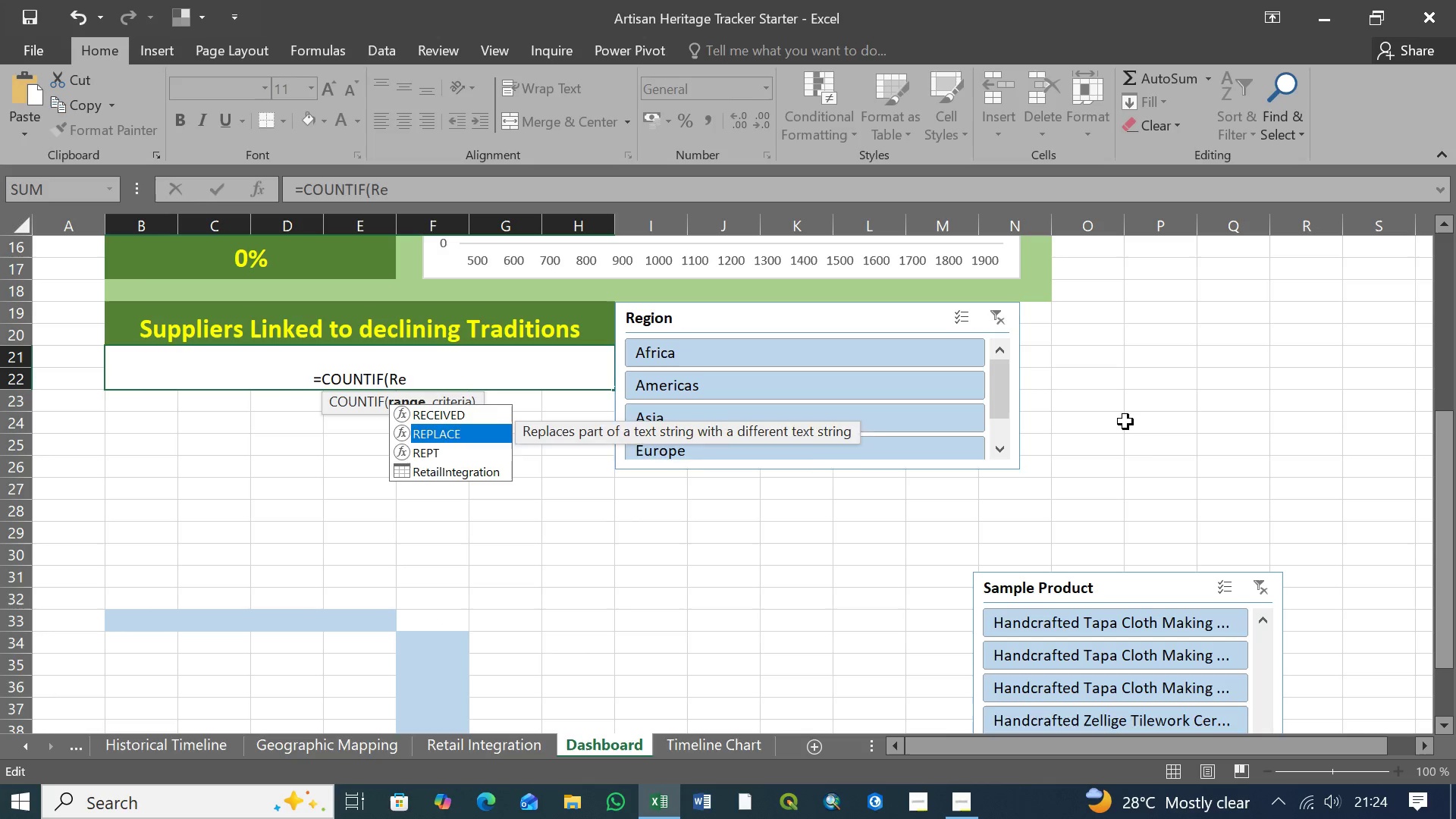 
key(ArrowDown)
 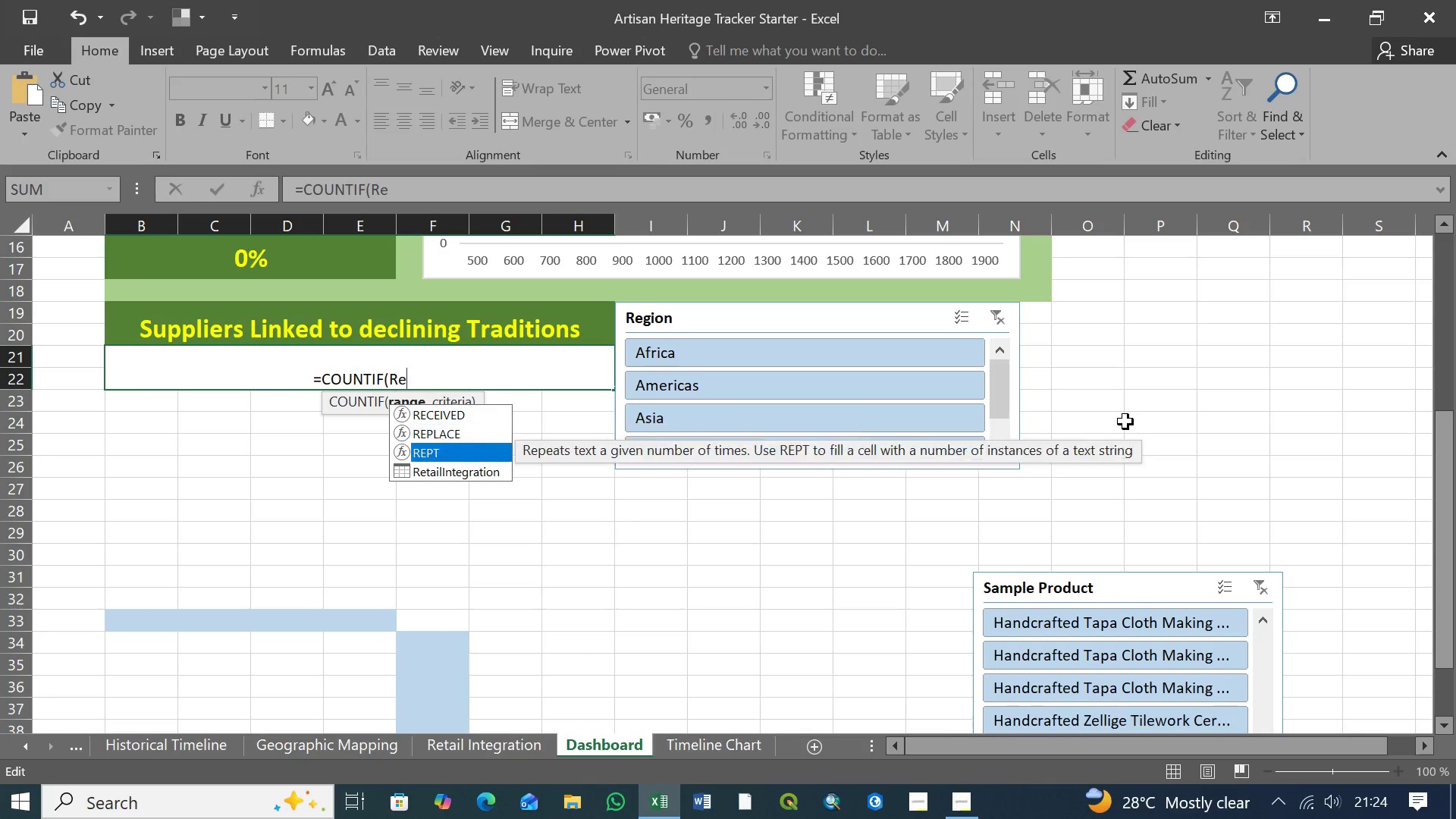 
key(ArrowDown)
 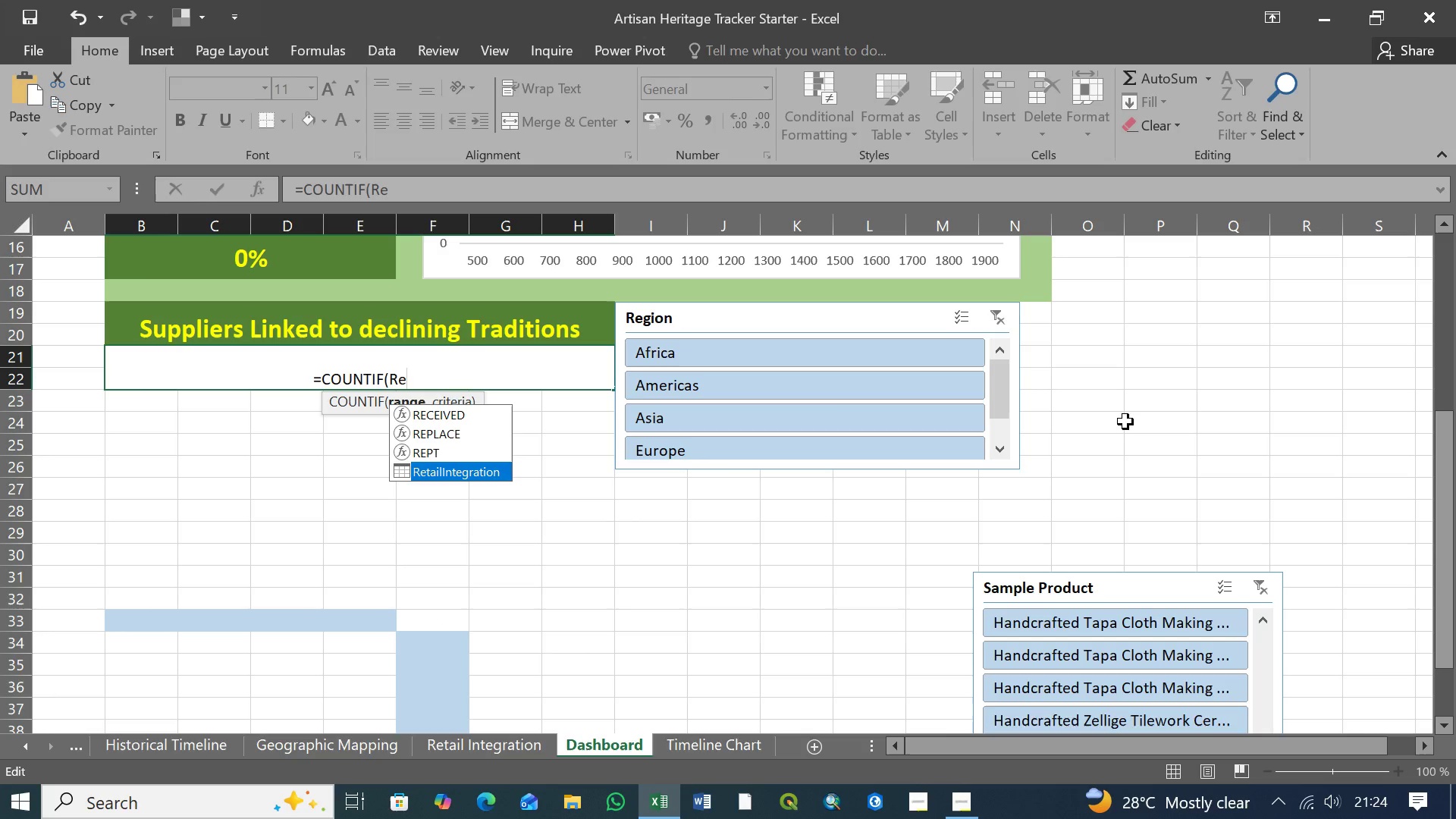 
key(Tab)
 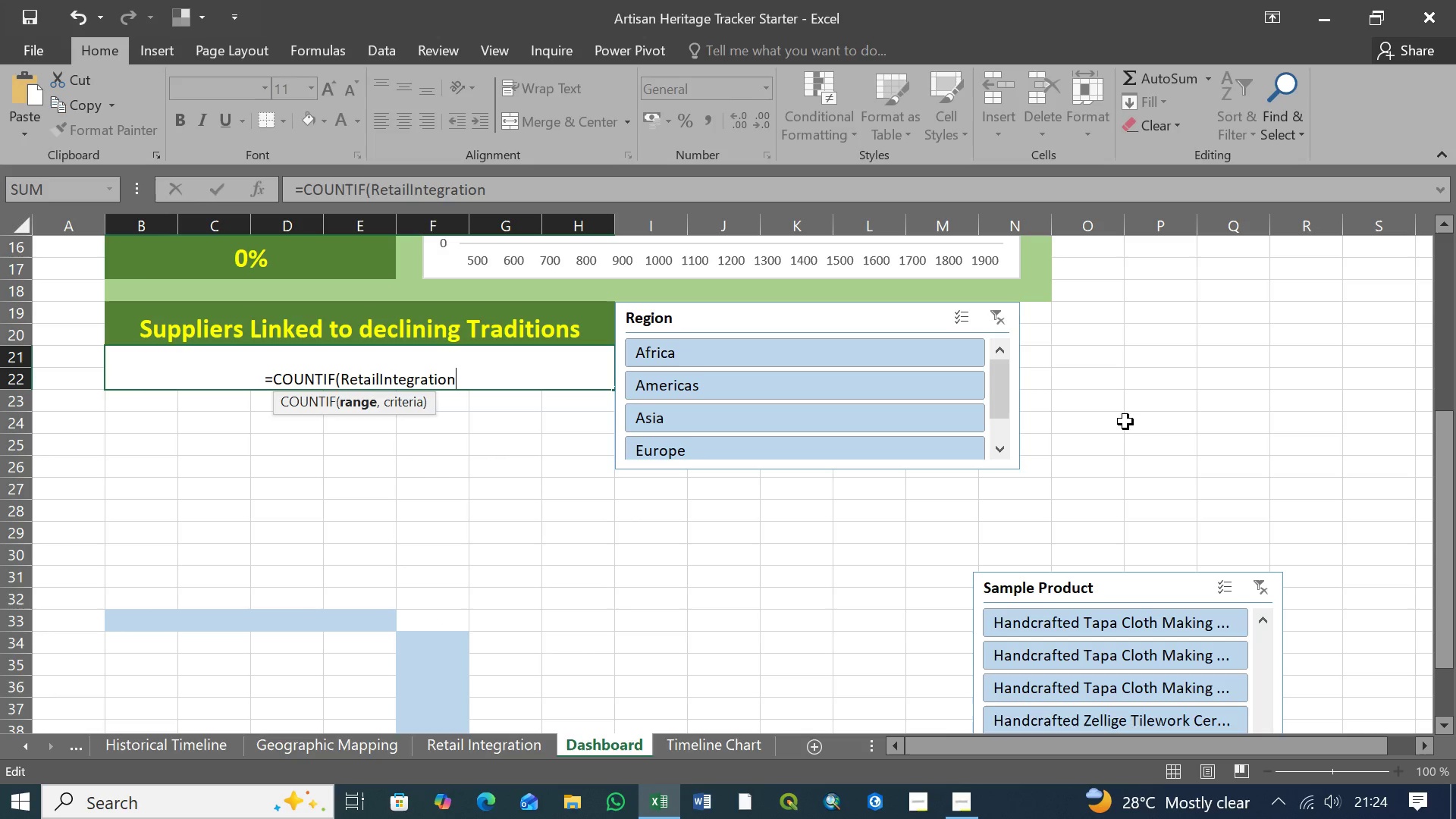 
type(!D:D)
 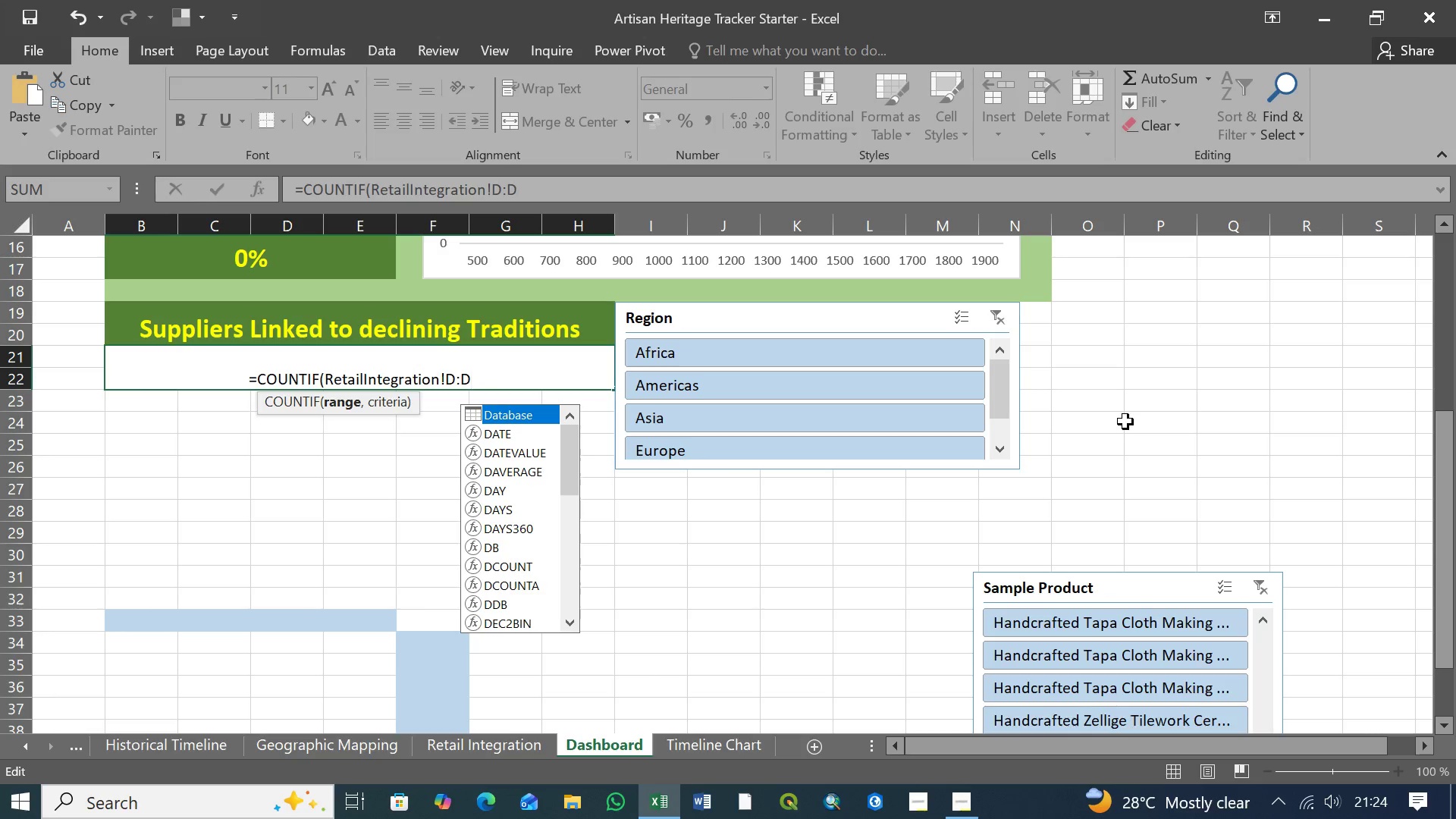 
wait(6.84)
 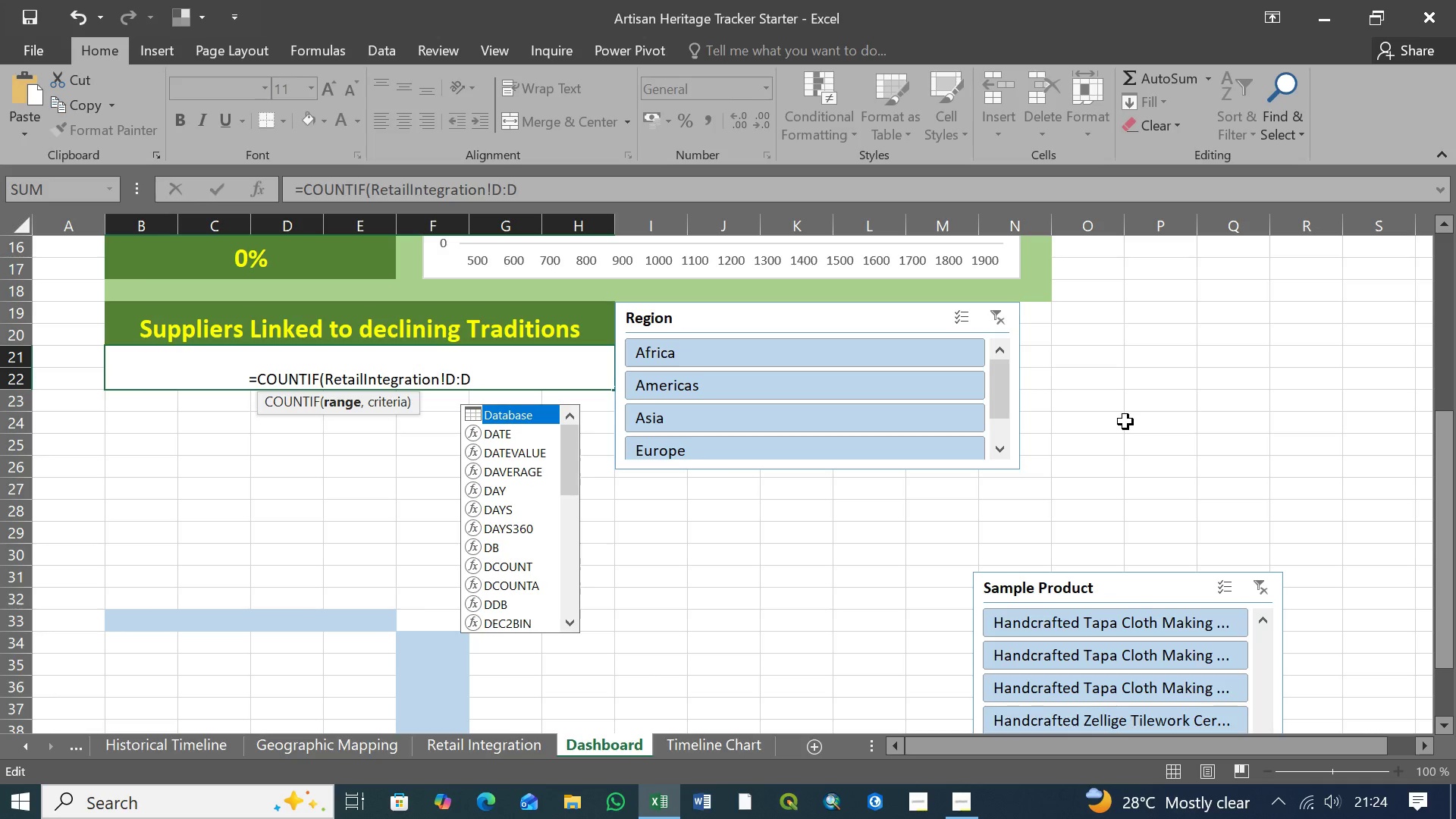 
key(Comma)
 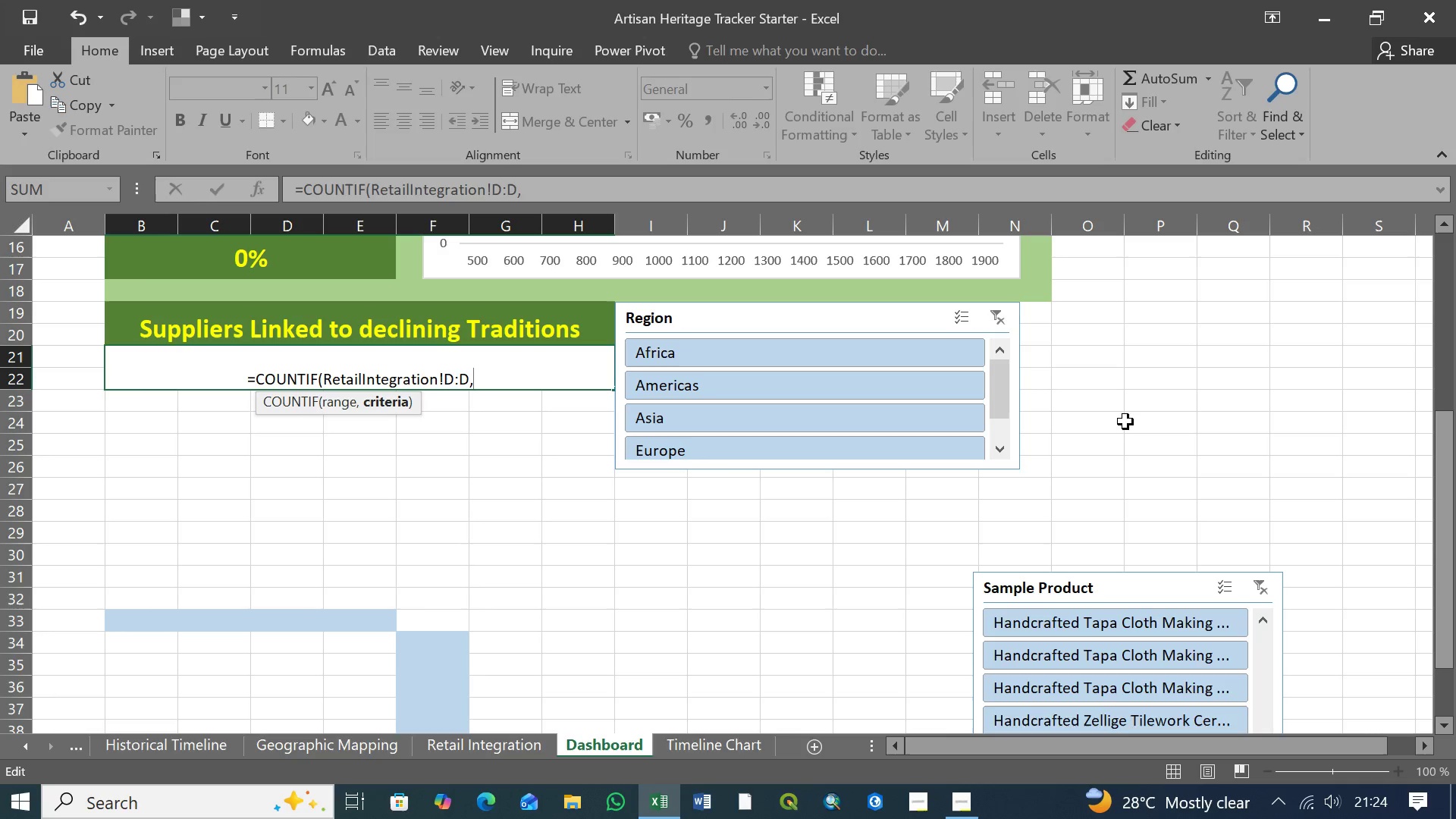 
hold_key(key=ShiftLeft, duration=1.52)
 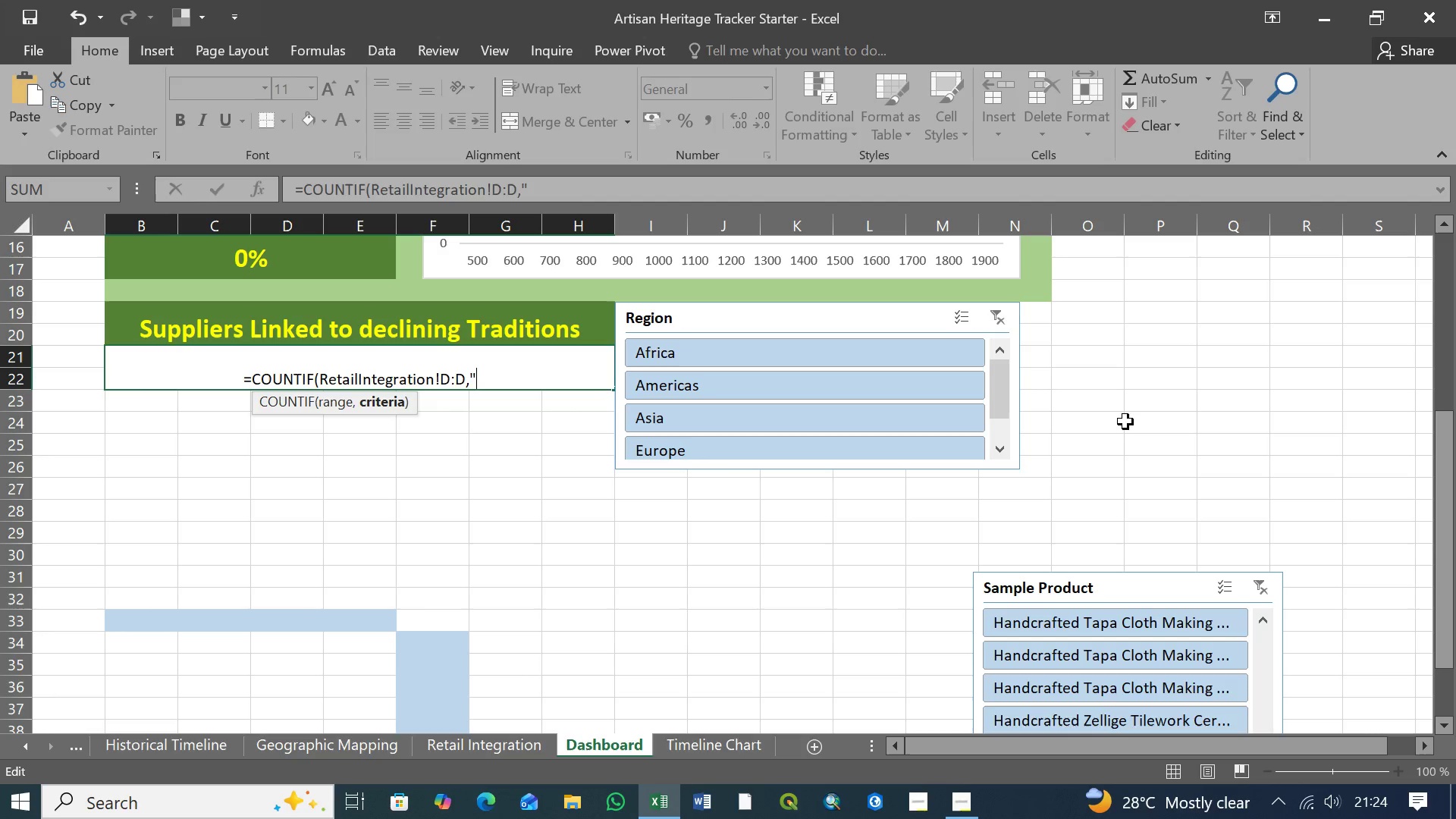 
type("Declining")
 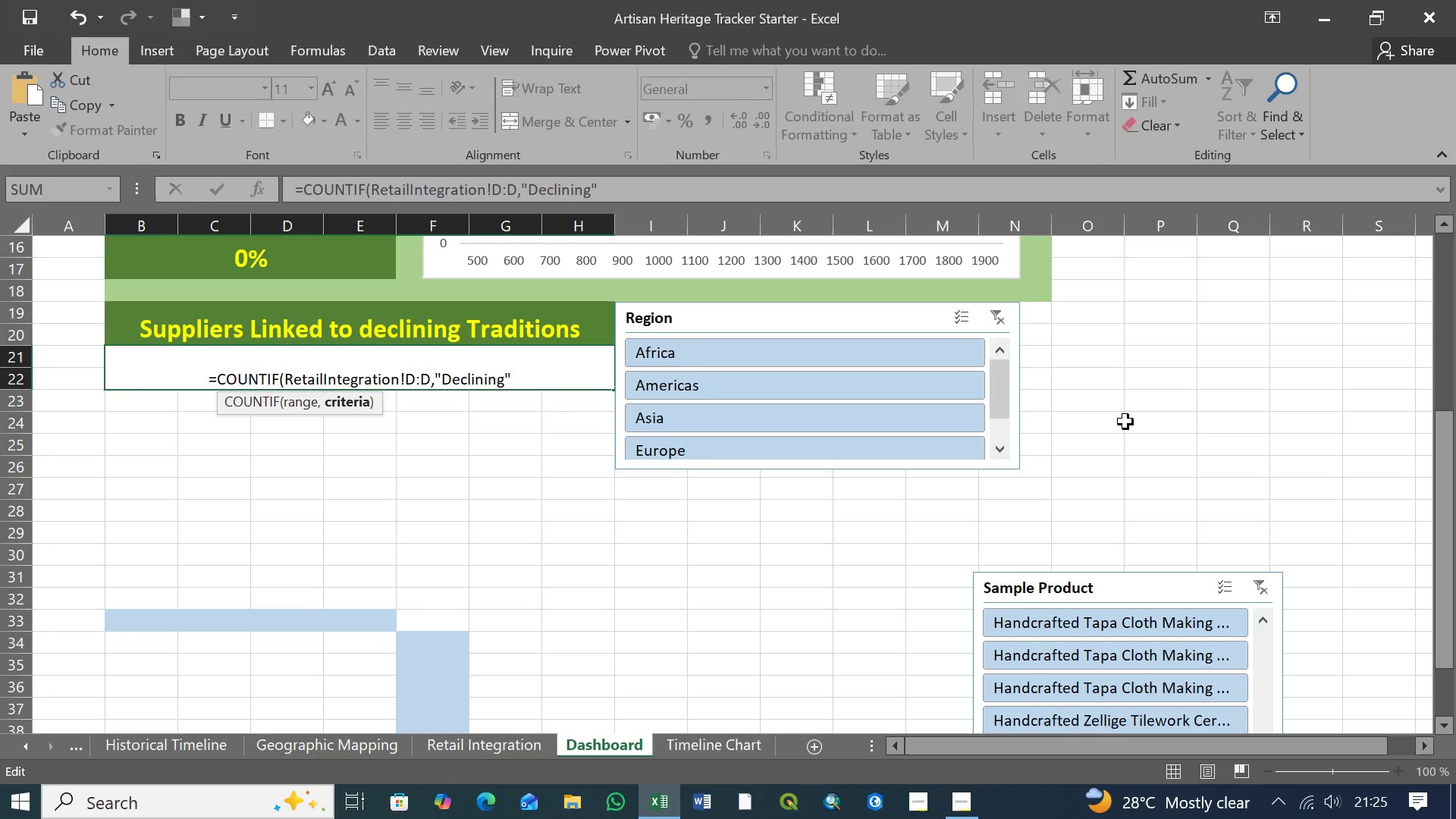 
wait(6.19)
 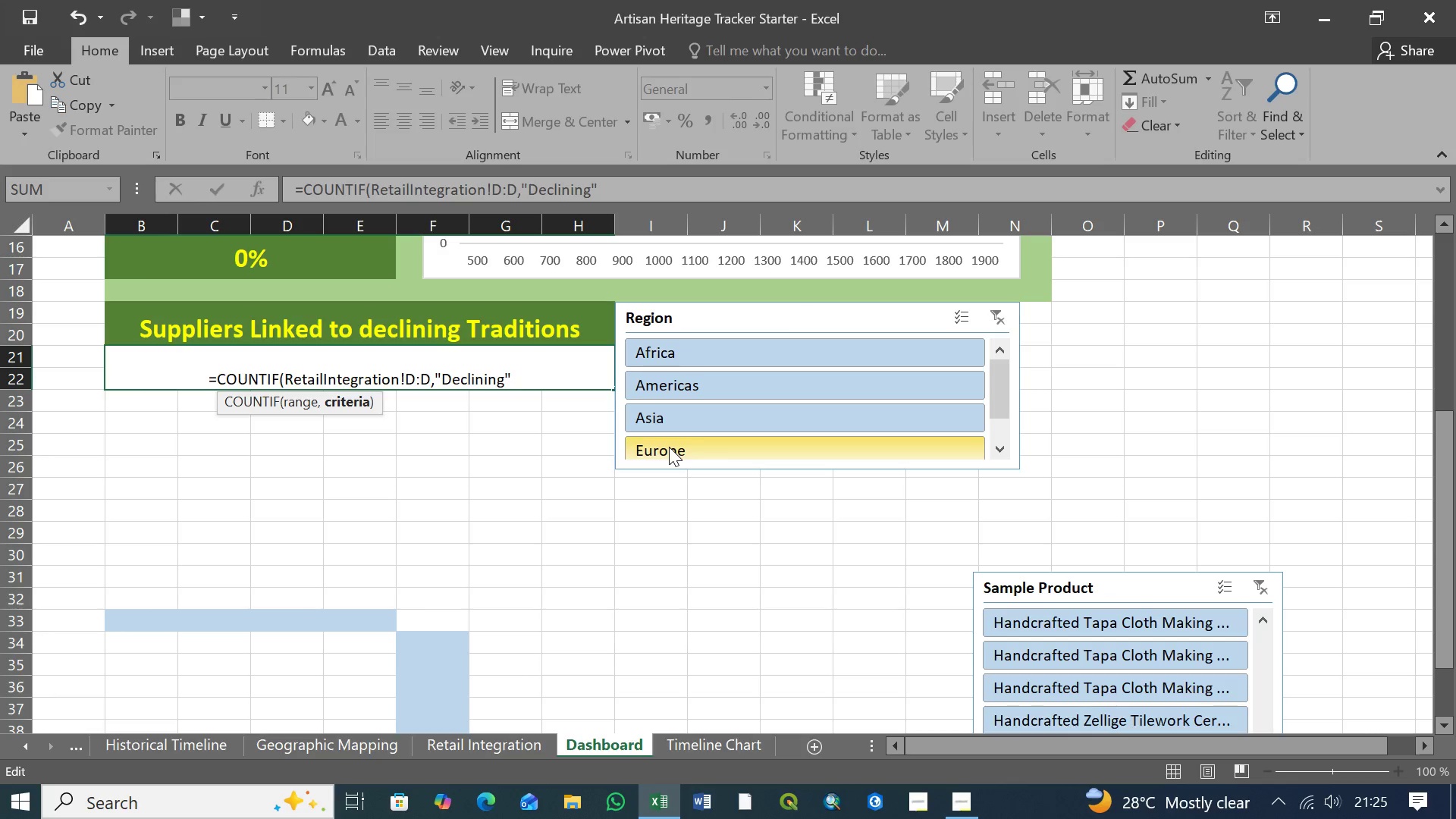 
key(Shift+0)
 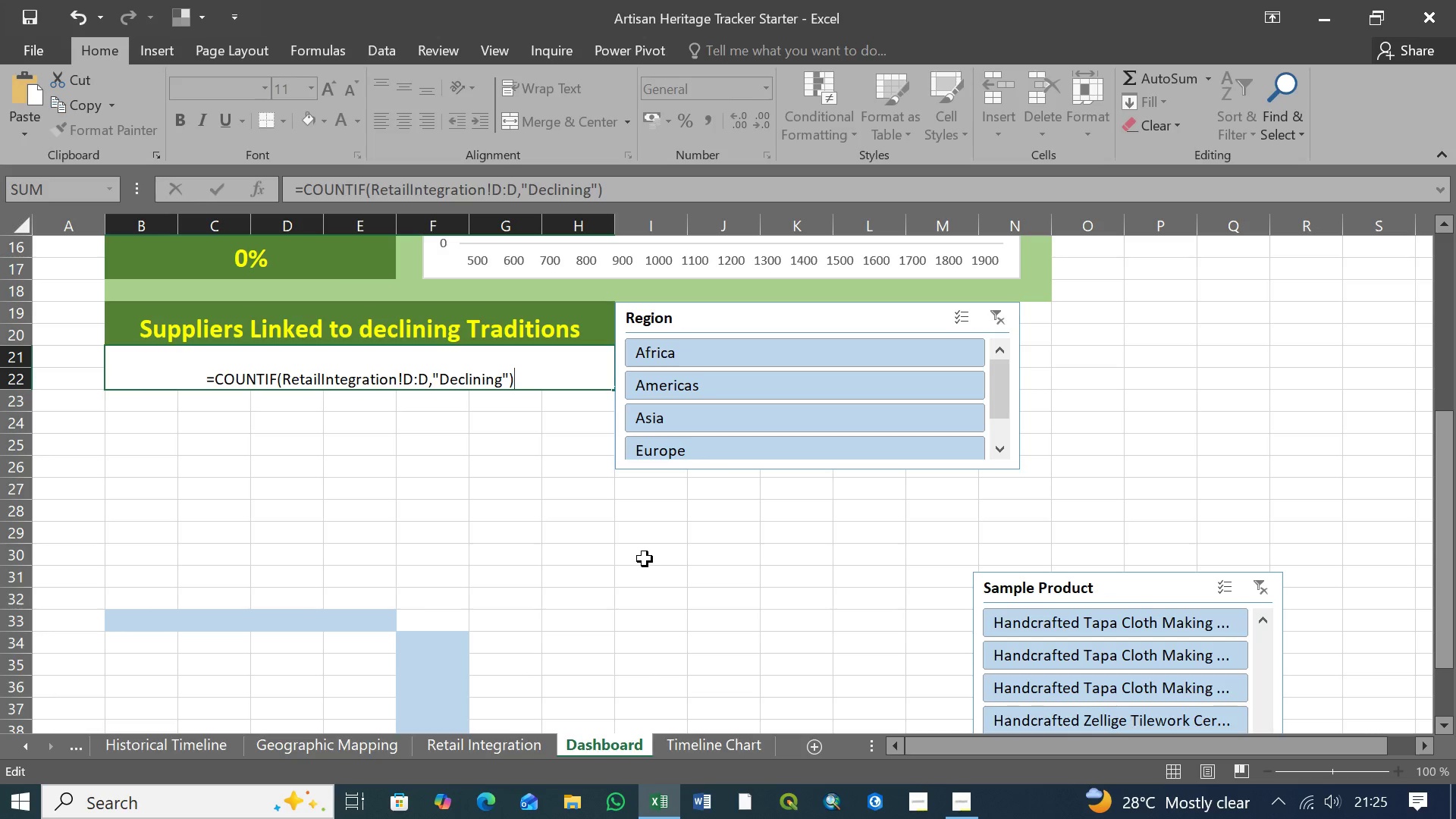 
key(Enter)
 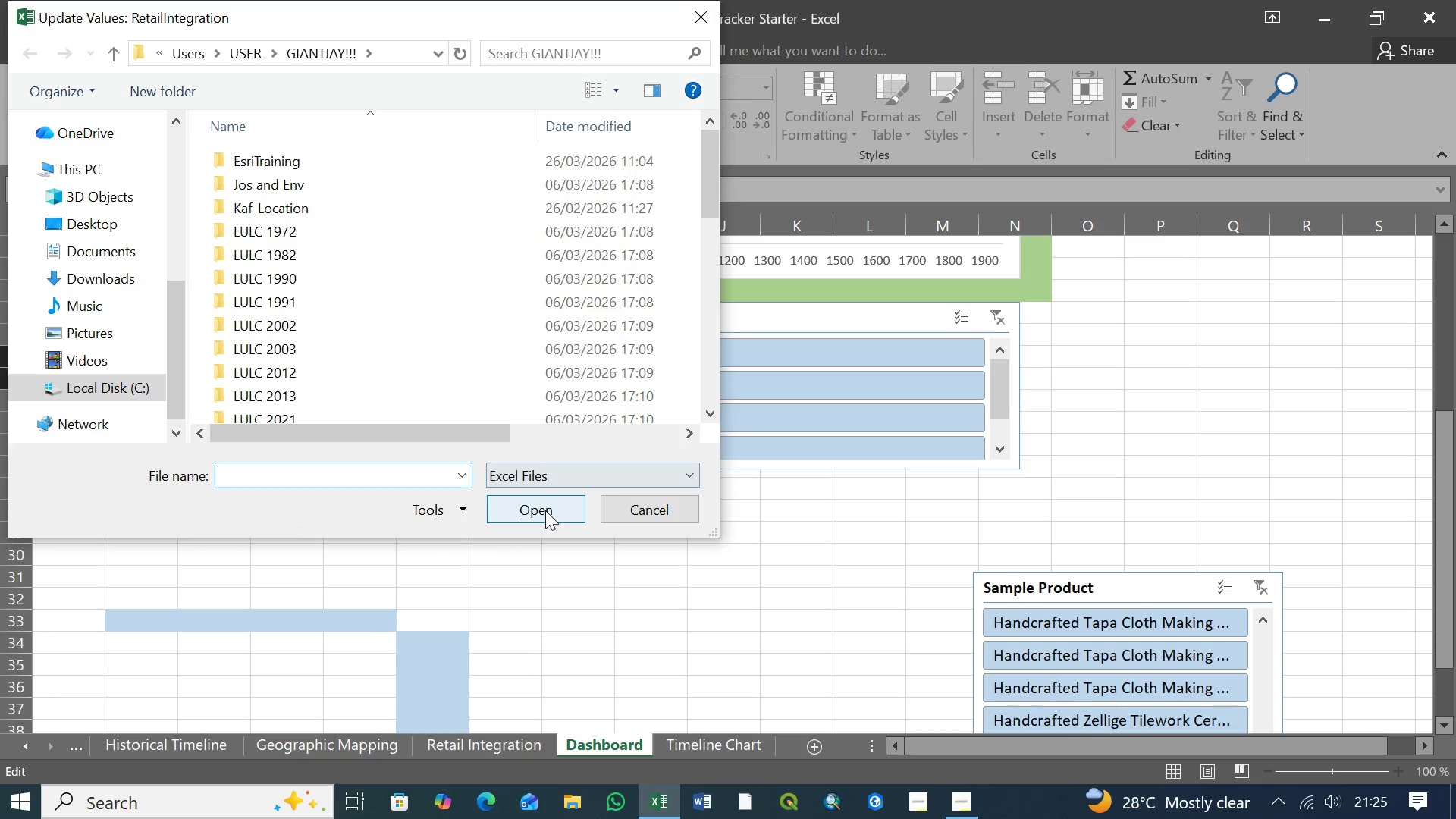 
middle_click([406, 354])
 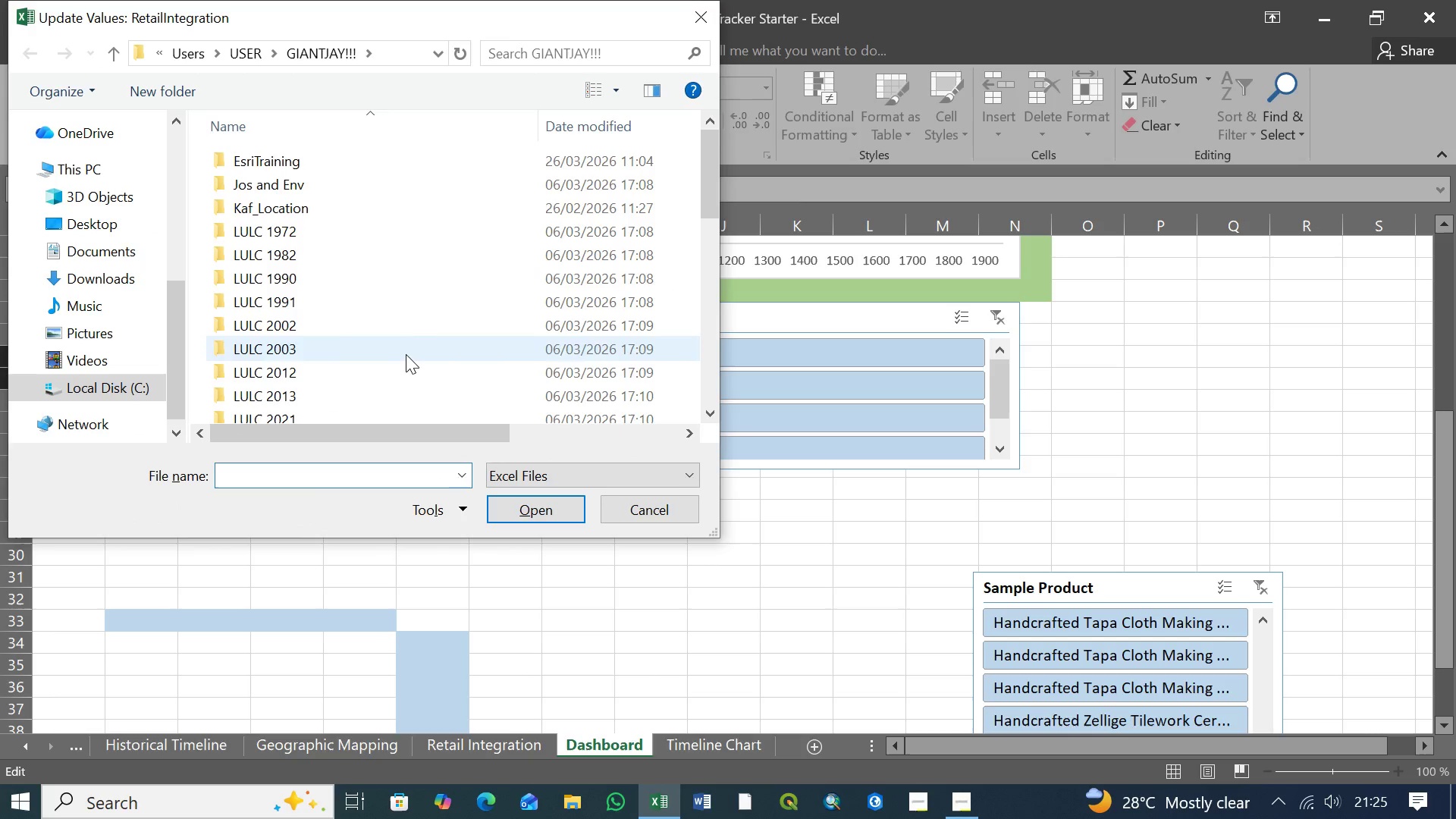 
scroll: coordinate [406, 354], scroll_direction: down, amount: 7.0
 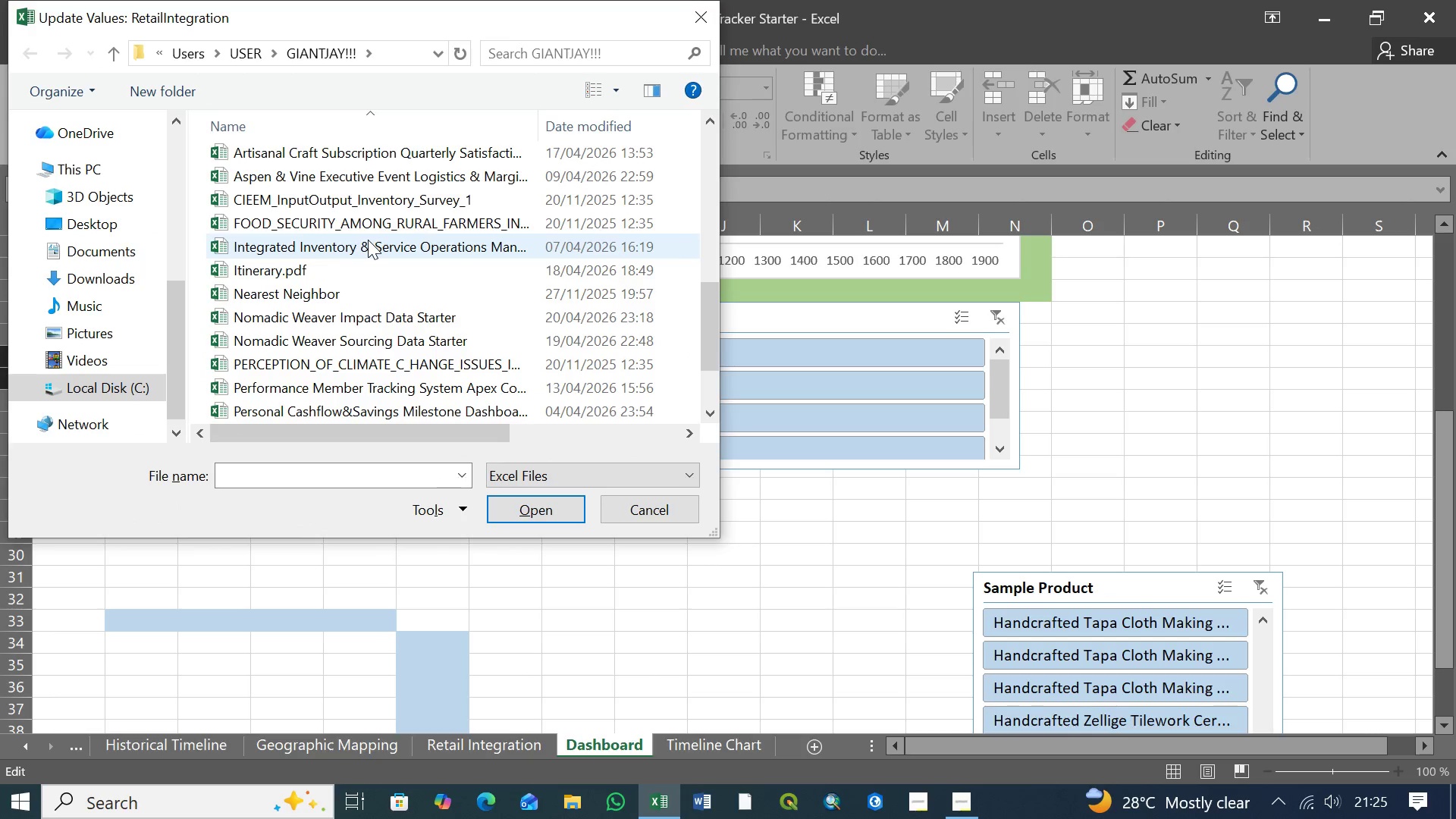 
scroll: coordinate [369, 246], scroll_direction: up, amount: 1.0
 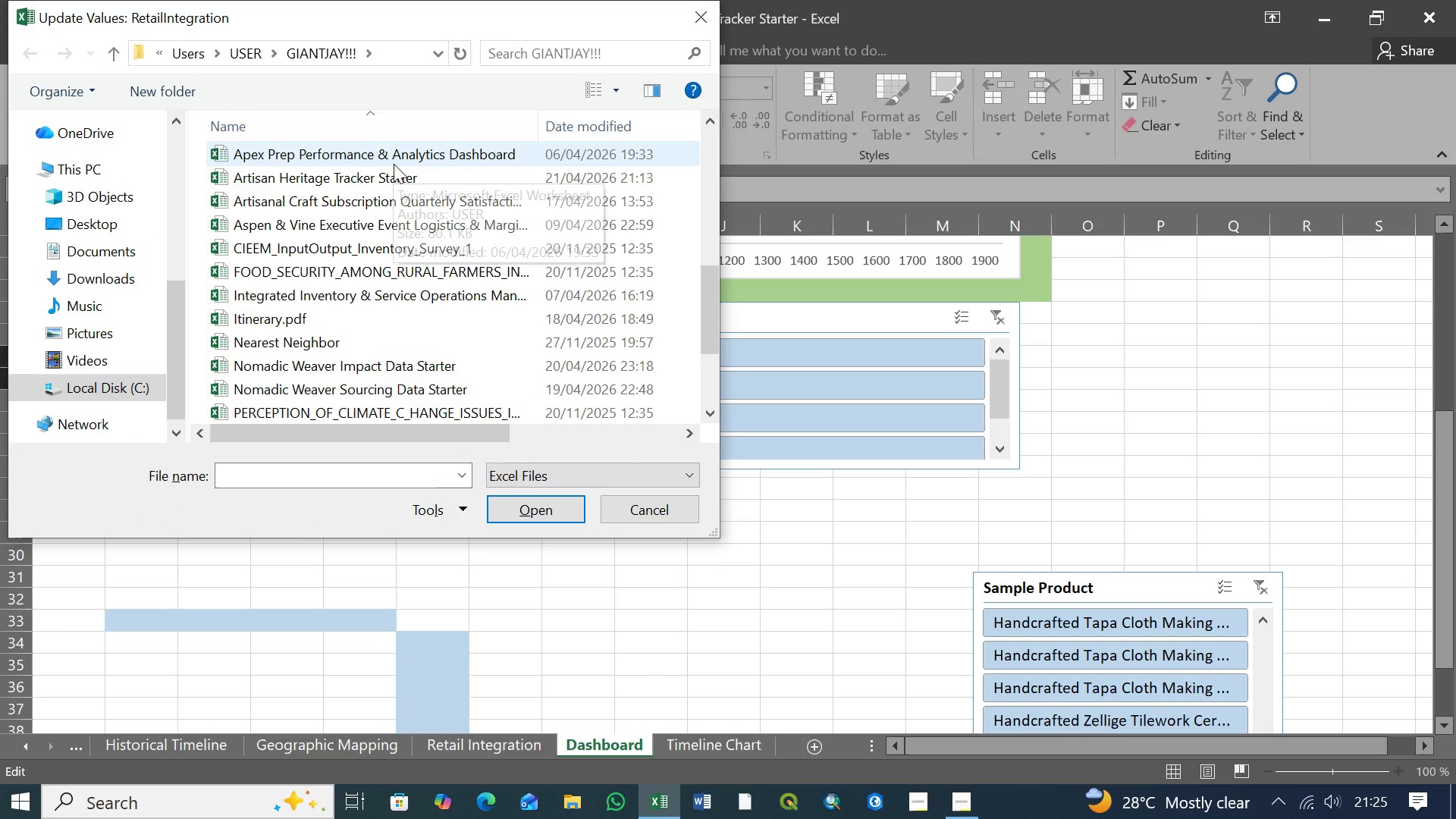 
left_click([395, 172])
 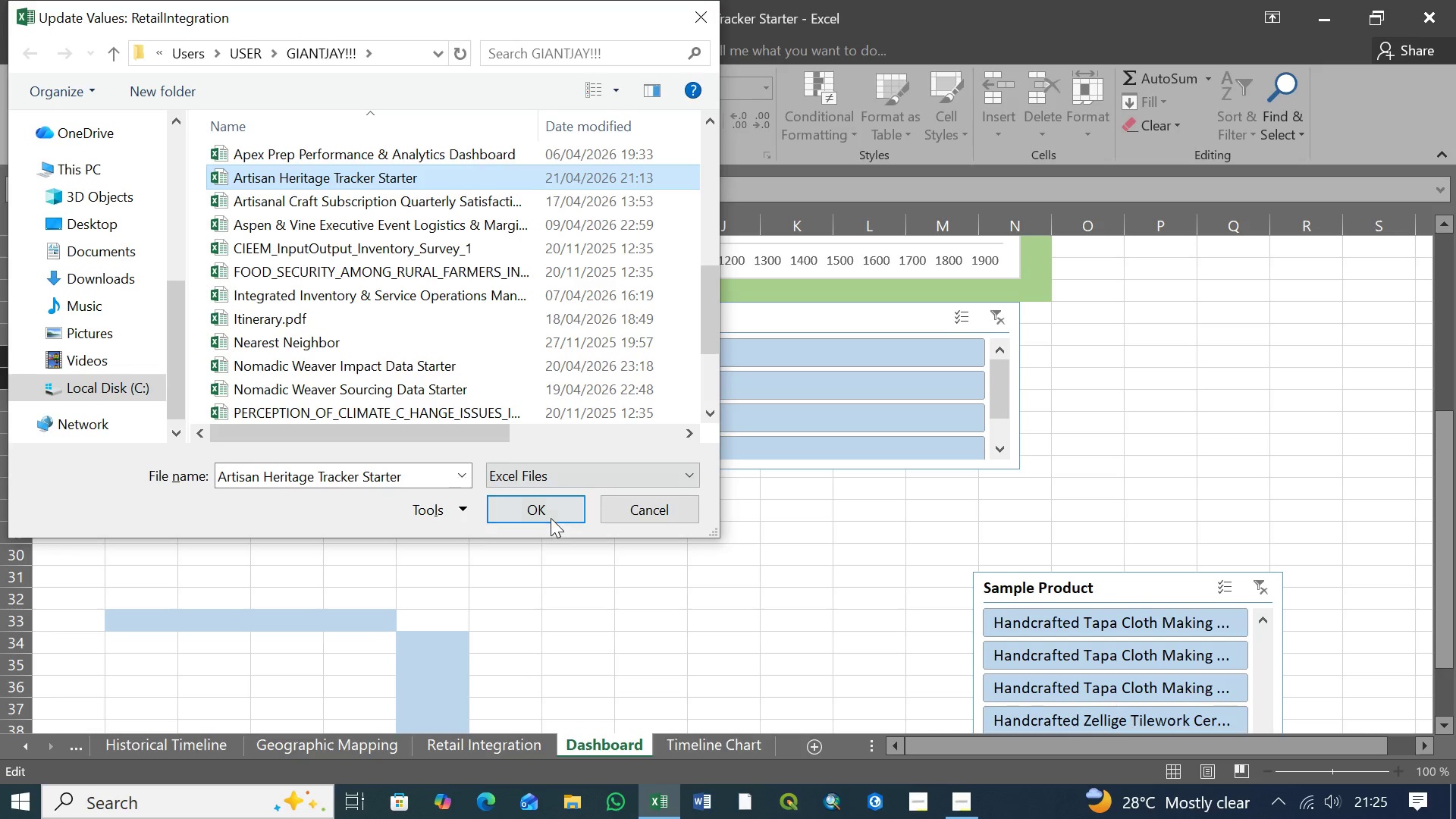 
left_click([551, 511])
 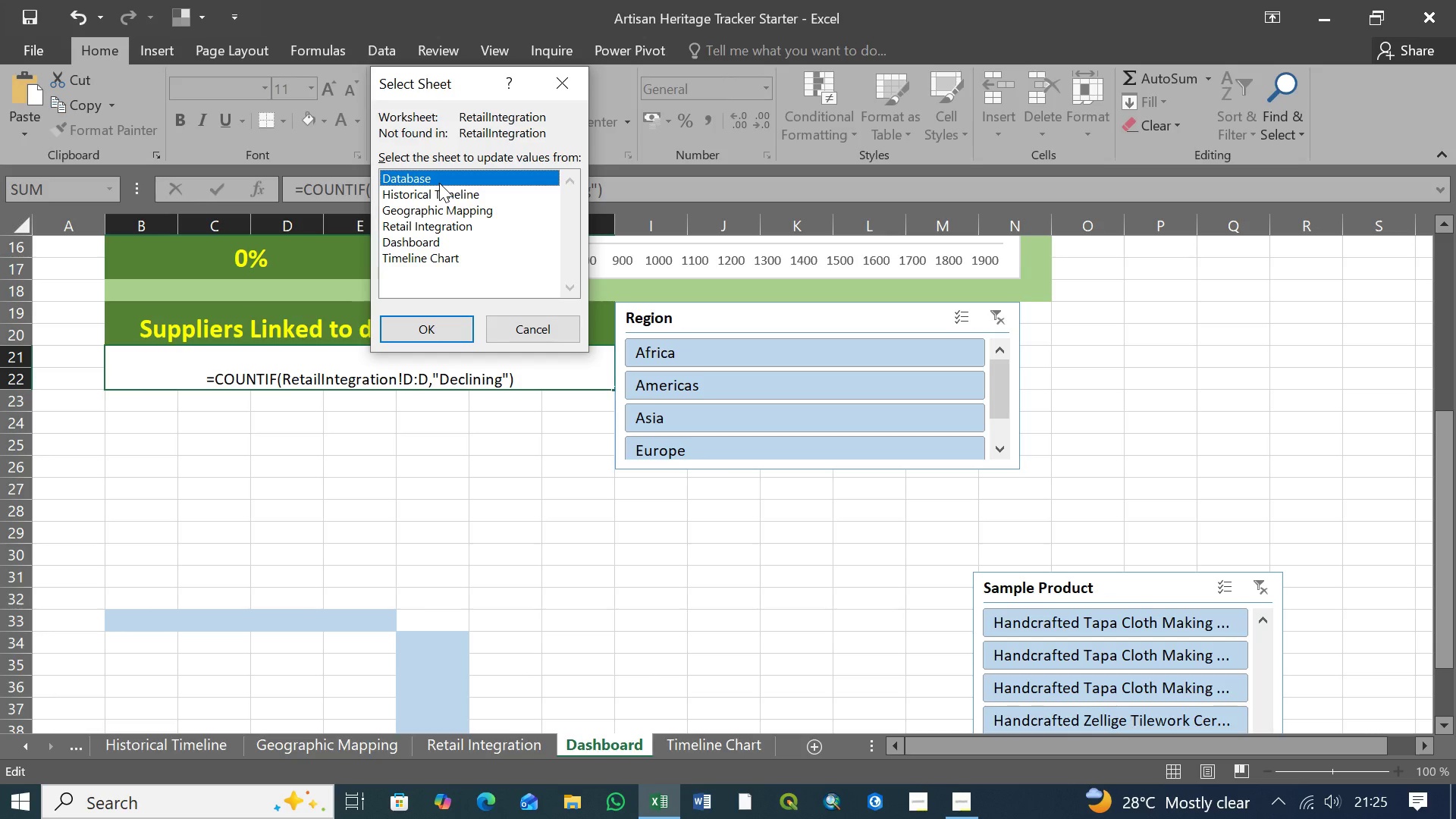 
wait(17.53)
 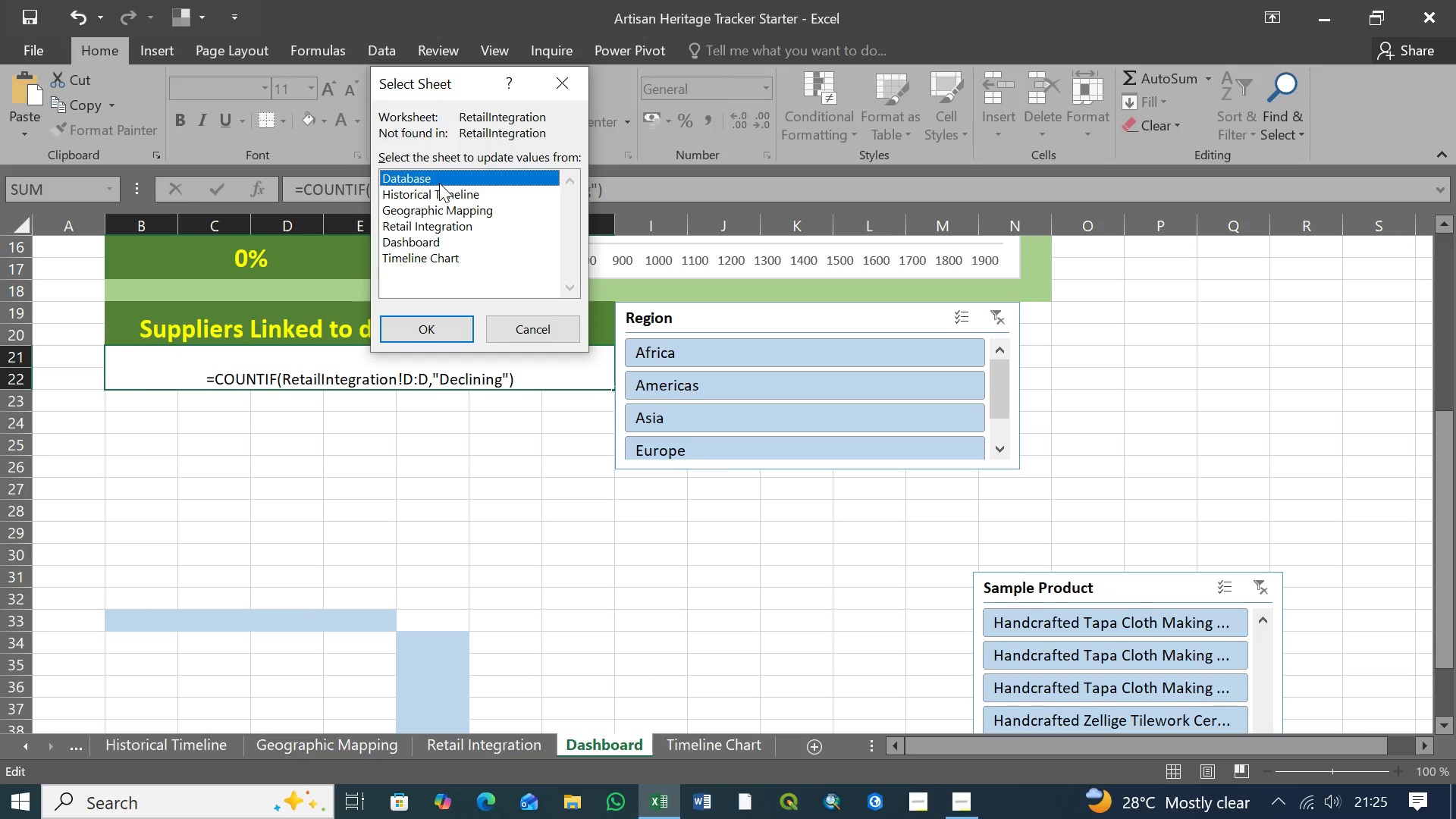 
left_click([431, 227])
 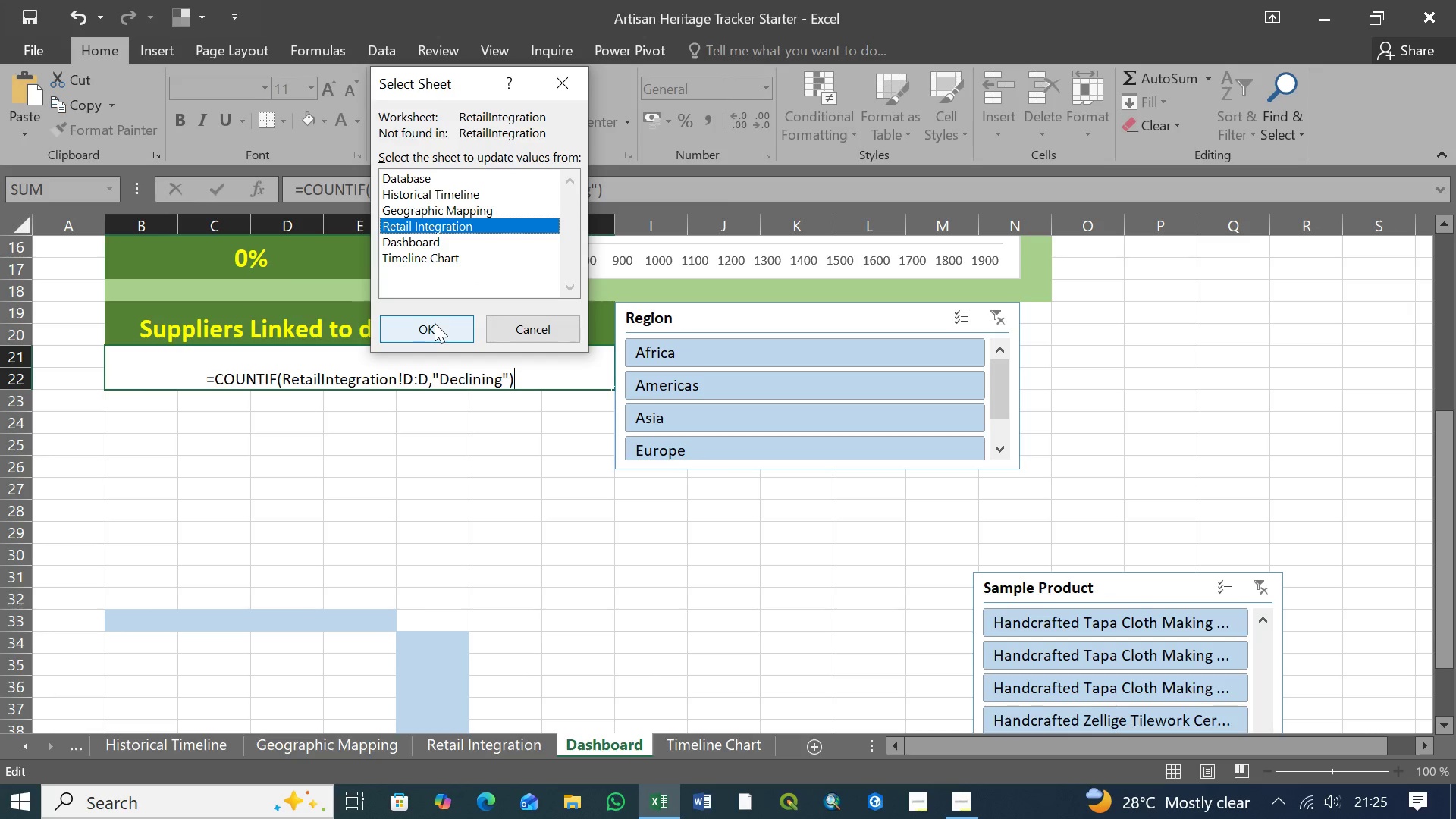 
left_click([438, 324])
 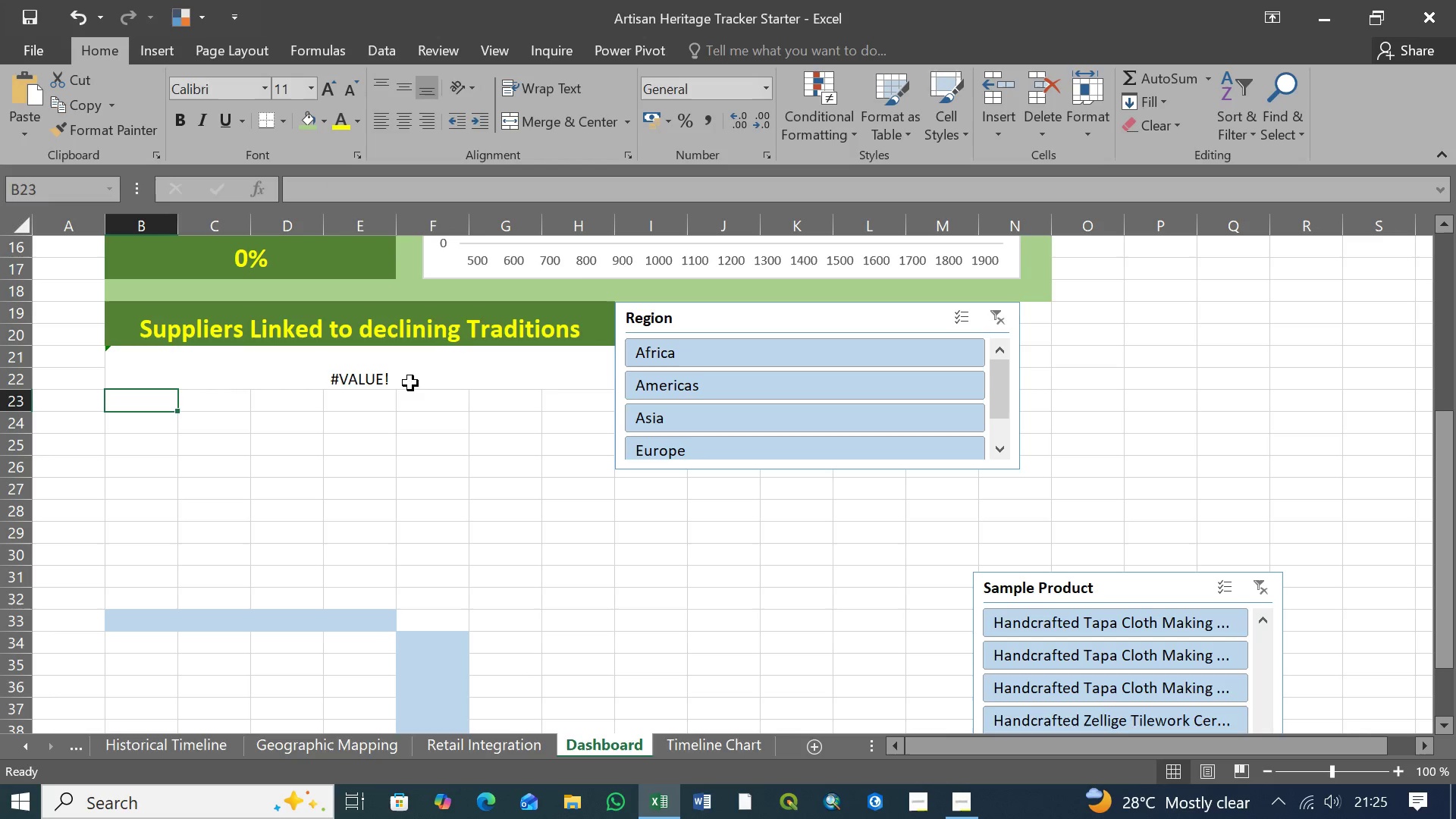 
left_click([400, 372])
 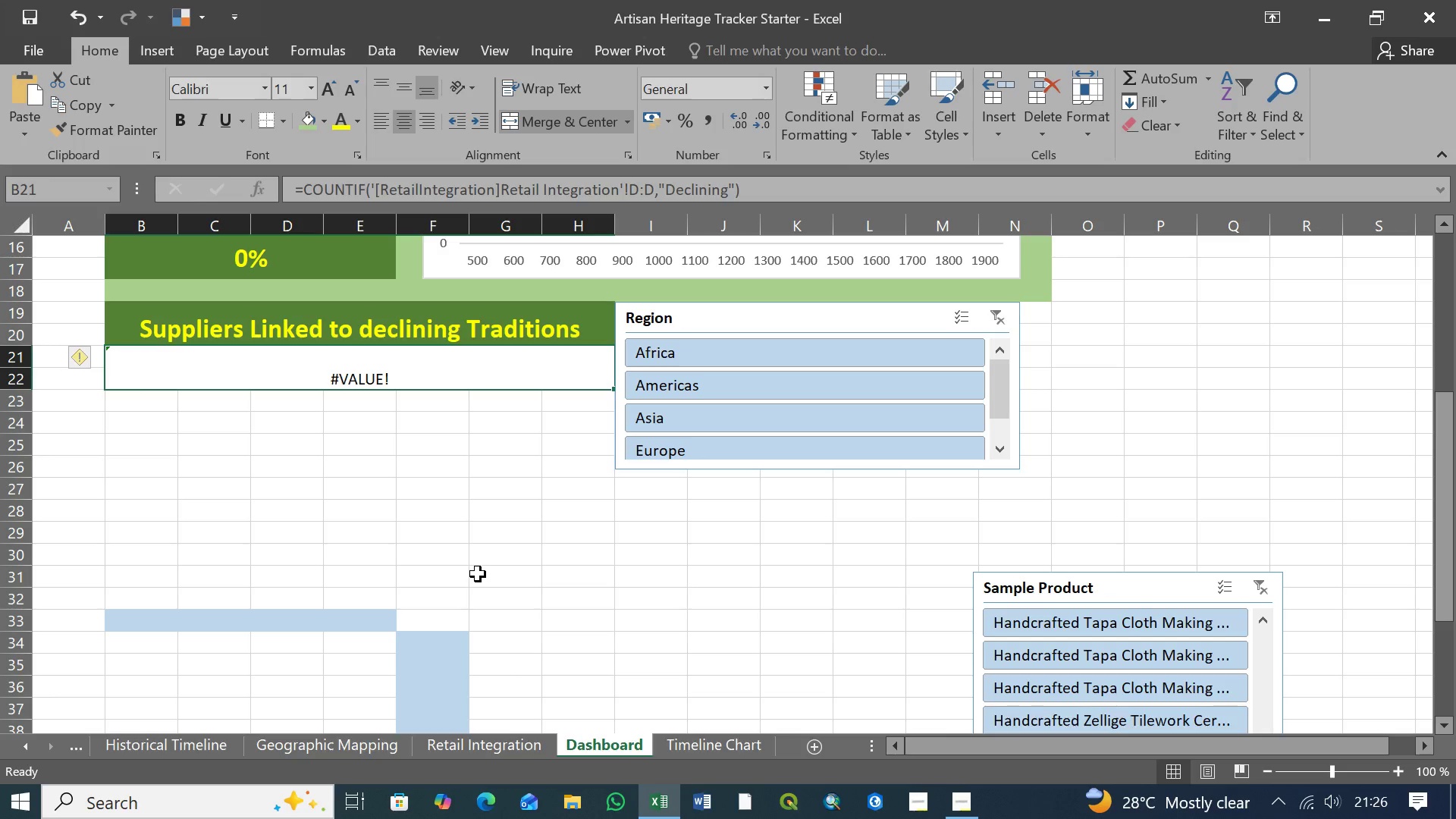 
wait(50.89)
 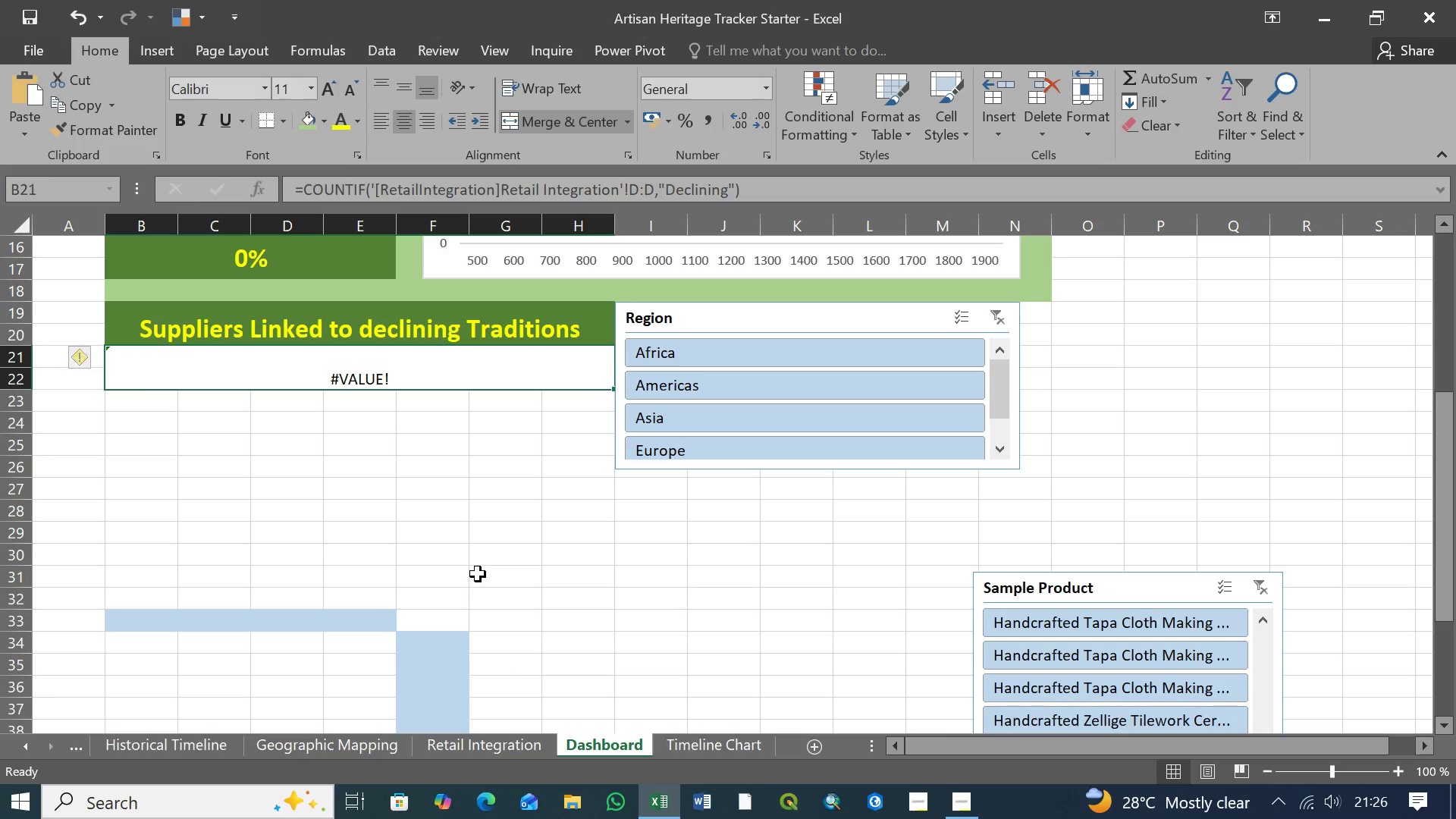 
scroll: coordinate [401, 509], scroll_direction: up, amount: 7.0
 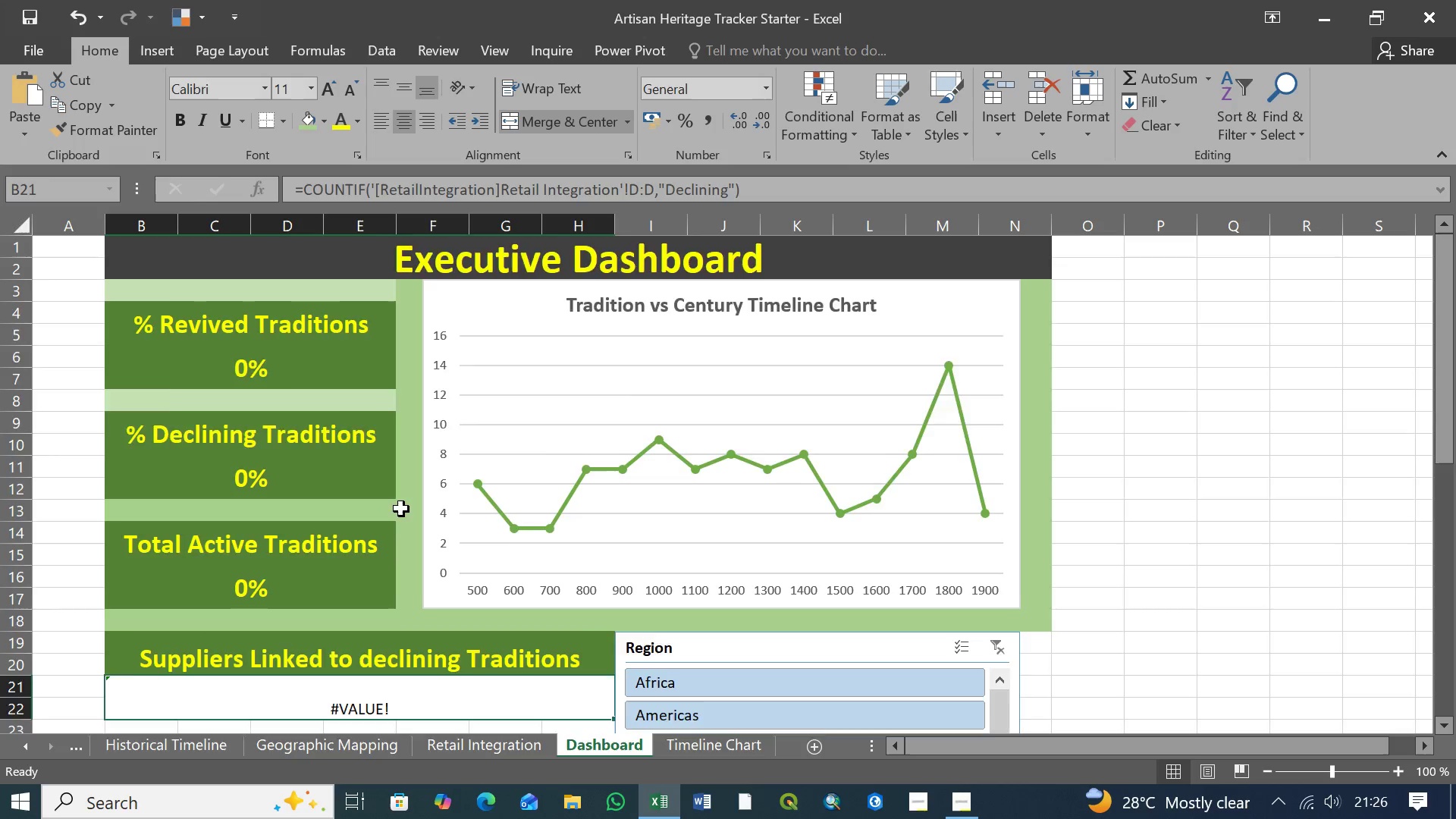 
scroll: coordinate [401, 509], scroll_direction: down, amount: 2.0
 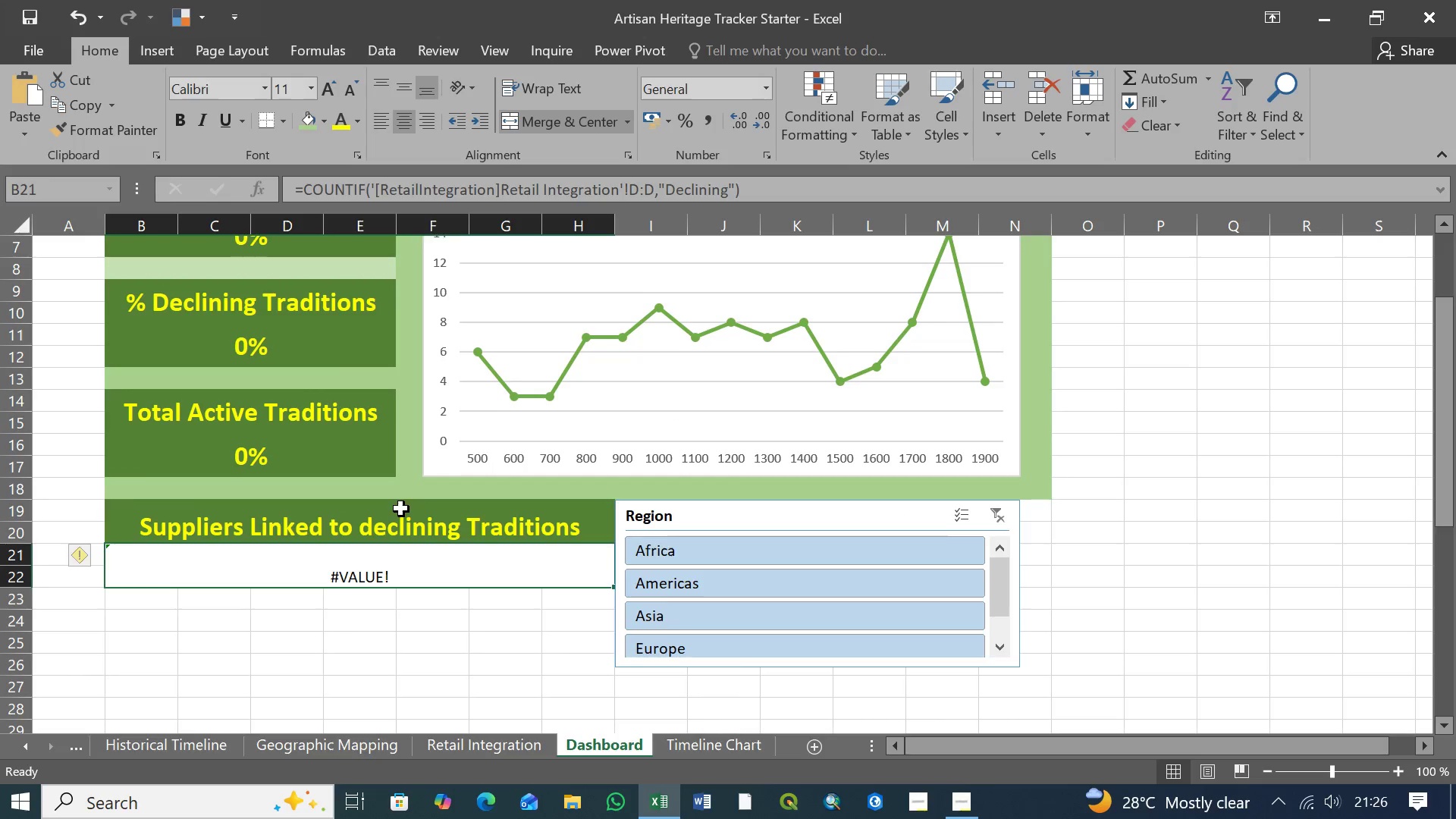 
scroll: coordinate [401, 507], scroll_direction: up, amount: 5.0
 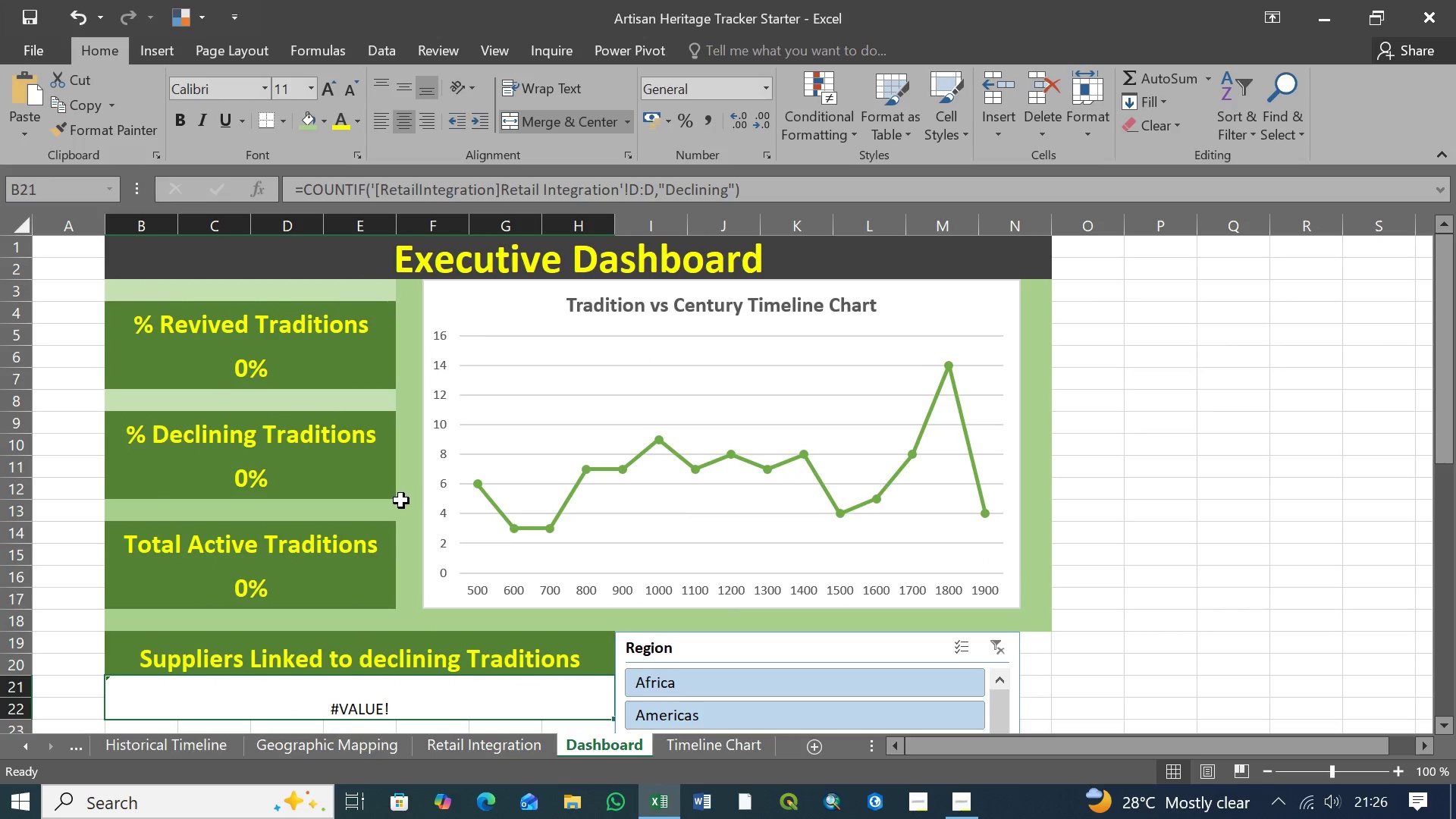 
scroll: coordinate [401, 500], scroll_direction: down, amount: 4.0
 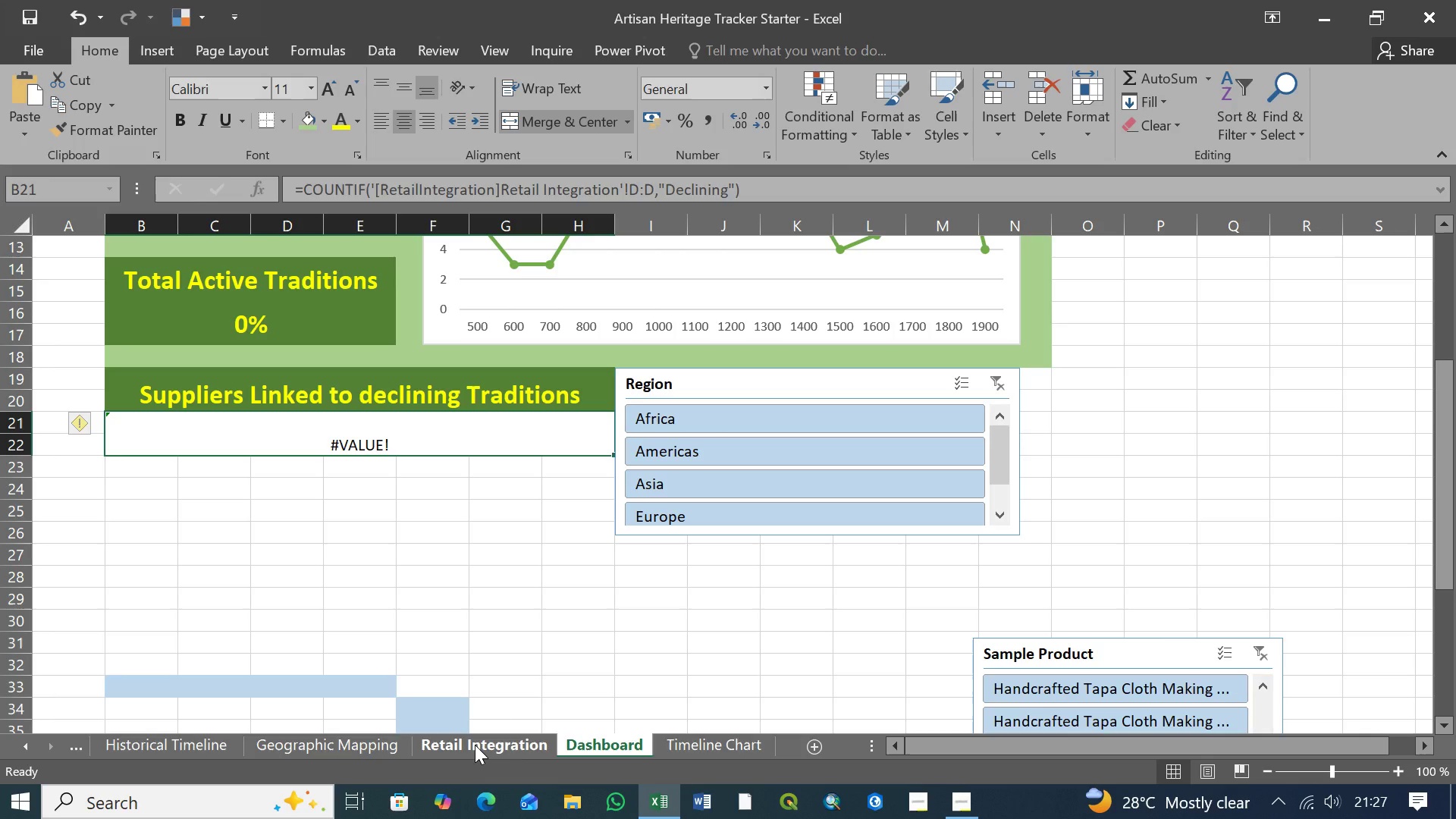 
wait(38.72)
 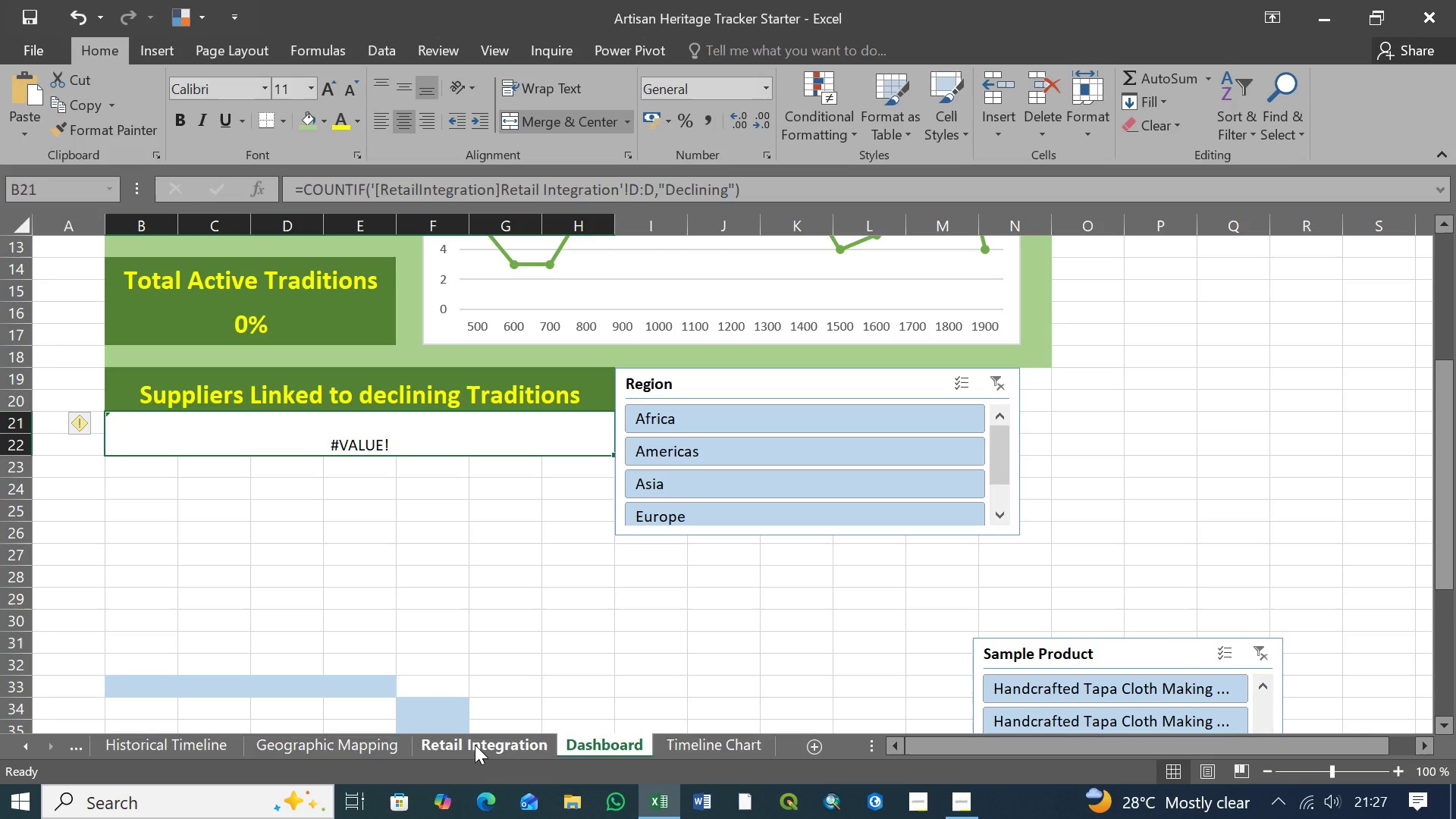 
left_click([413, 441])
 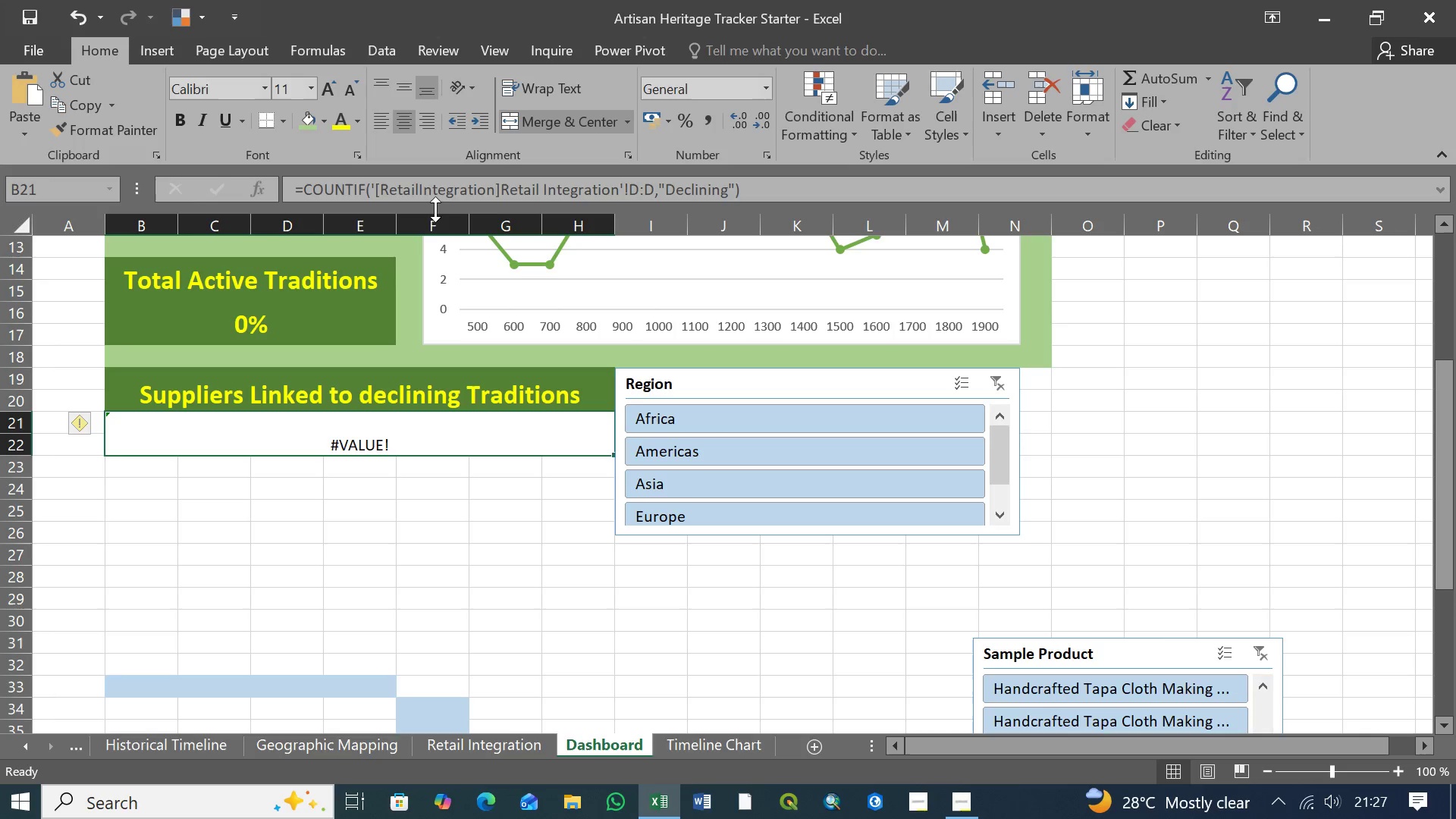 
wait(16.42)
 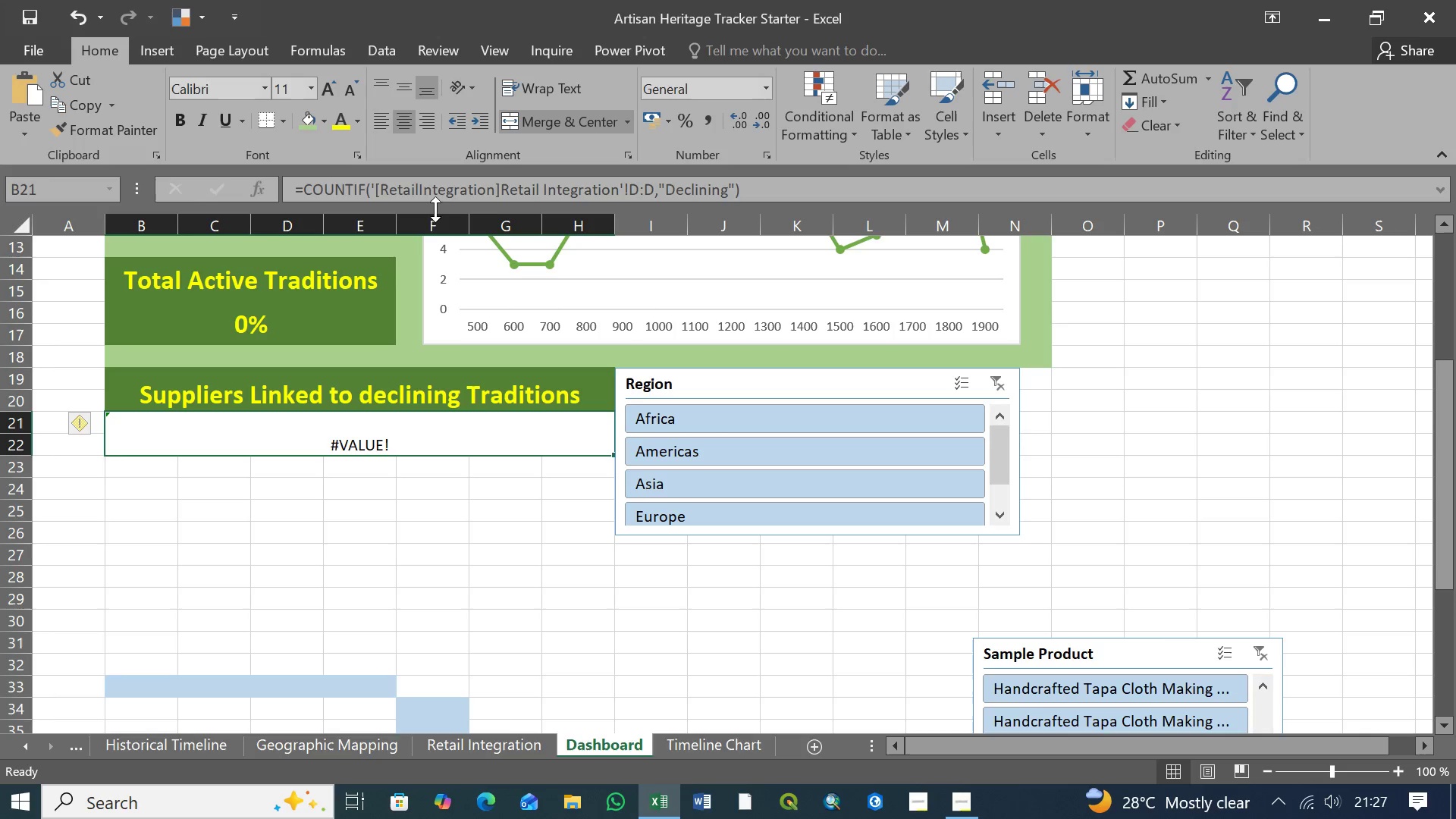 
left_click([418, 189])
 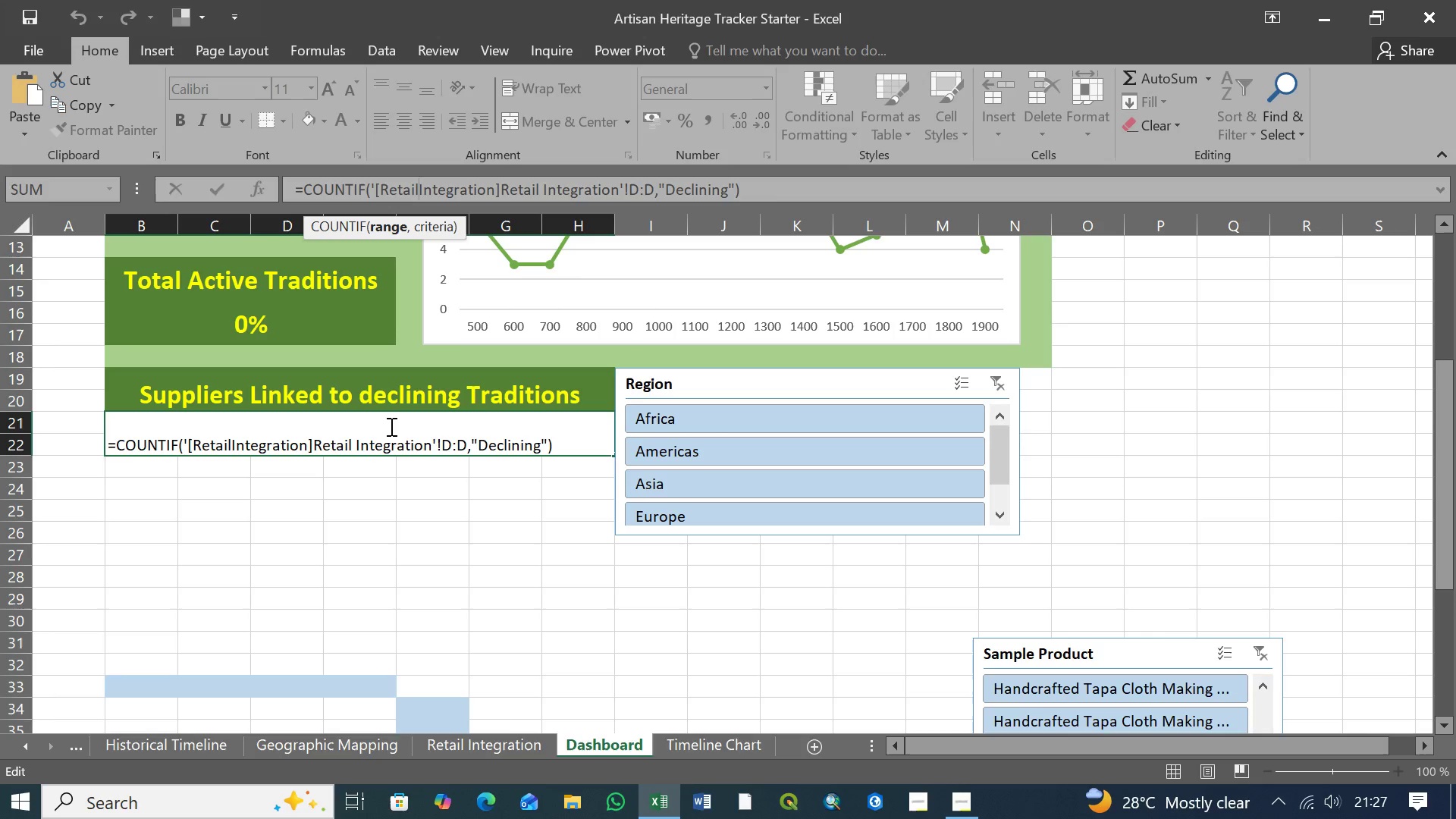 
key(Space)
 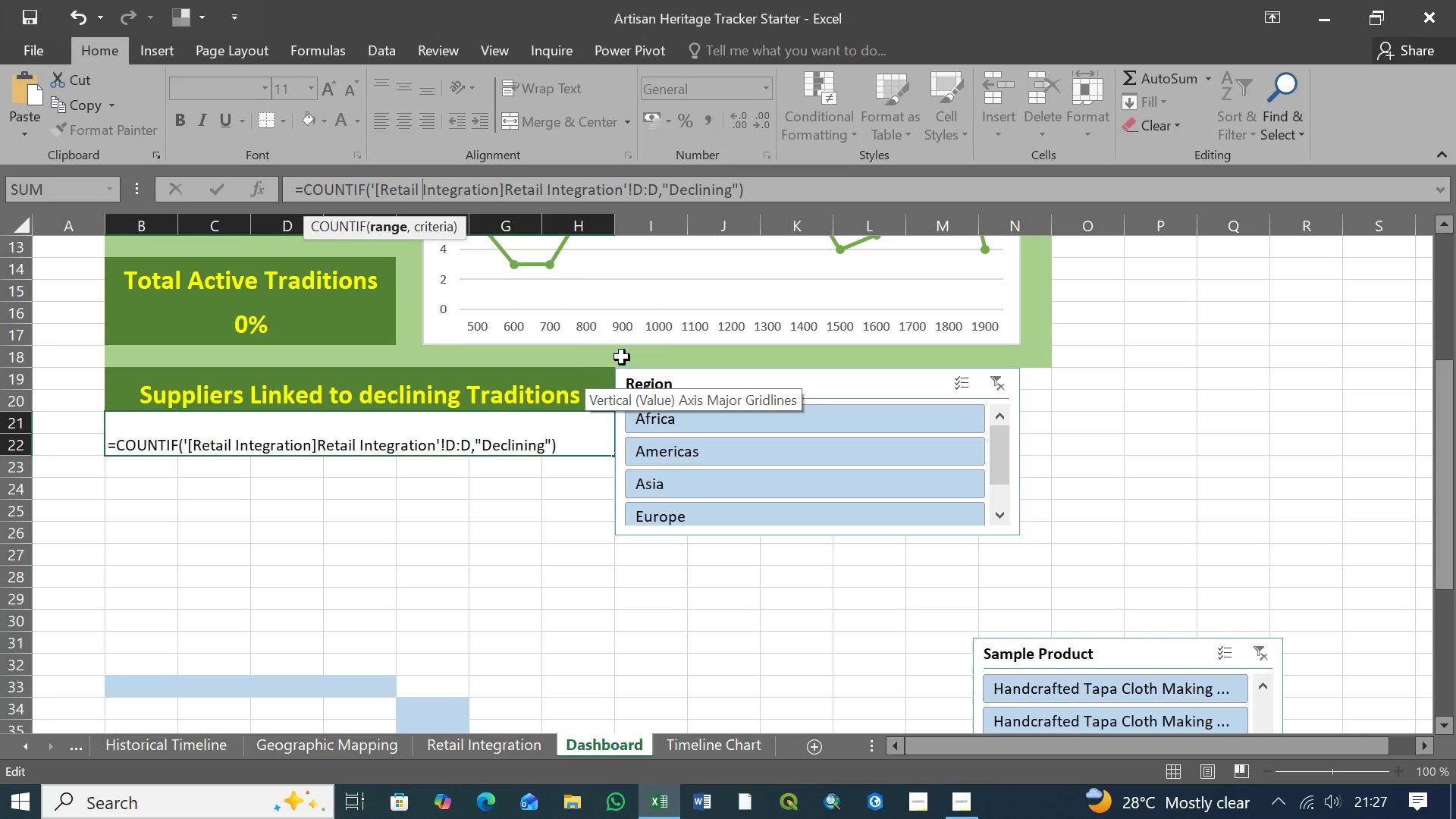 
wait(5.84)
 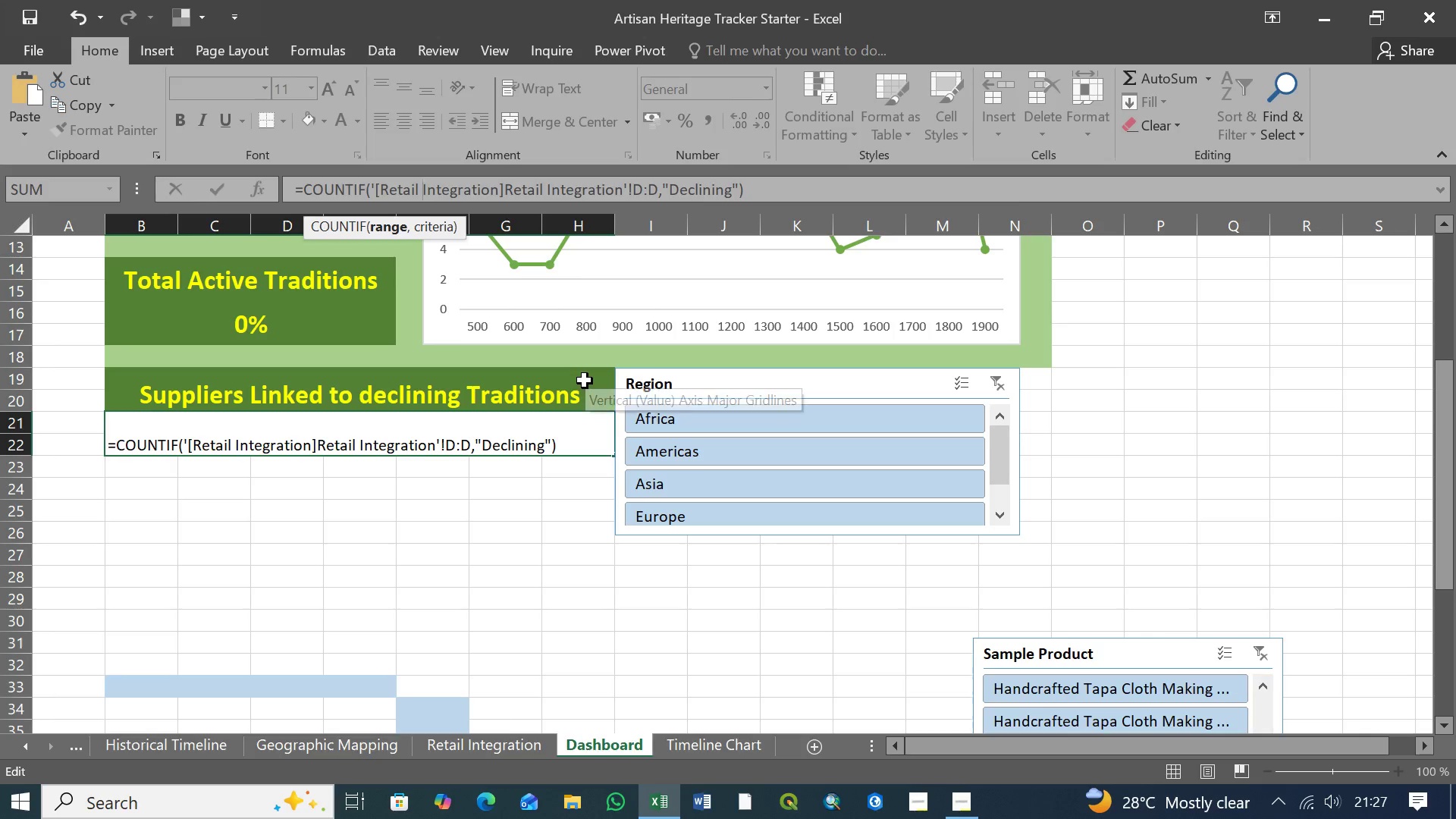 
left_click([621, 192])
 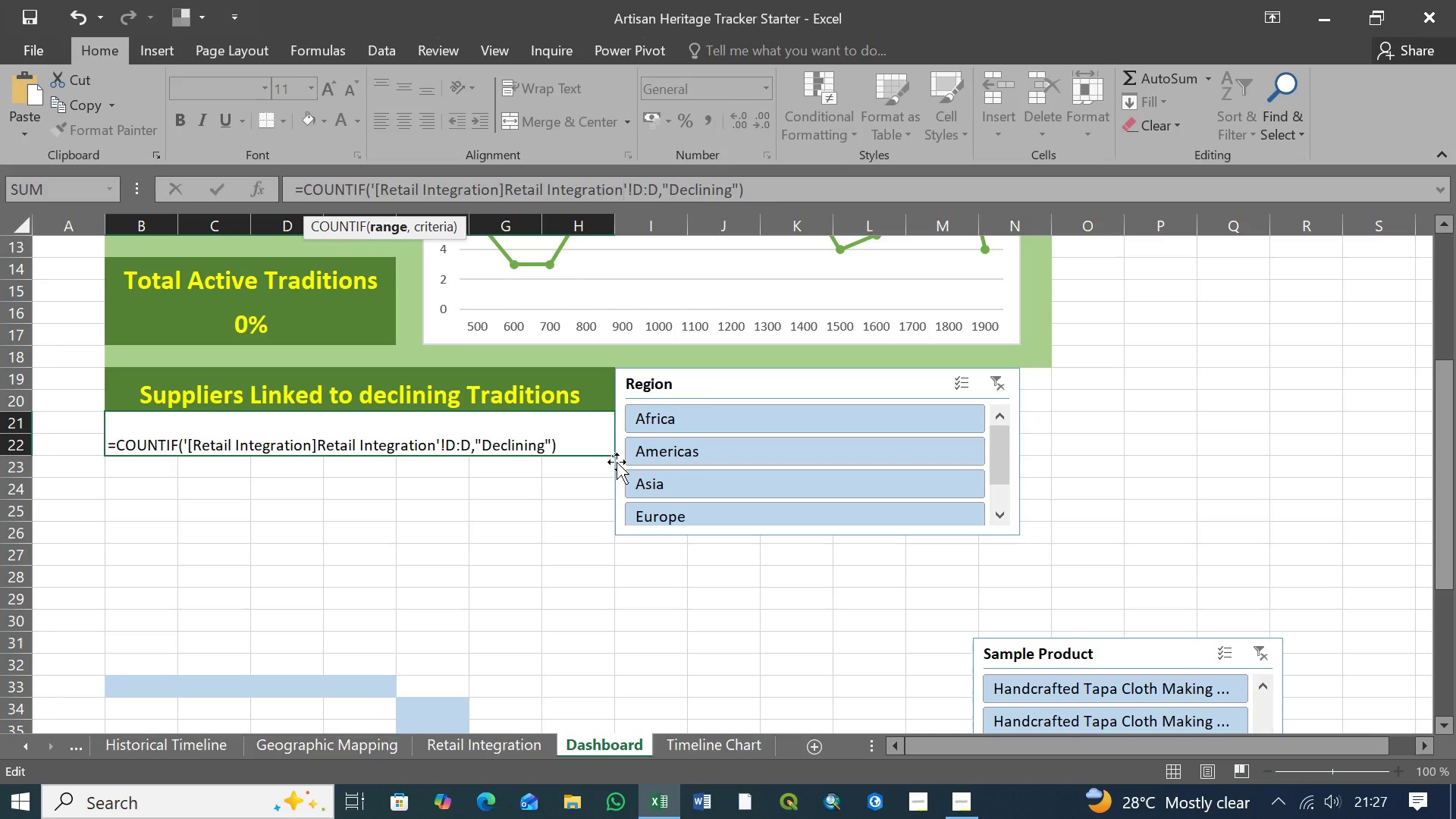 
key(Backspace)
 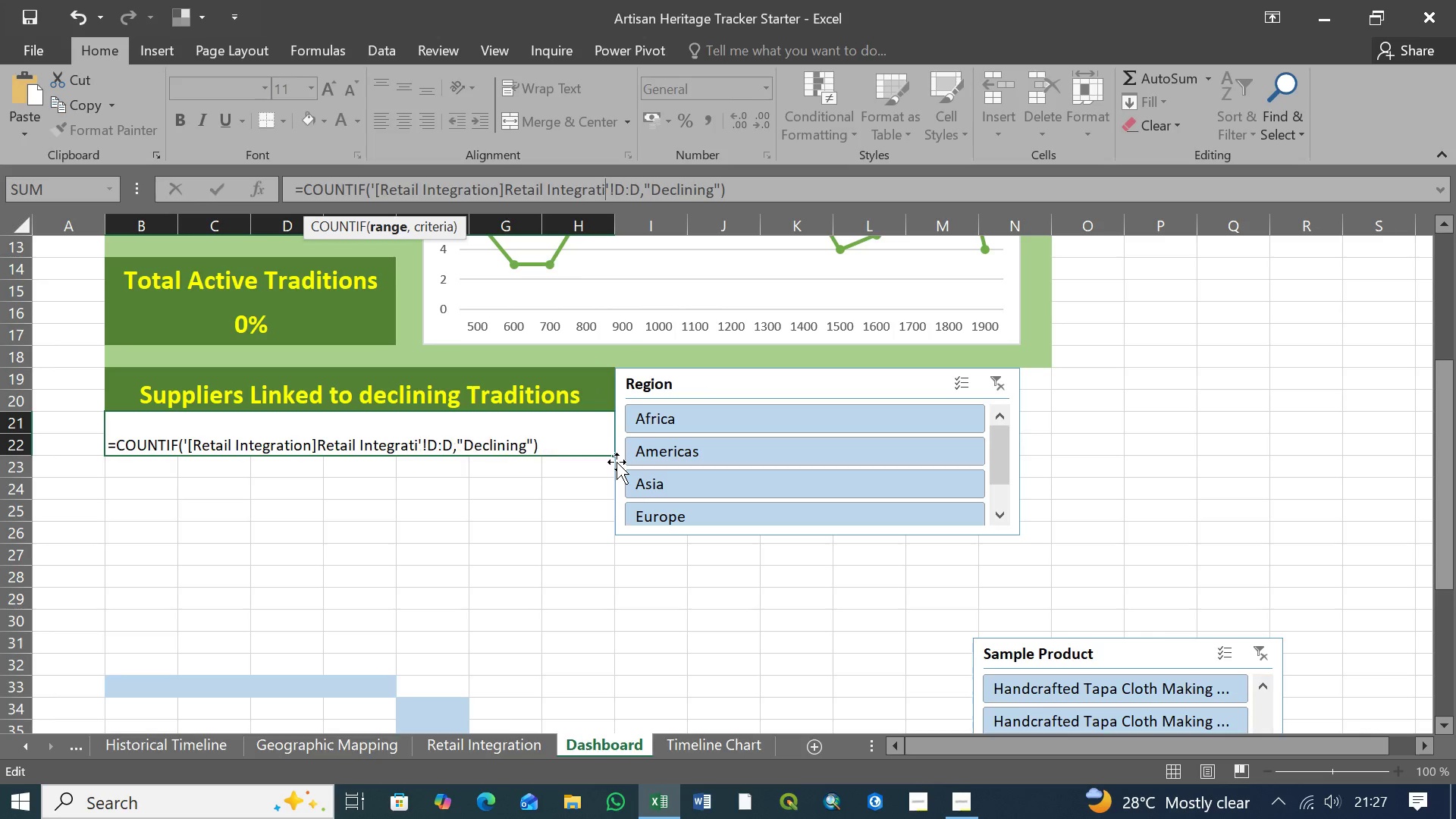 
key(Backspace)
 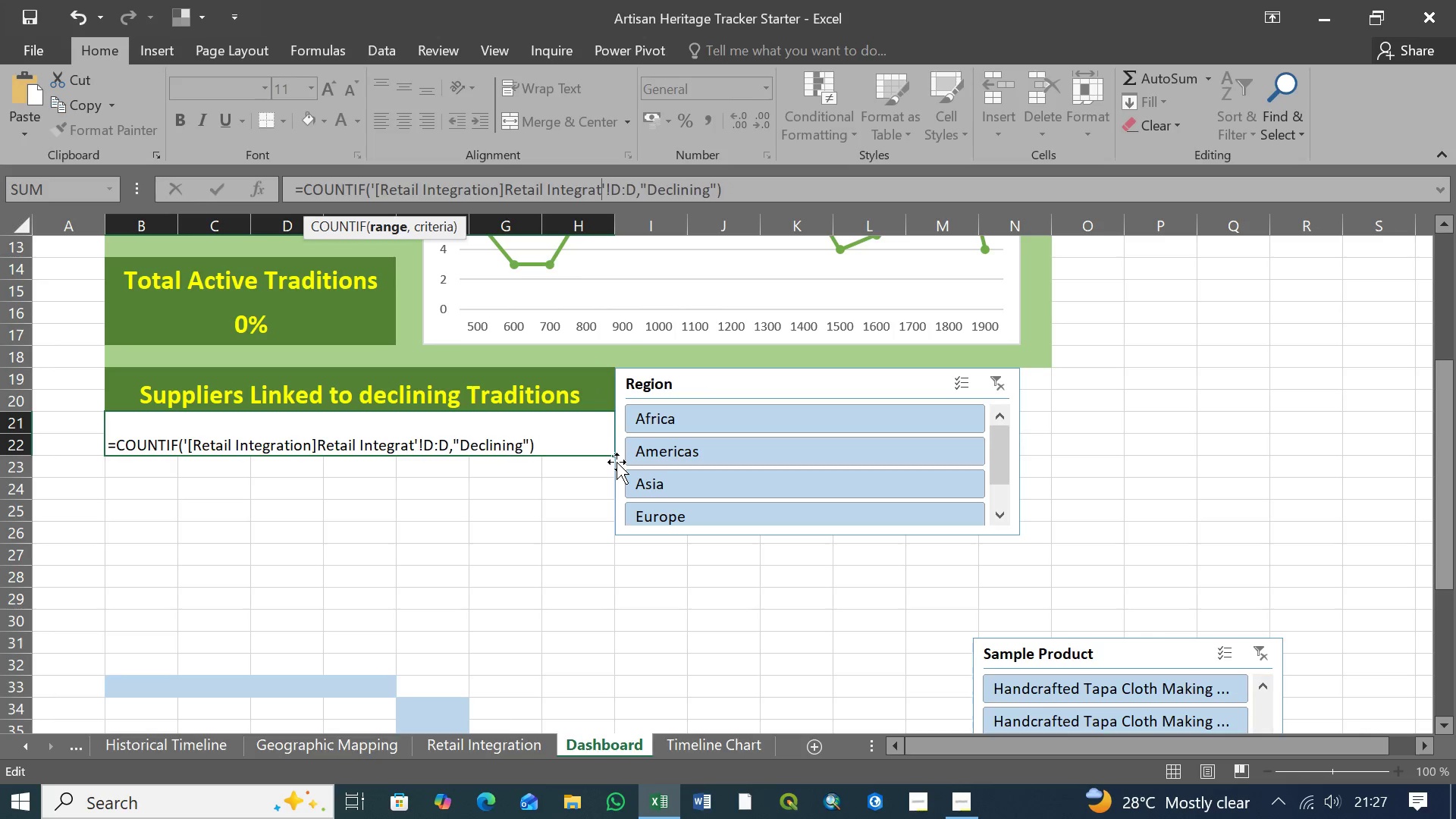 
key(Backspace)
 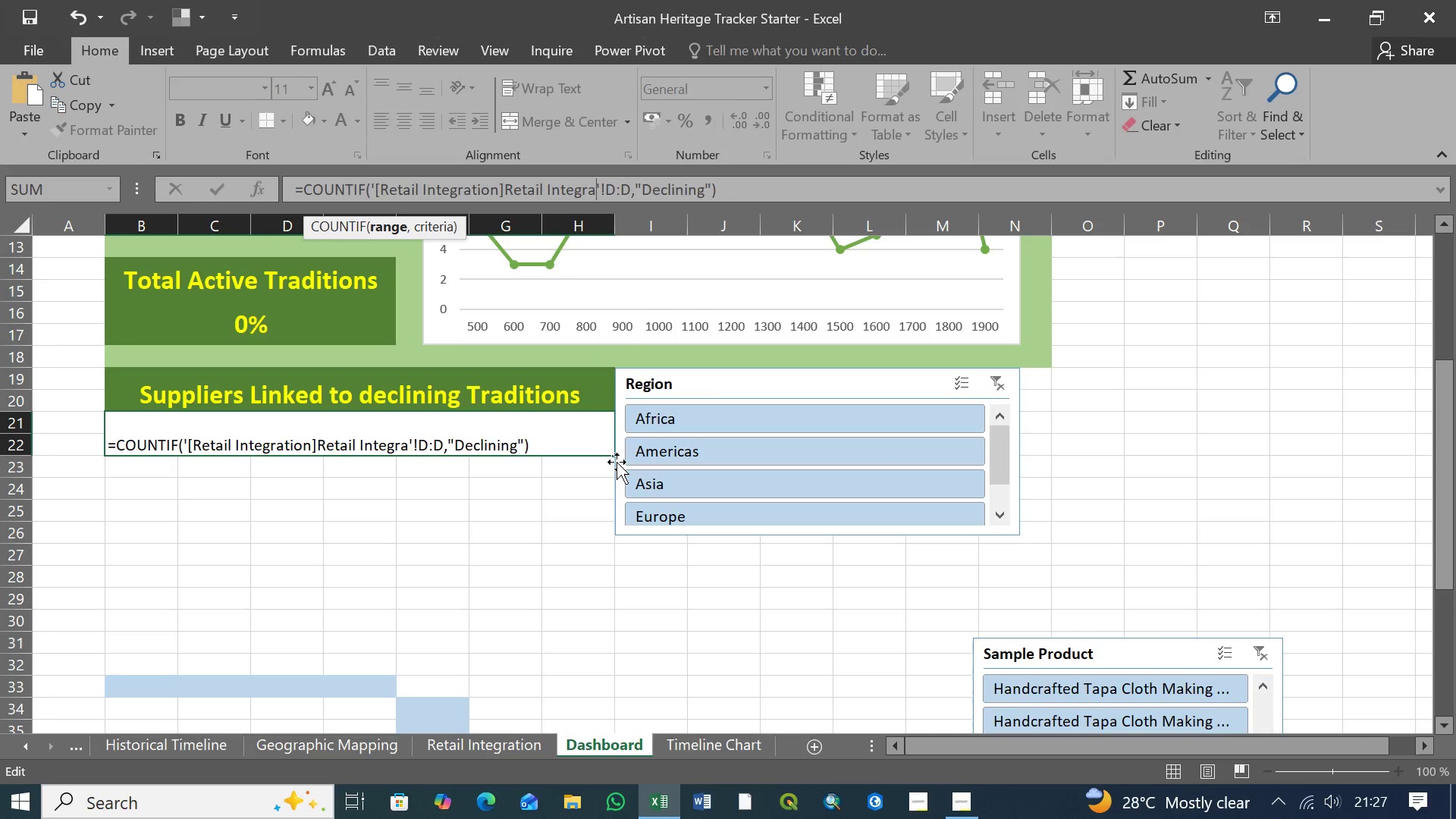 
key(Backspace)
 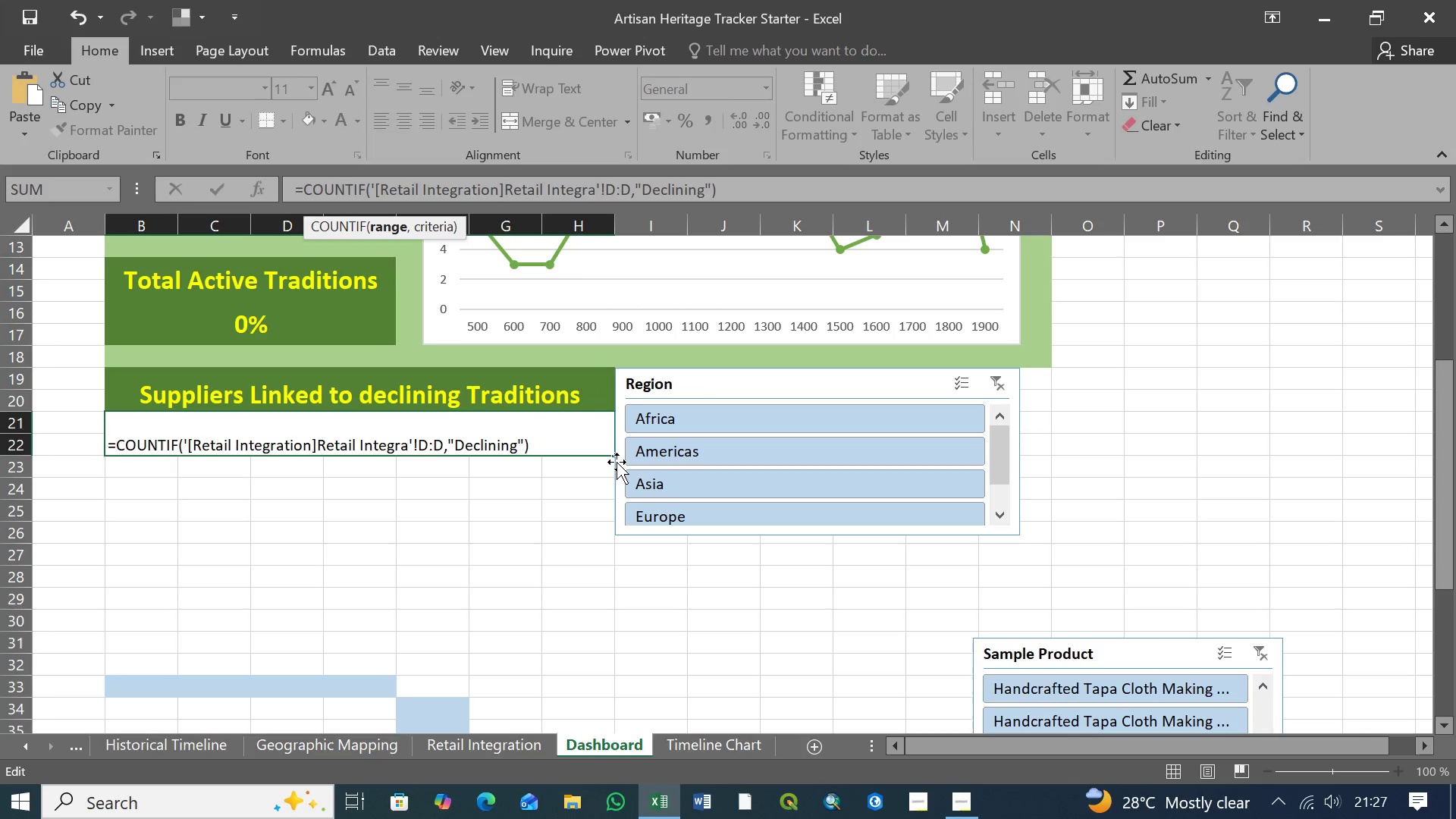 
key(Backspace)
 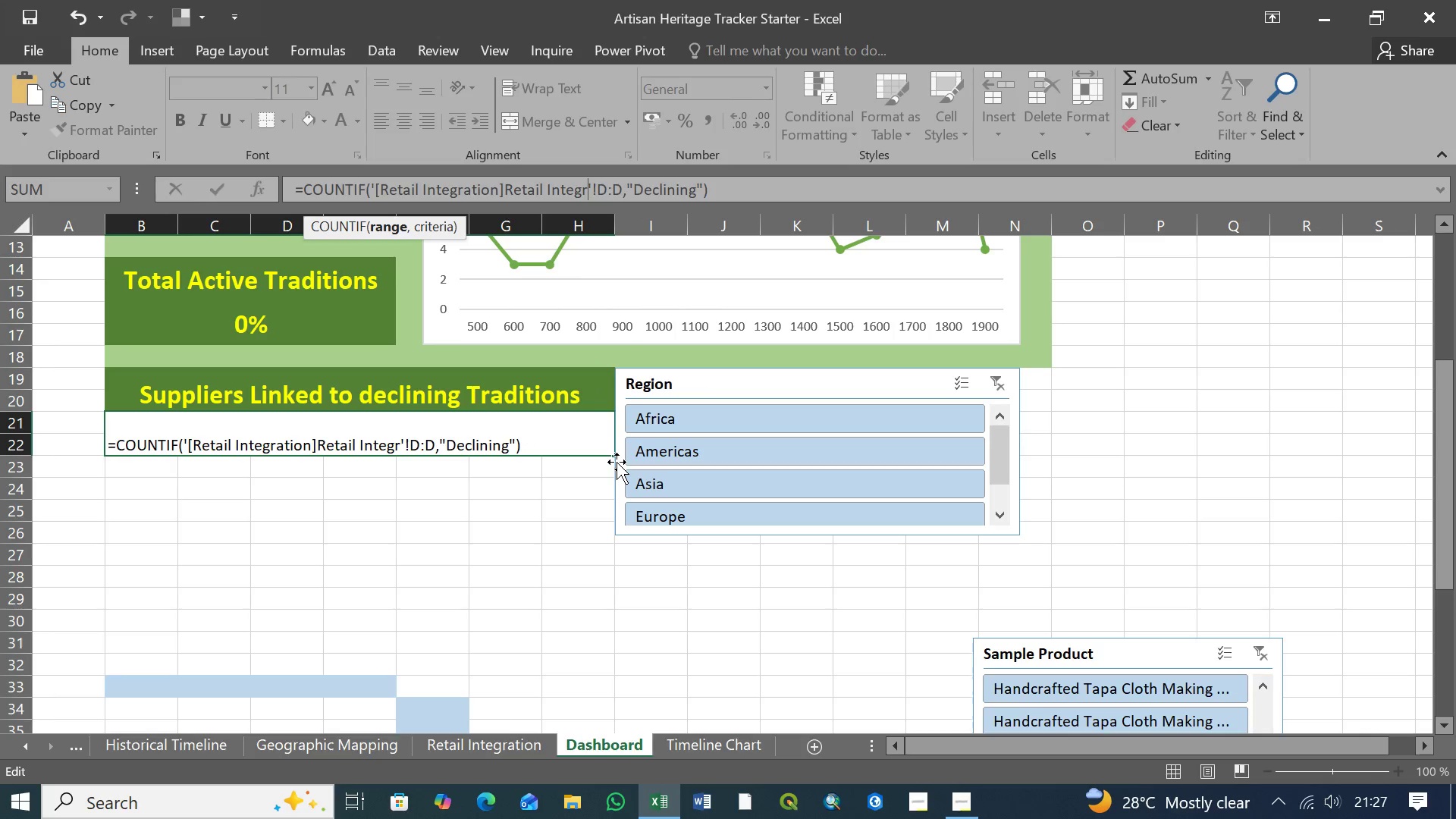 
key(Backspace)
 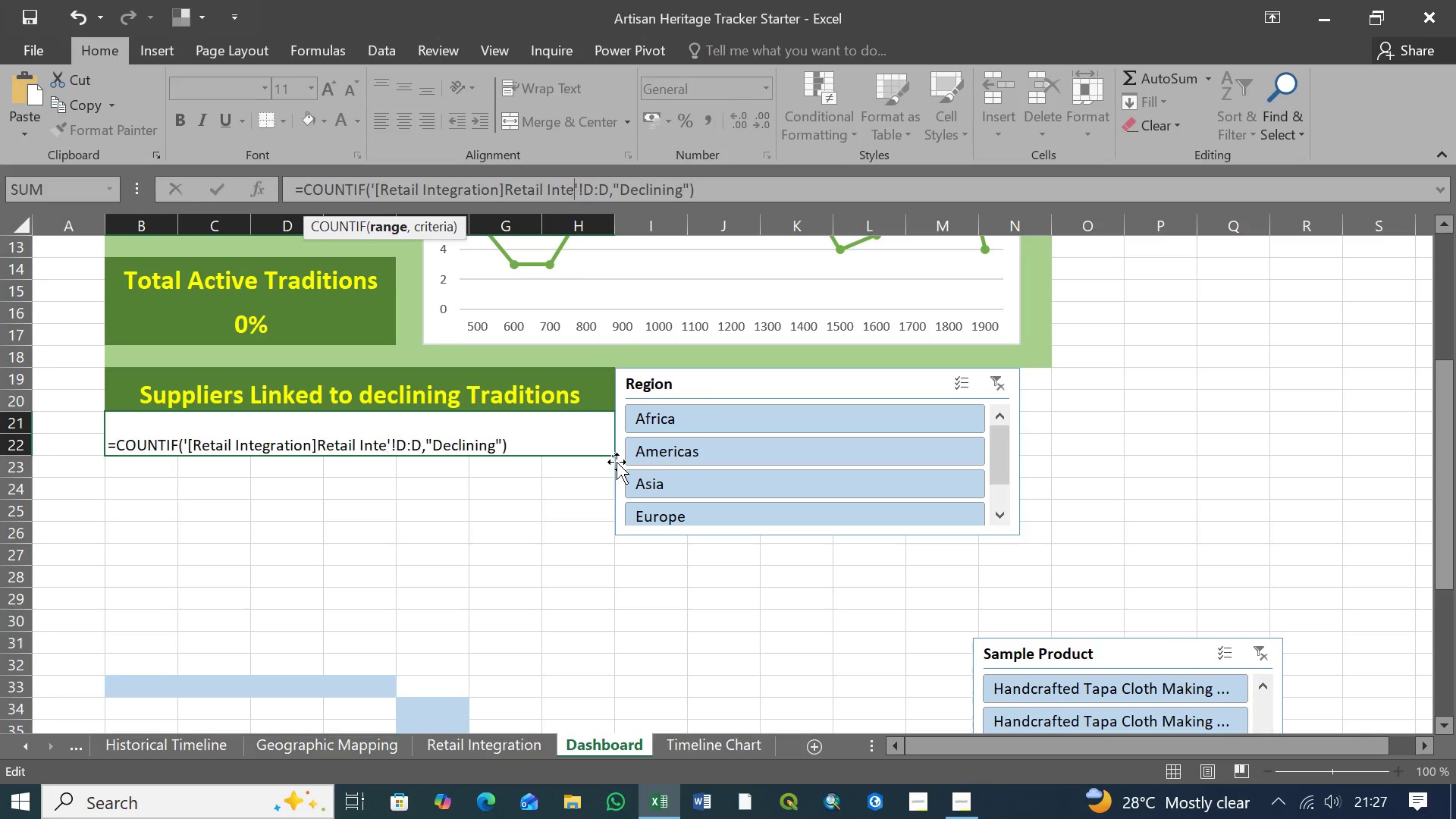 
key(Backspace)
 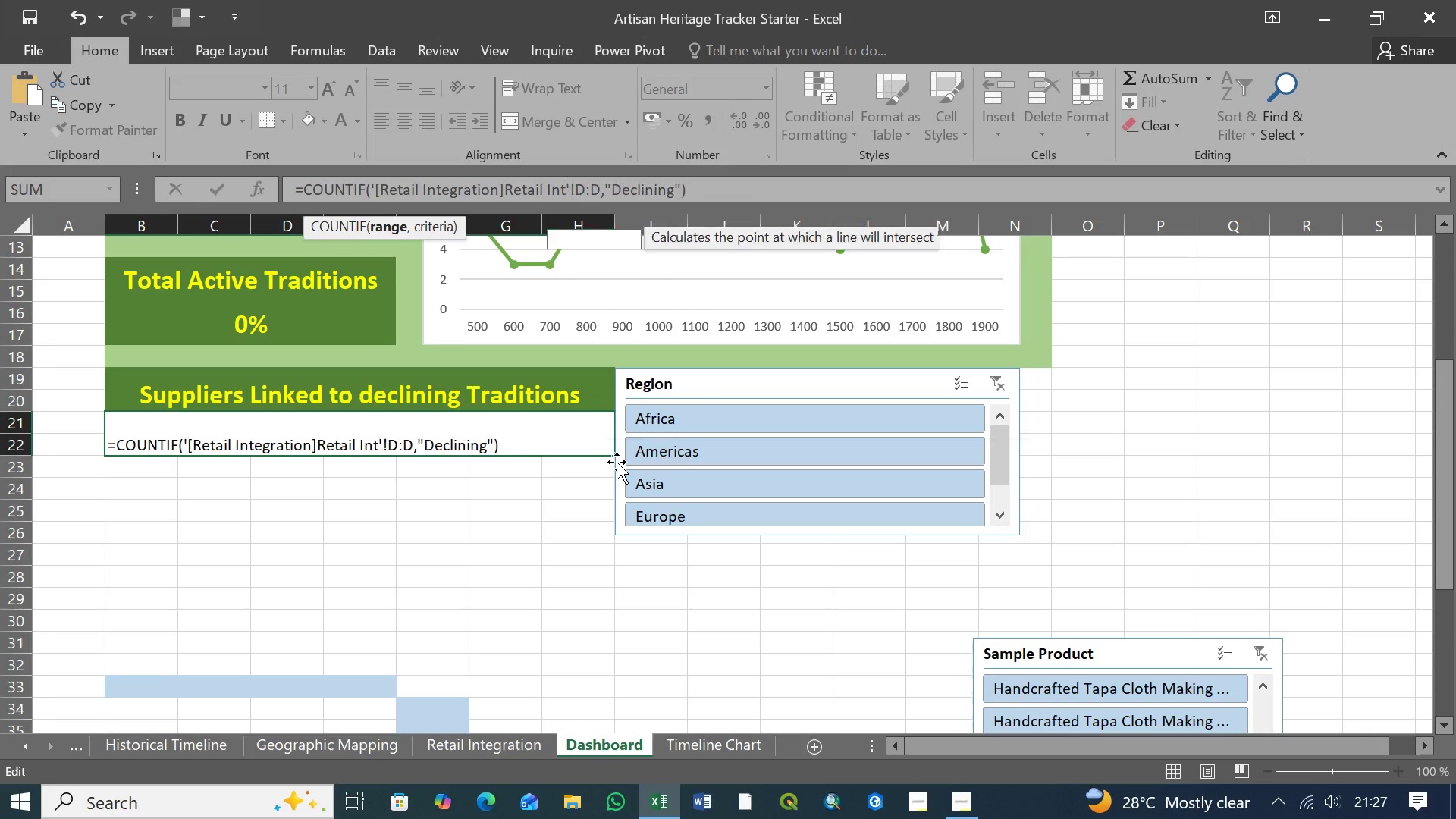 
key(Backspace)
 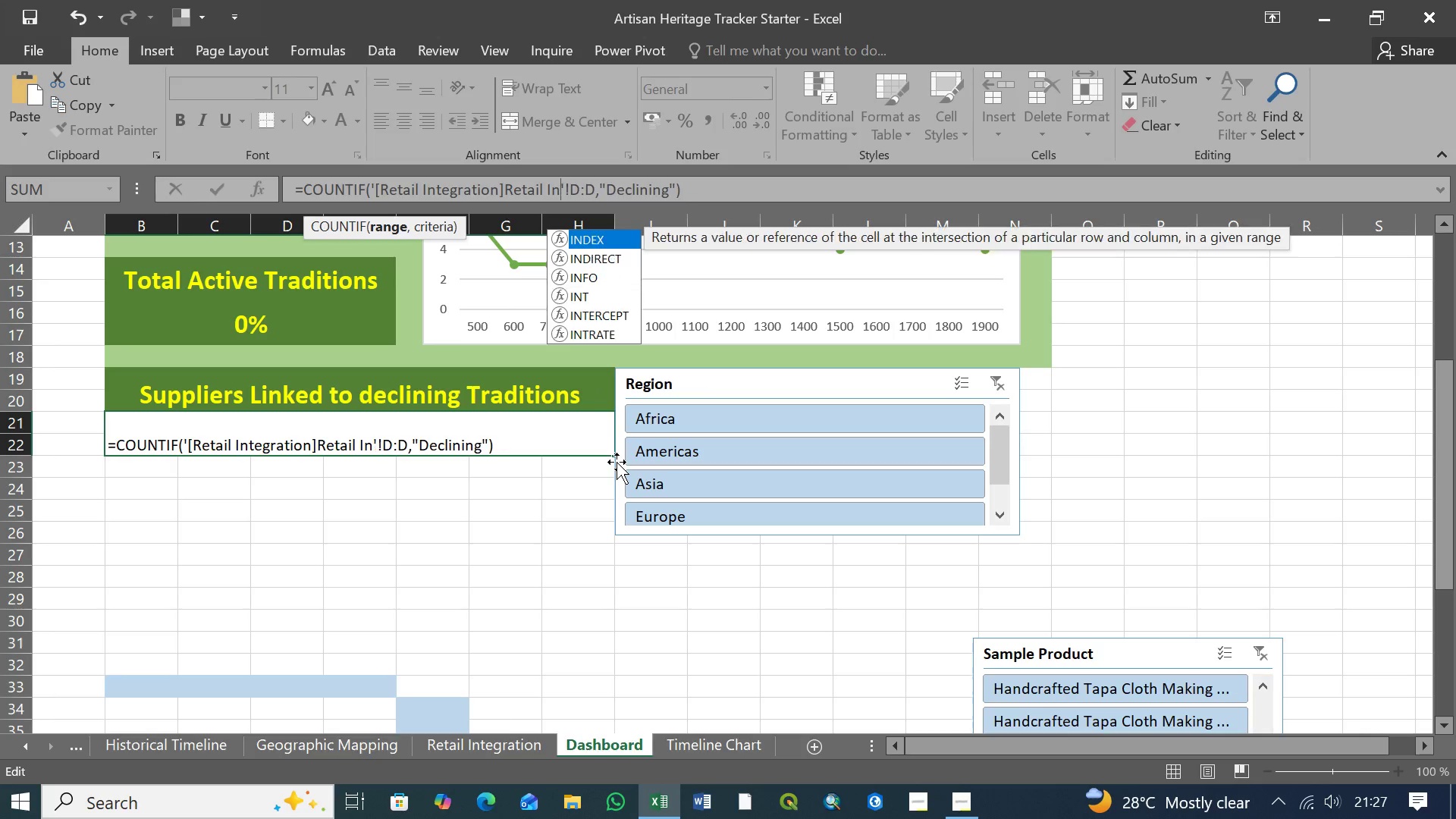 
key(Backspace)
 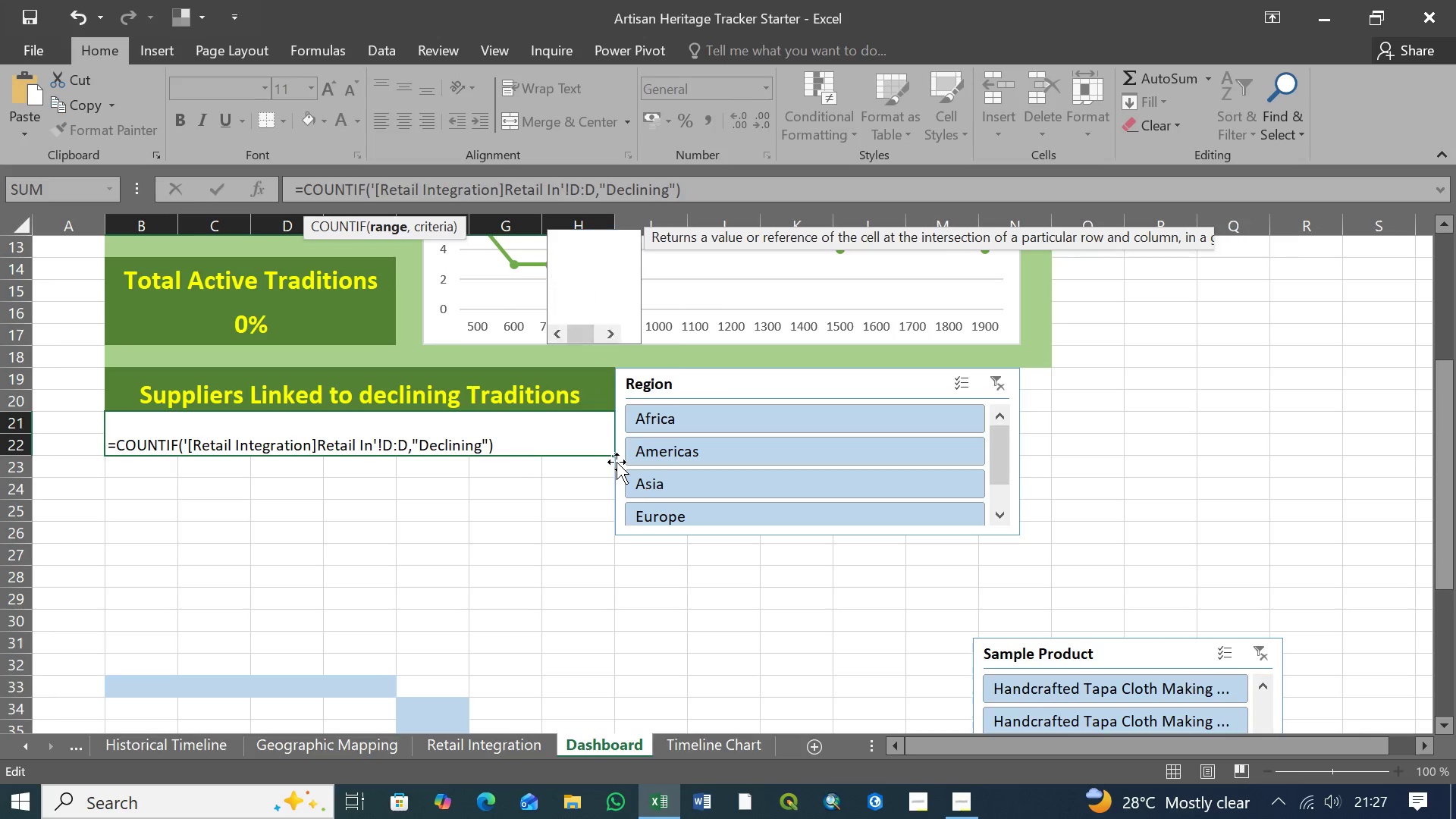 
key(Backspace)
 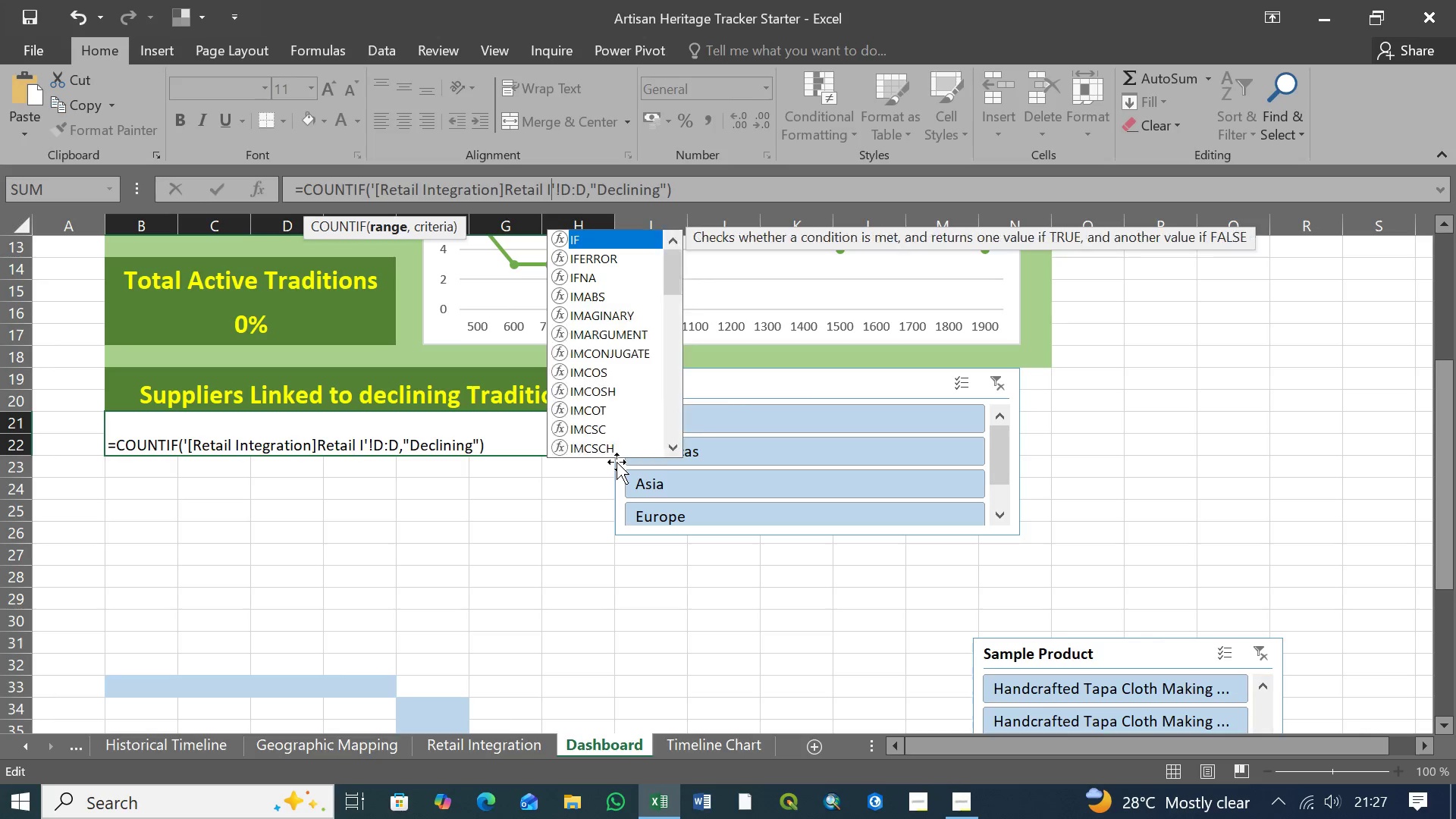 
key(Backspace)
 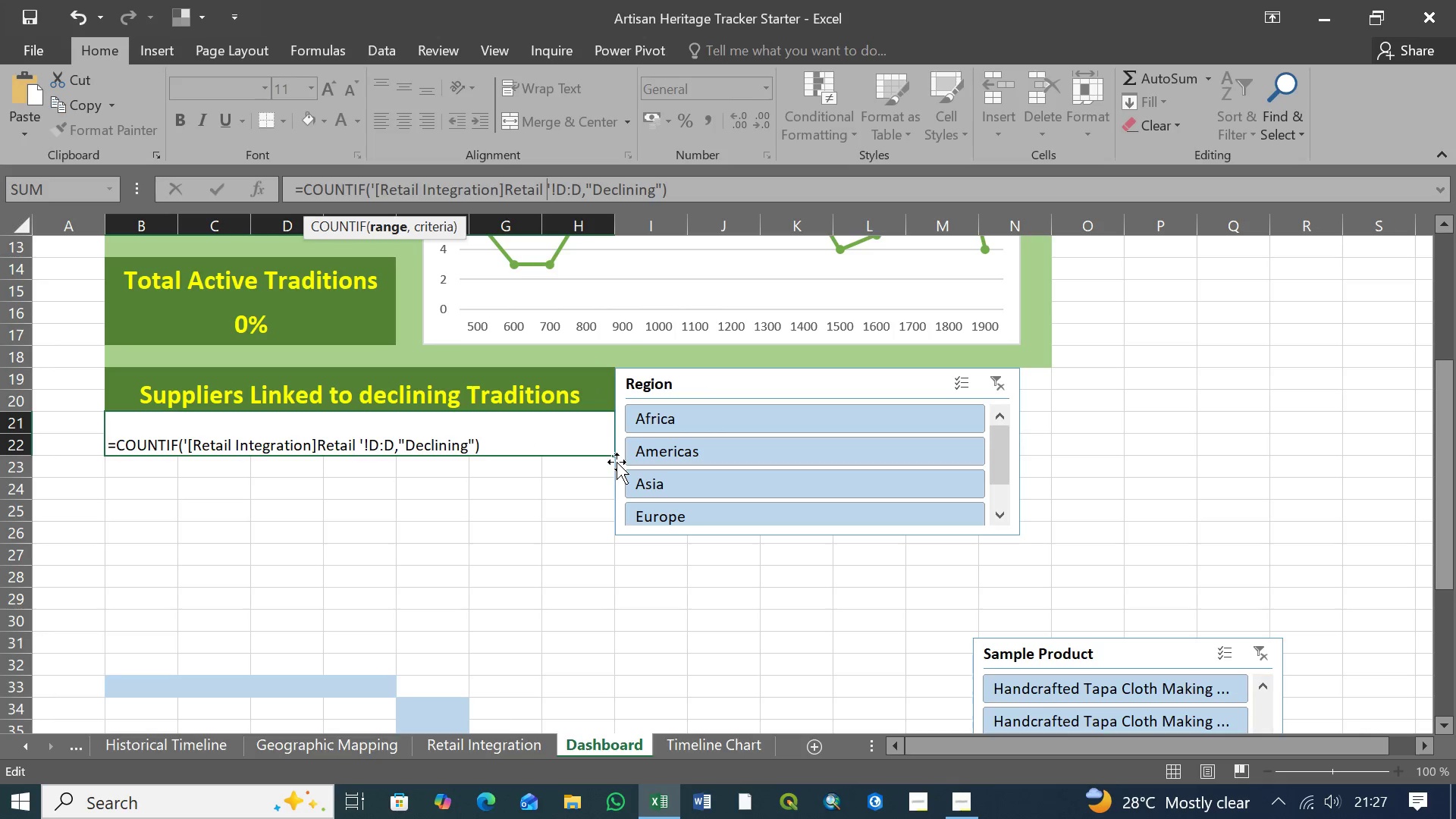 
key(Backspace)
 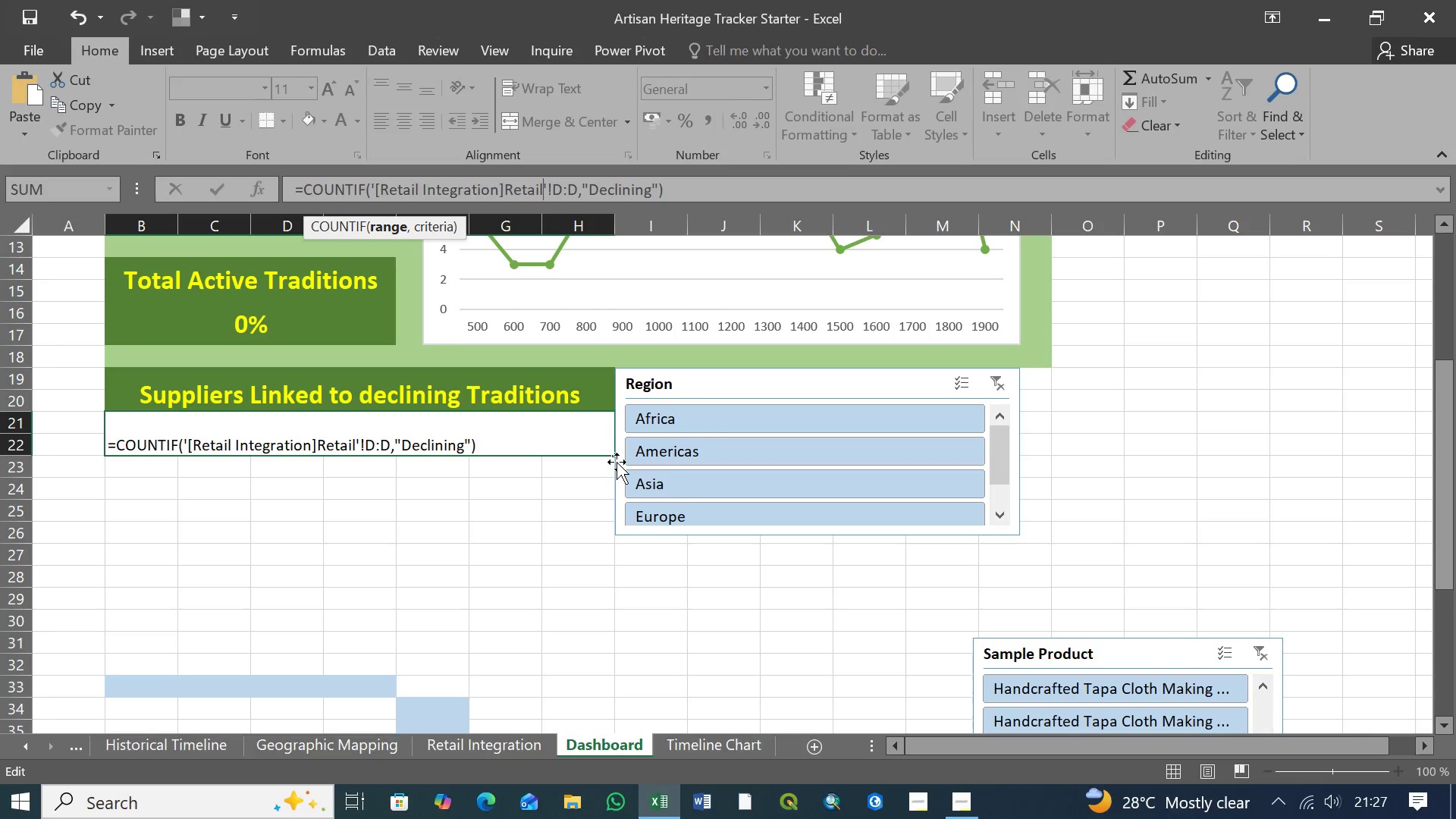 
key(Backspace)
 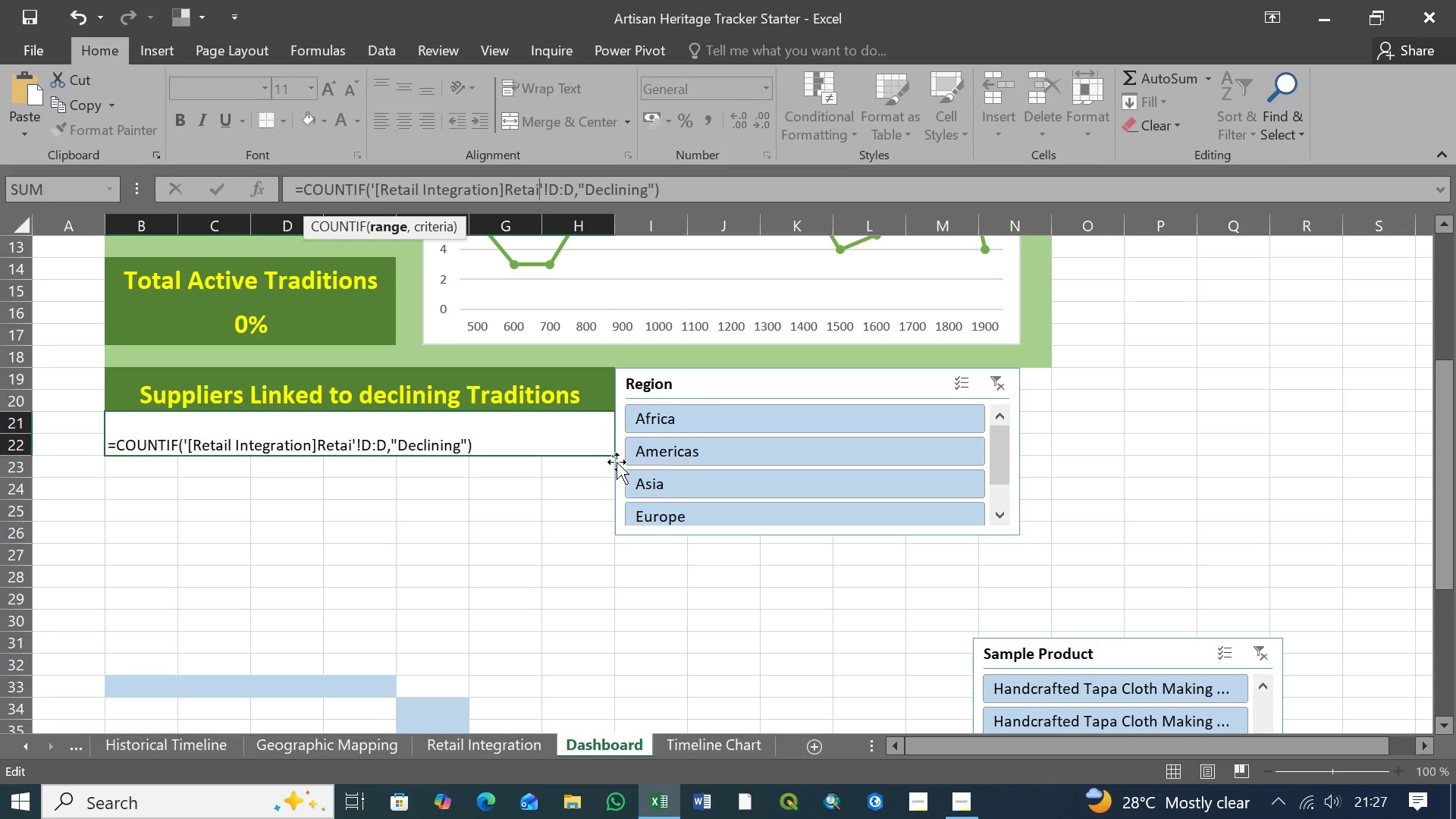 
key(Backspace)
 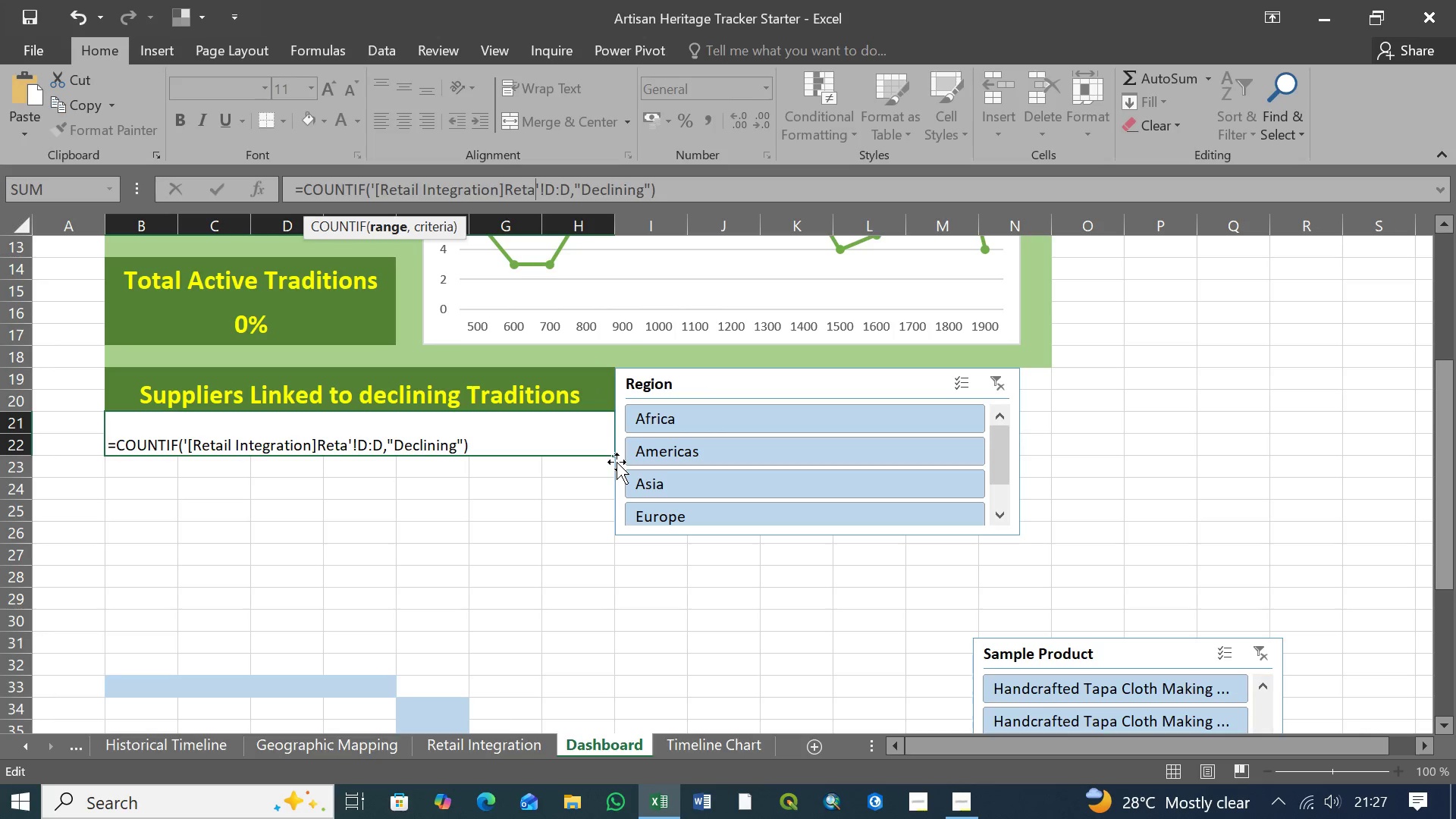 
key(Backspace)
 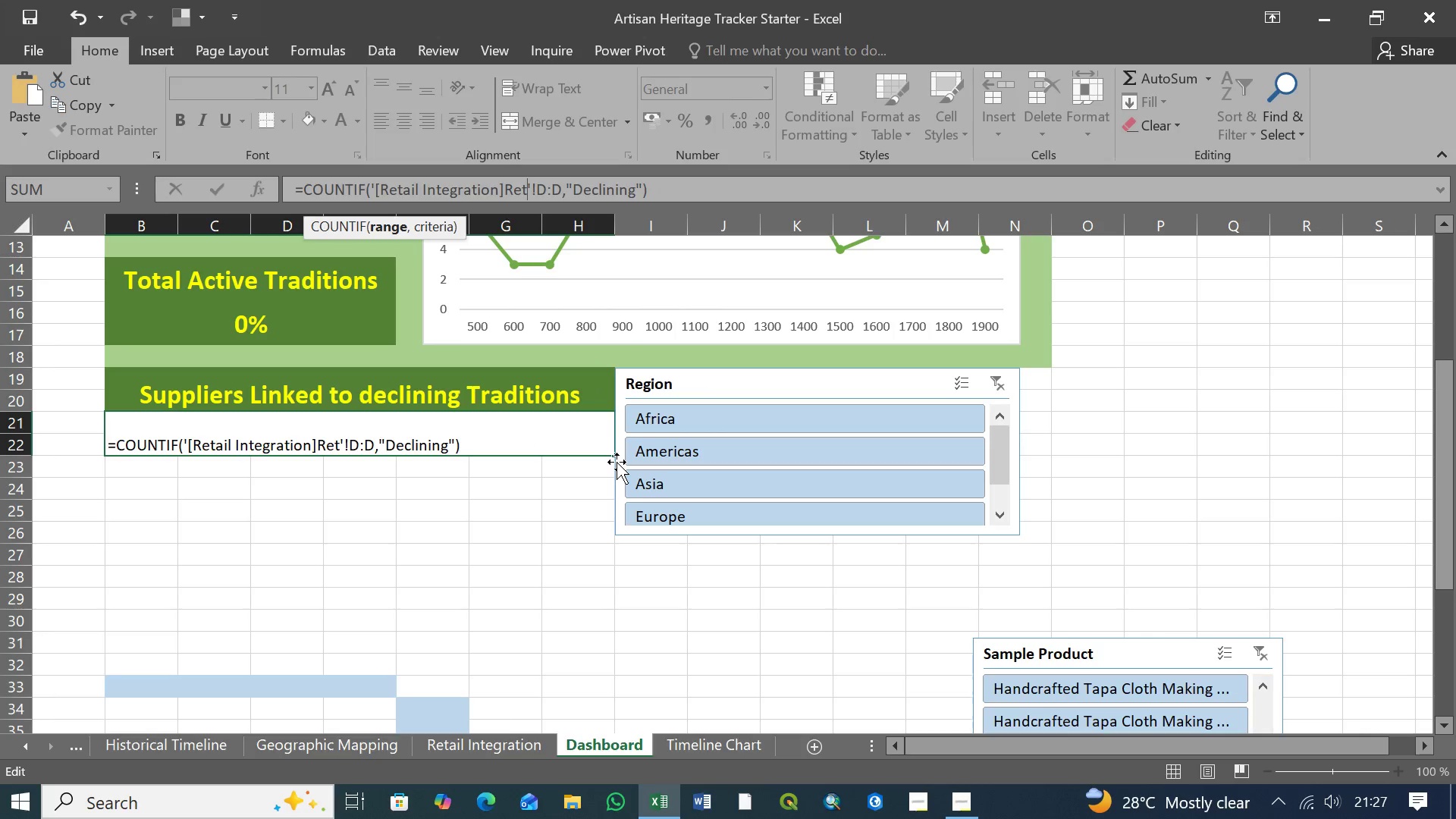 
key(Backspace)
 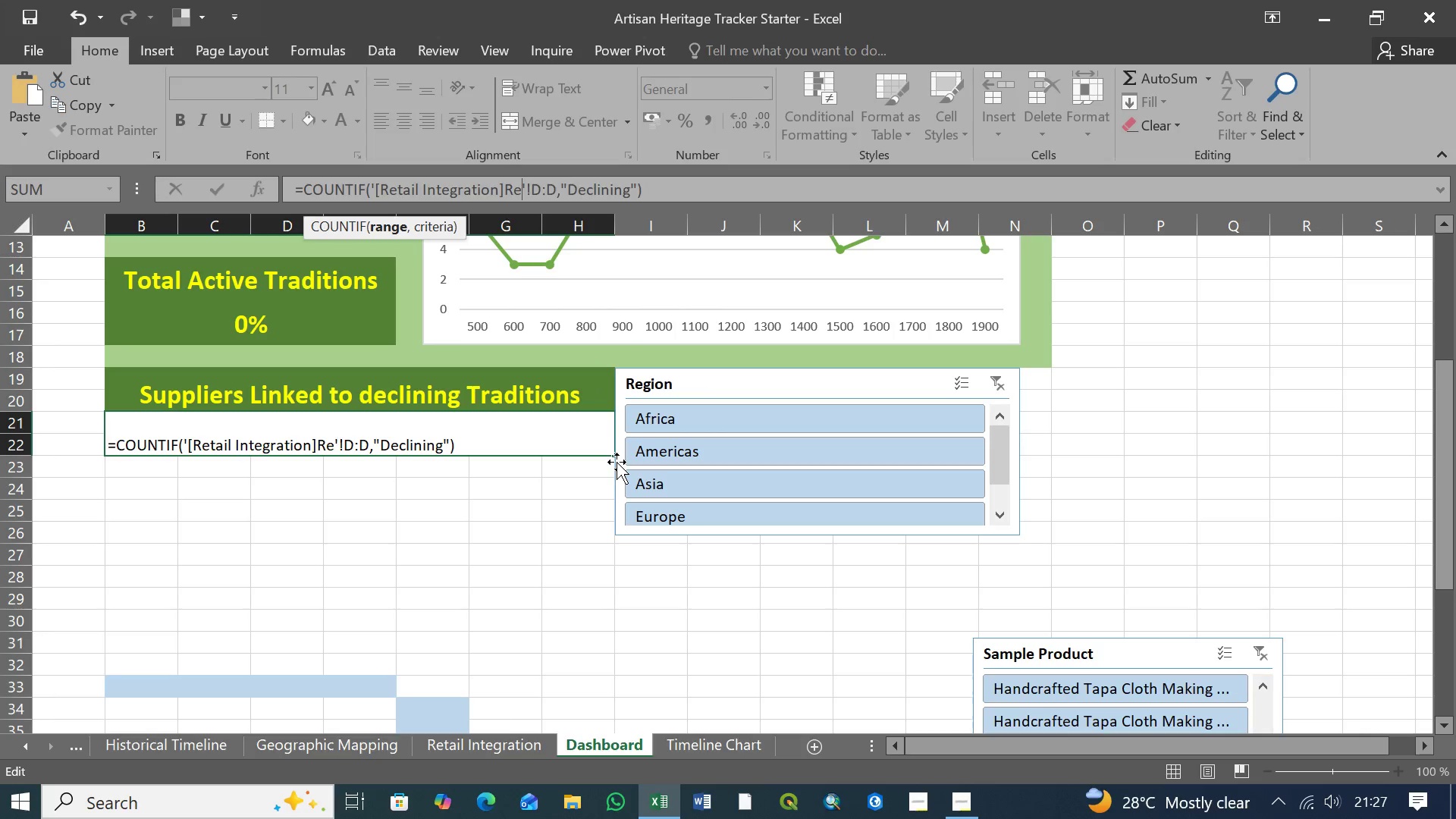 
key(Backspace)
 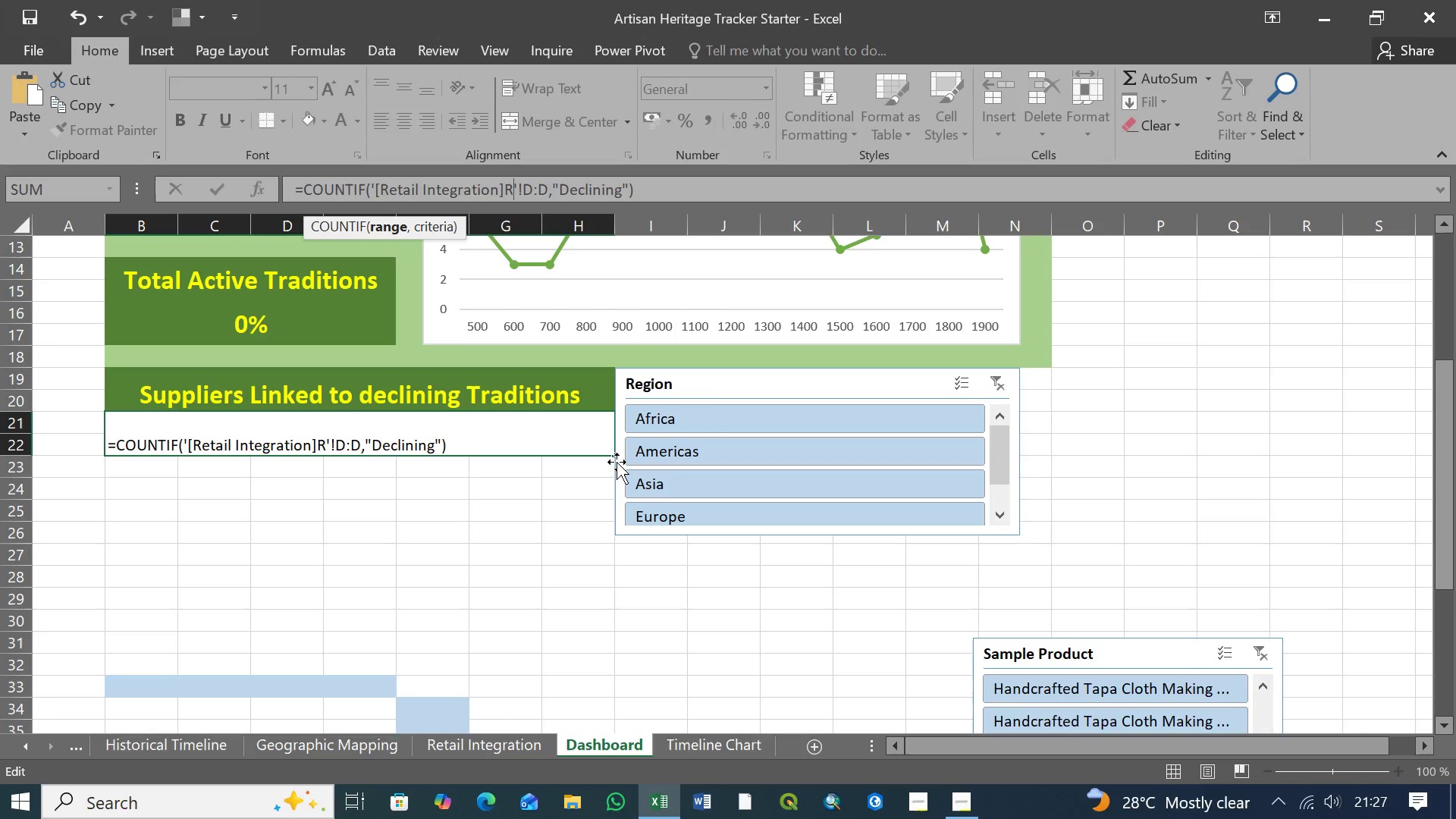 
key(Backspace)
 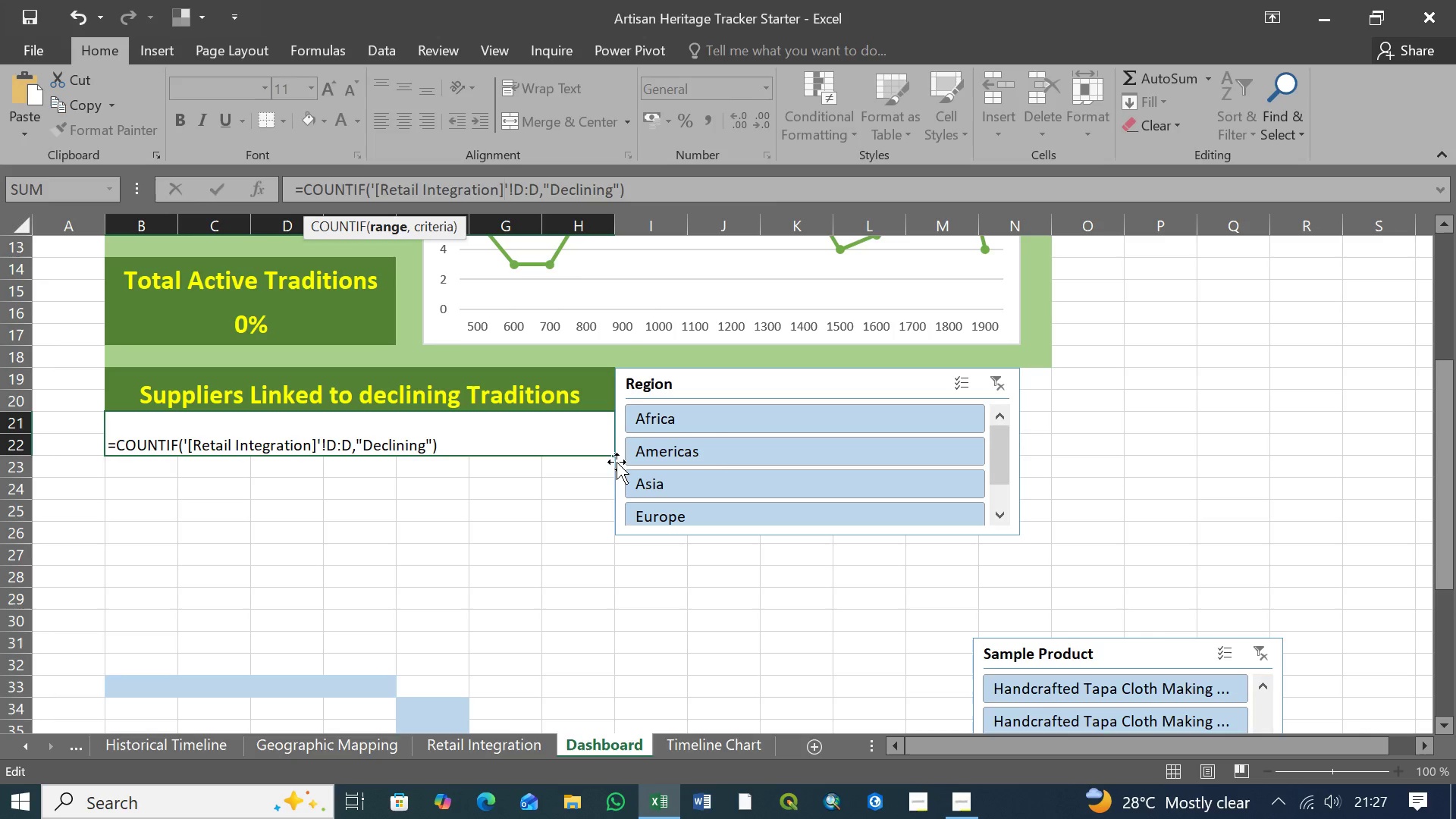 
key(ArrowRight)
 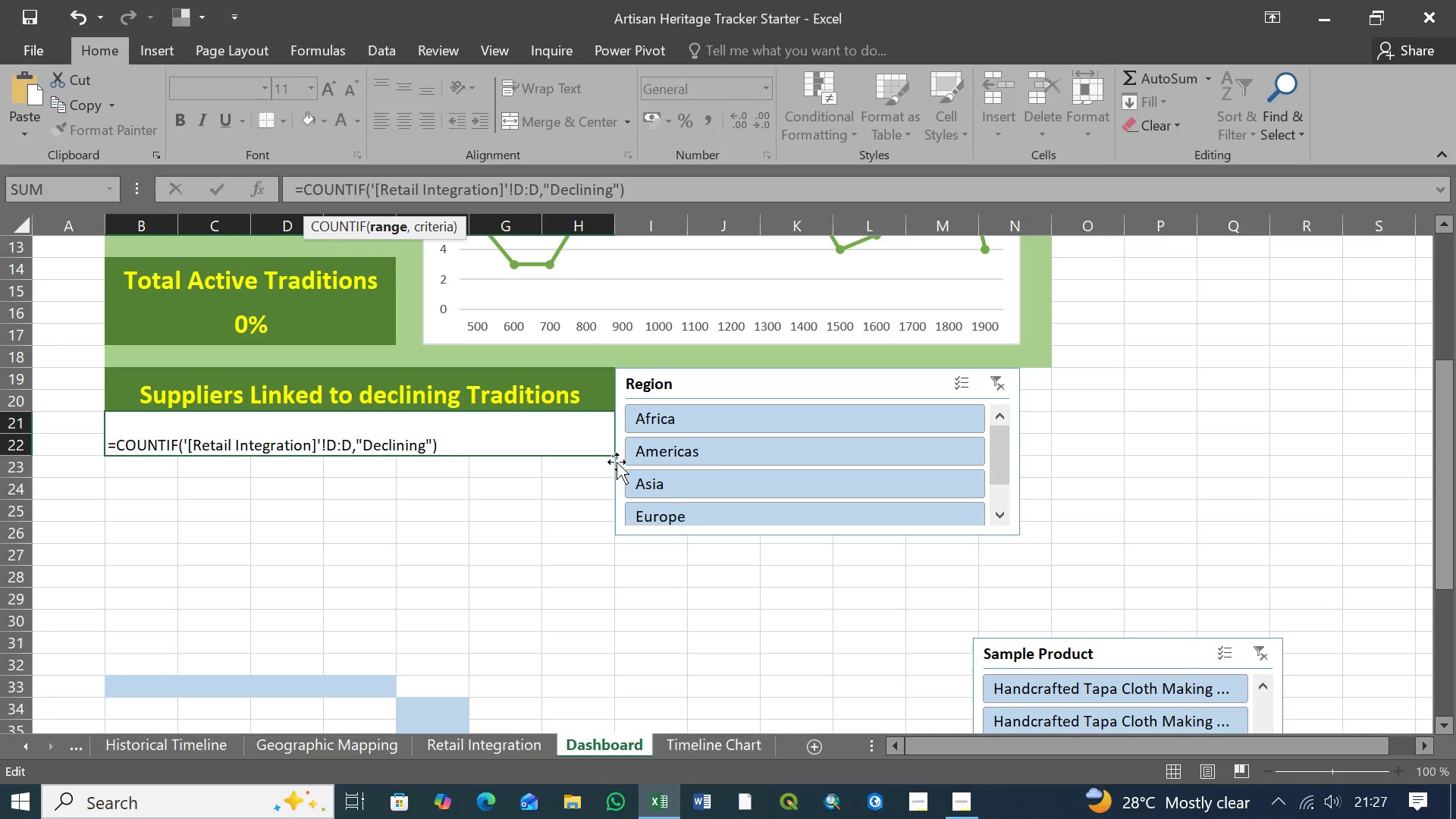 
key(Backspace)
 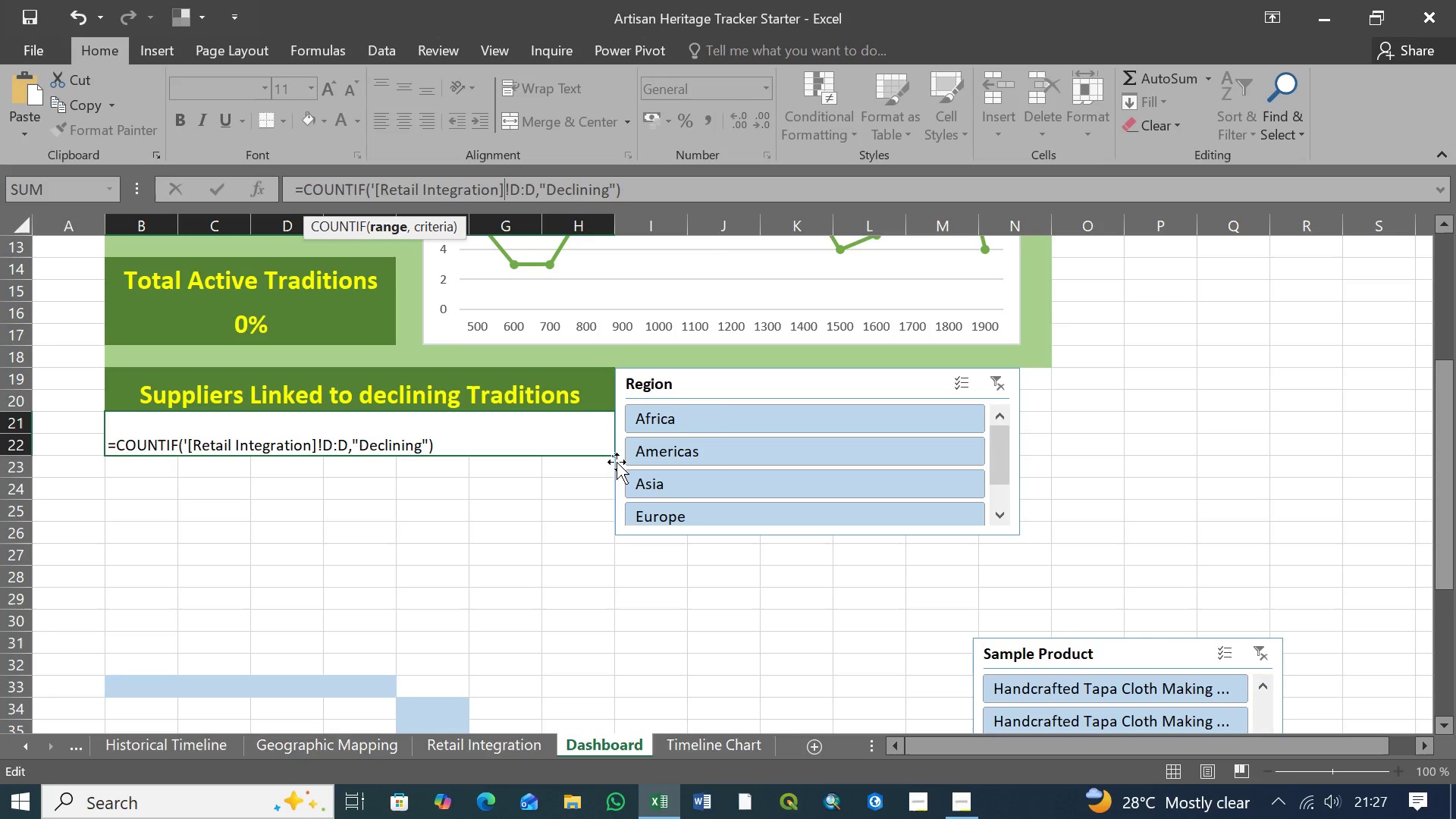 
wait(12.58)
 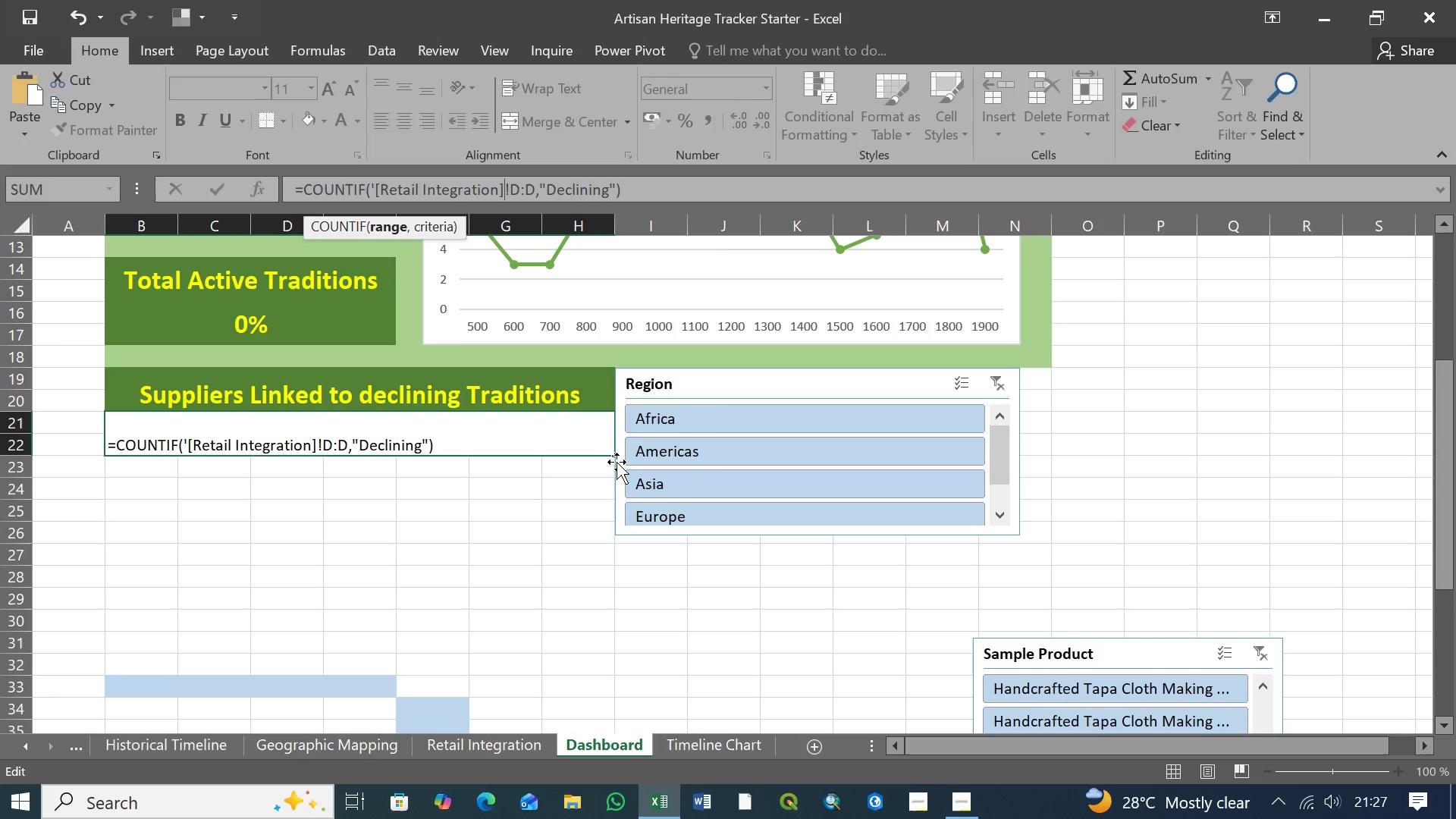 
left_click([381, 187])
 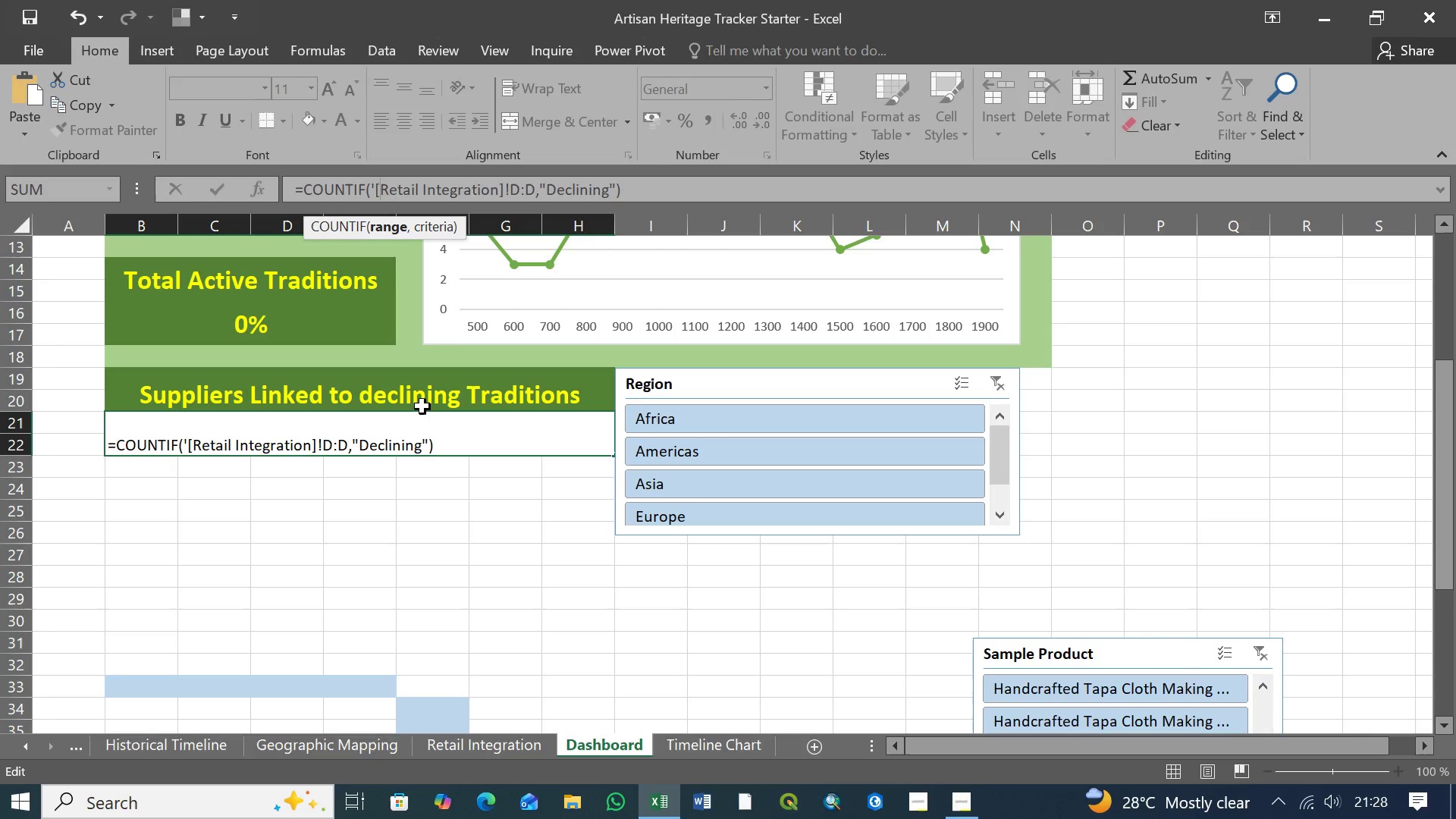 
key(Backspace)
 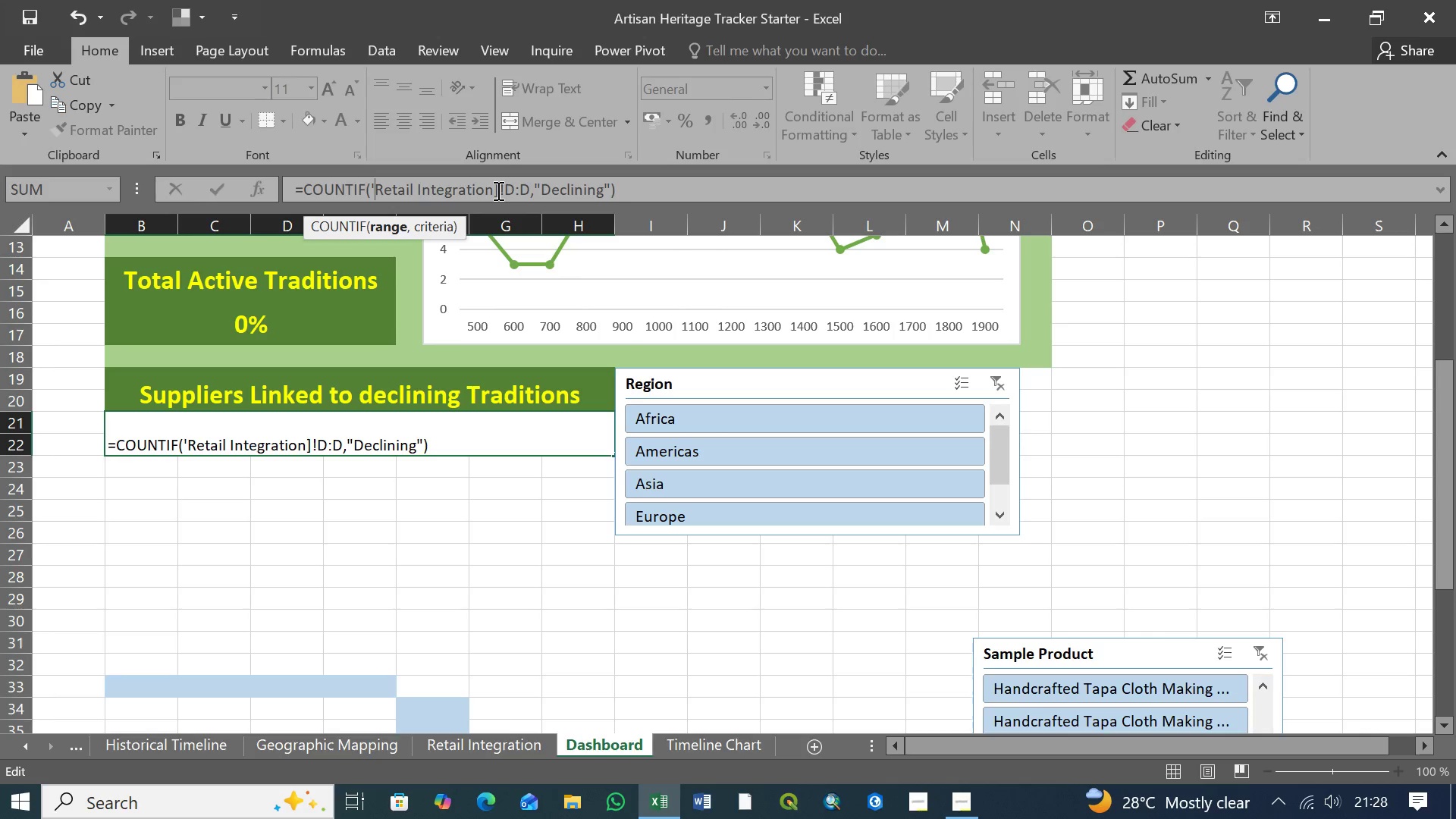 
left_click([498, 187])
 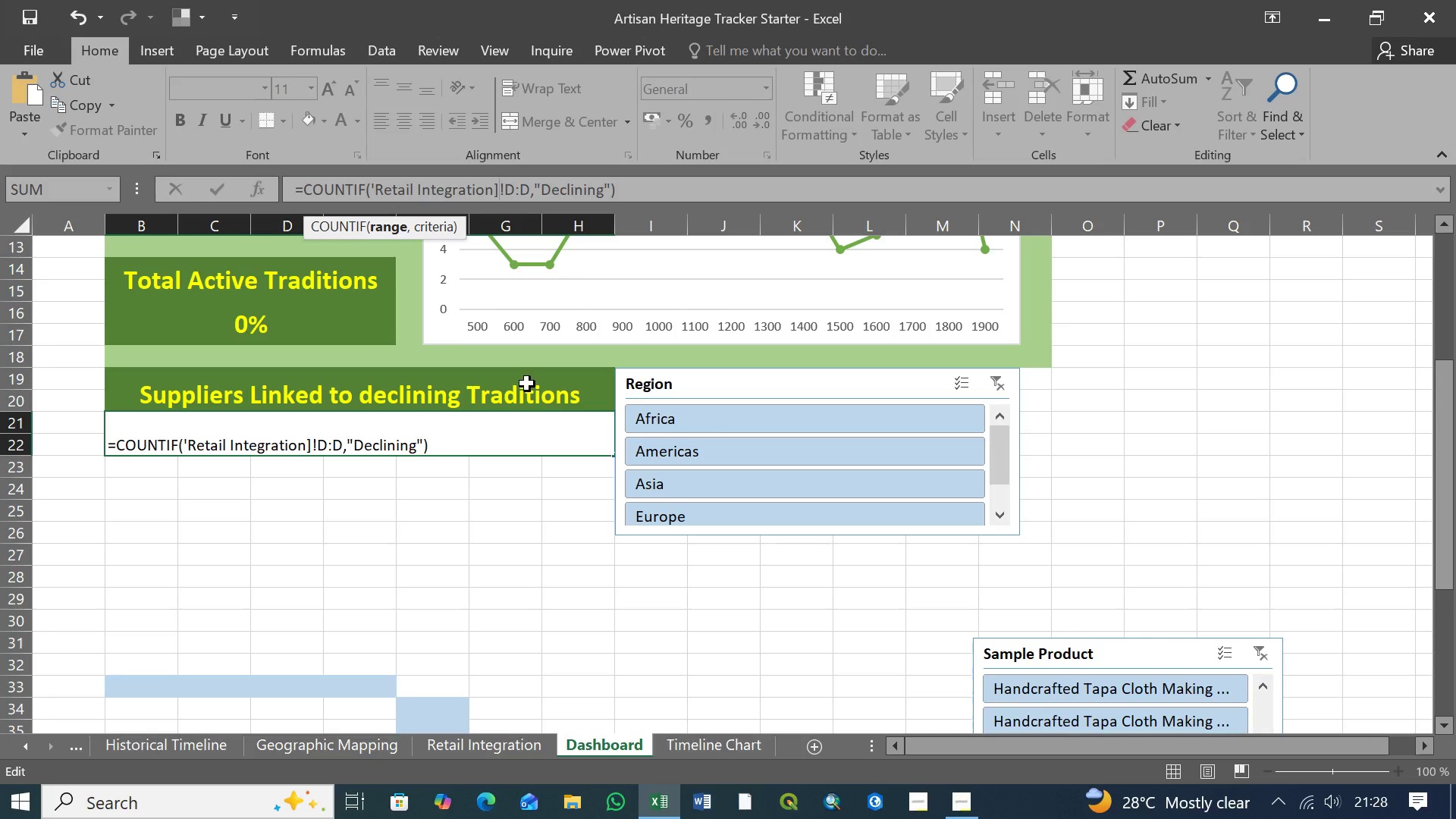 
key(Backspace)
 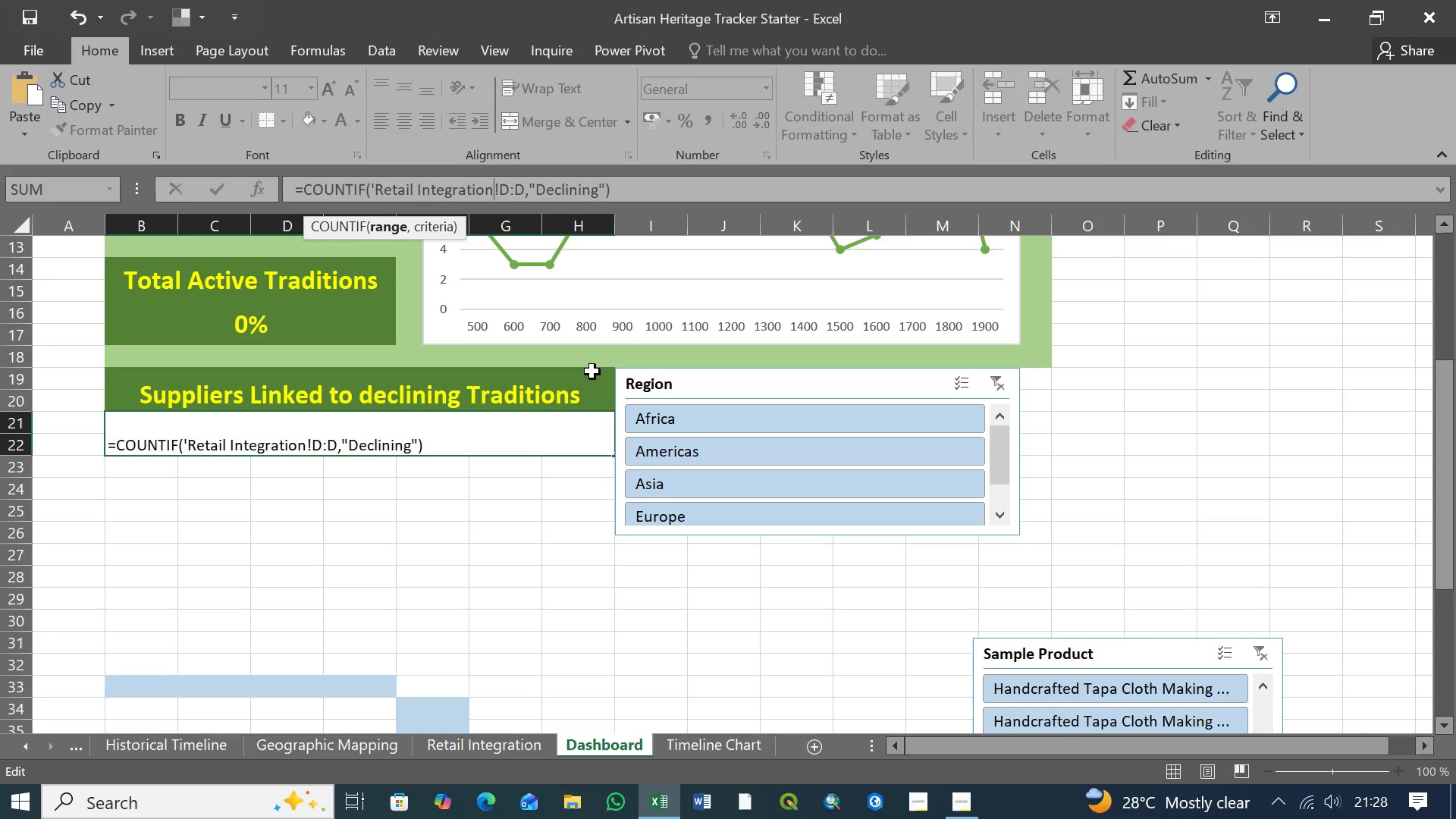 
wait(11.64)
 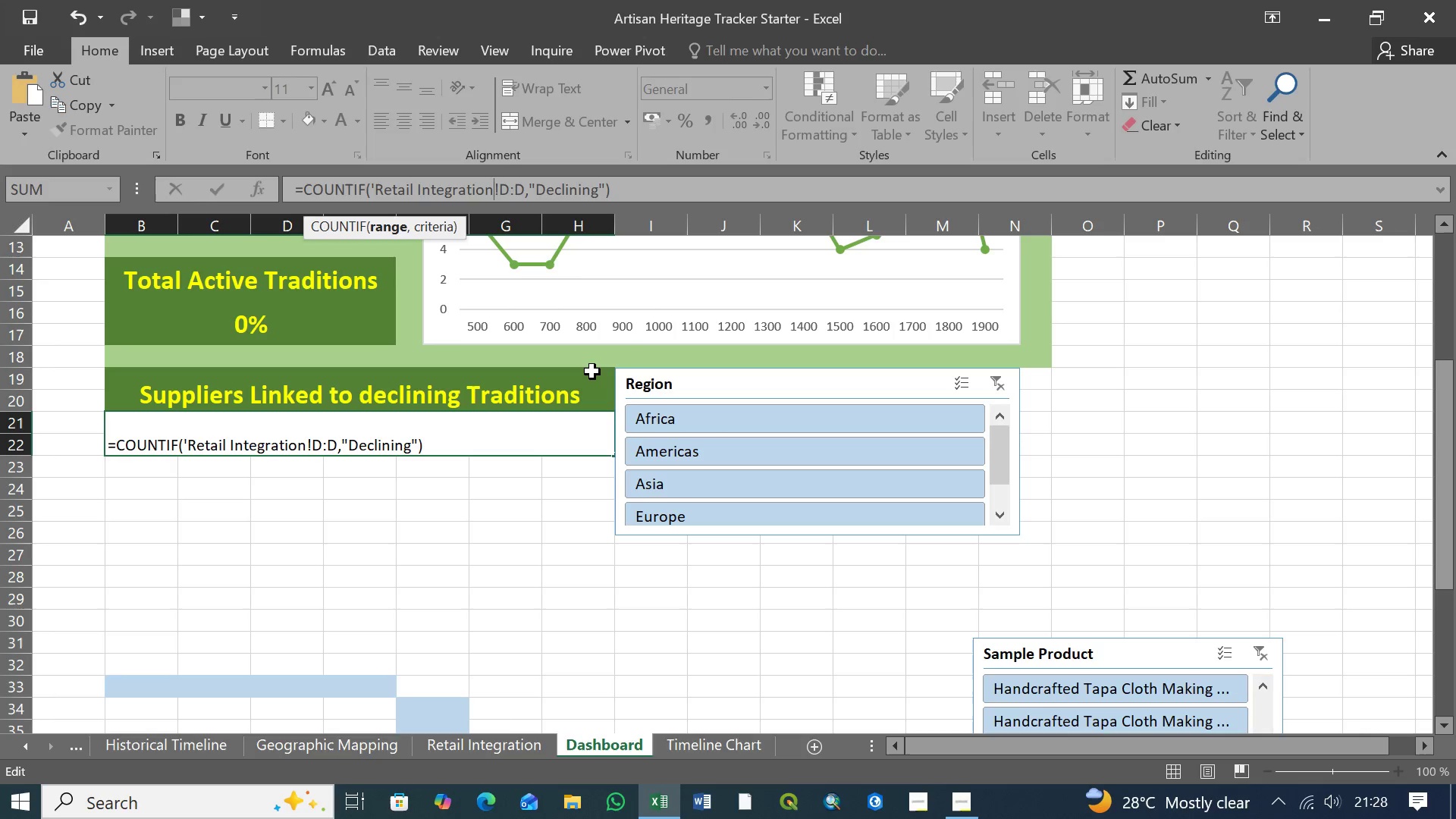 
key(Quote)
 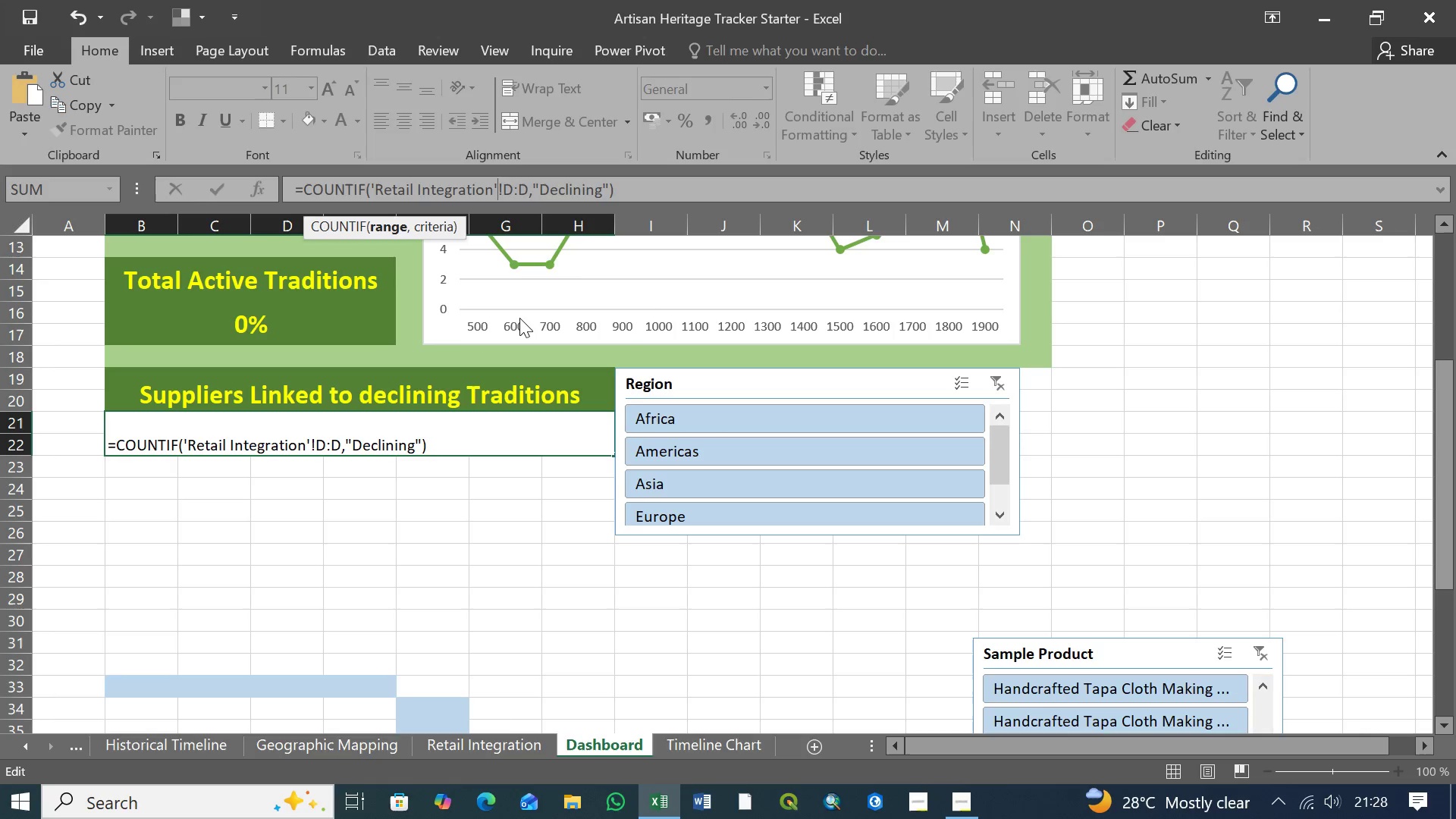 
wait(6.08)
 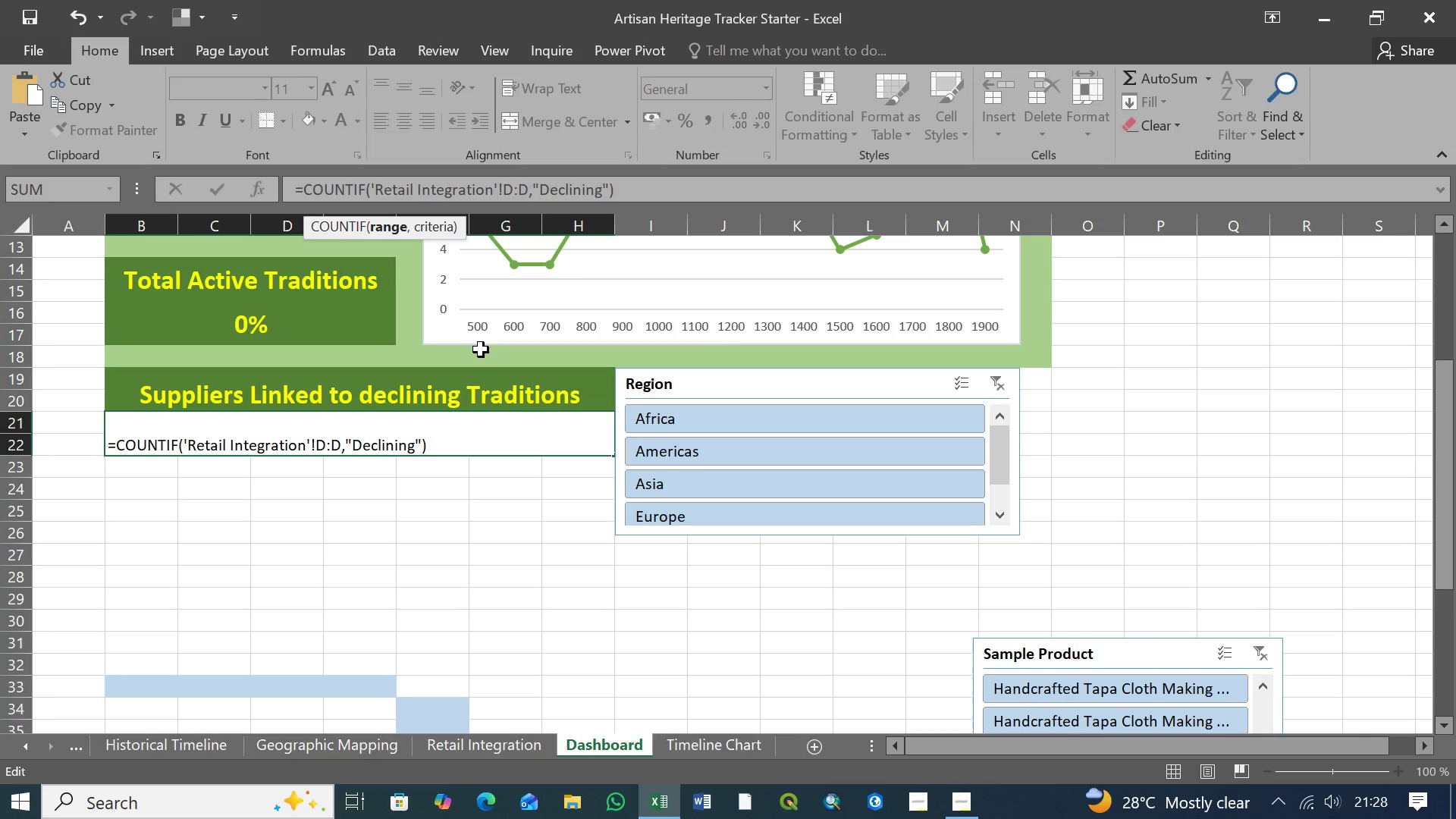 
left_click([627, 187])
 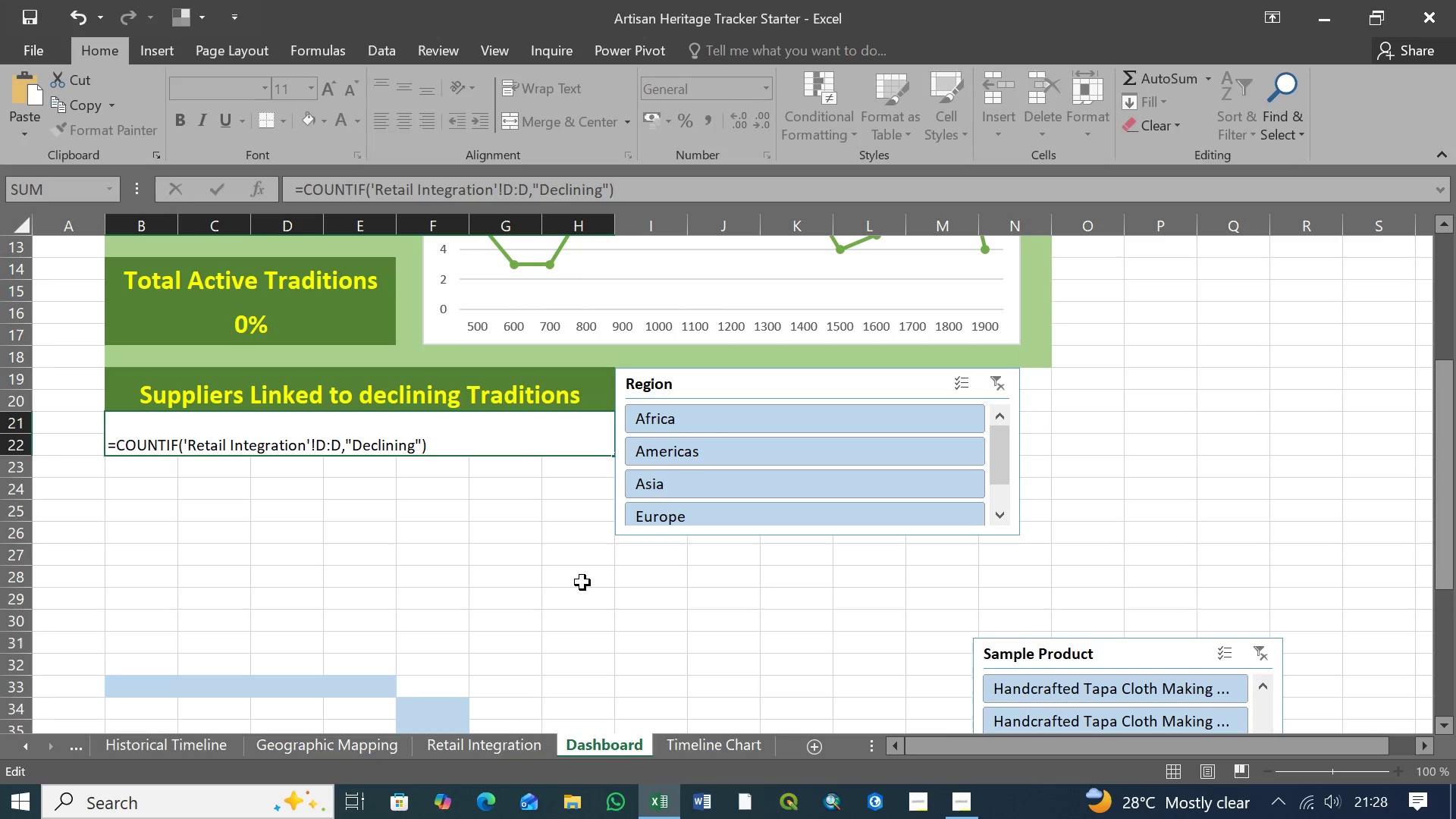 
key(Enter)
 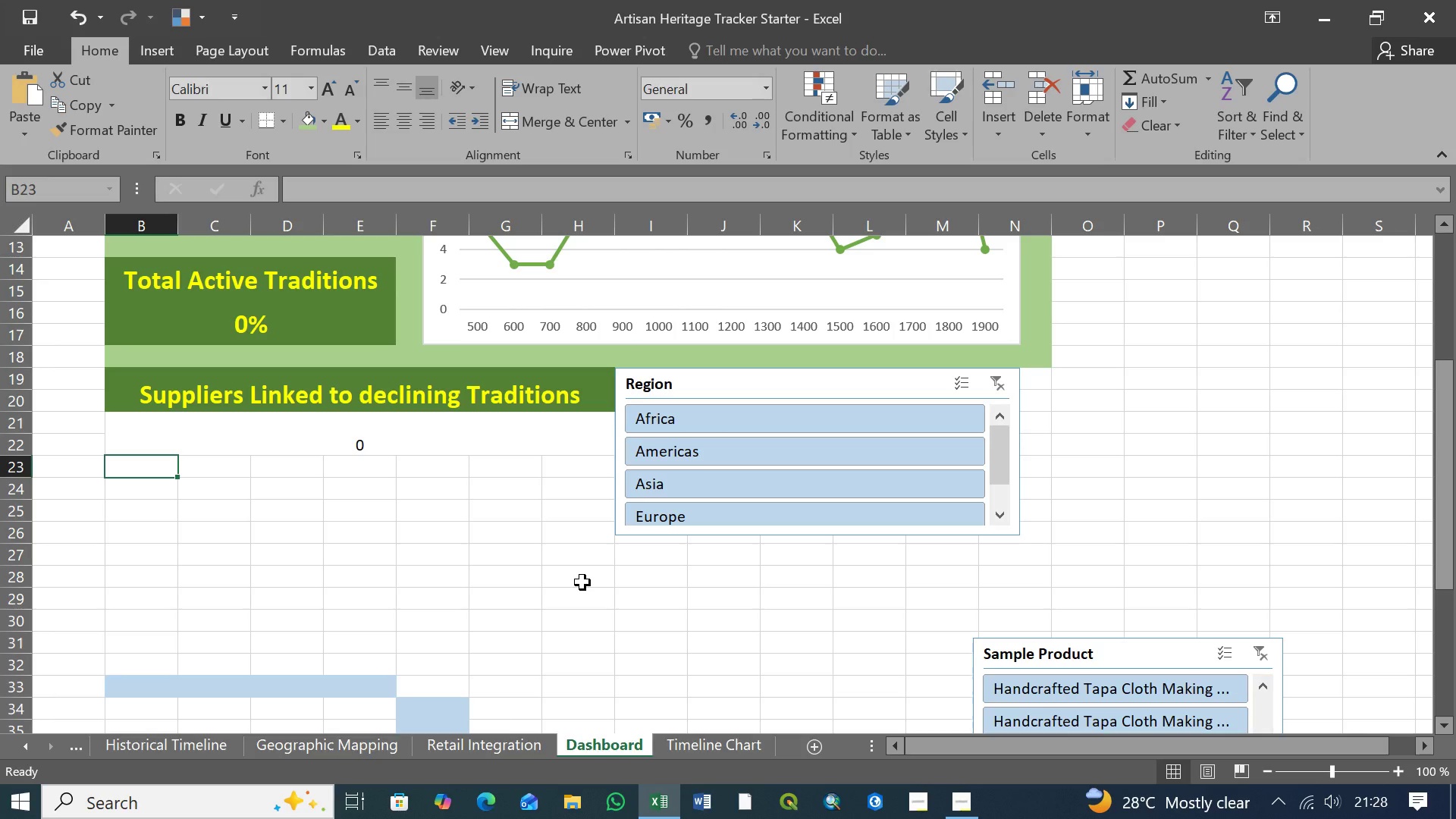 
wait(12.78)
 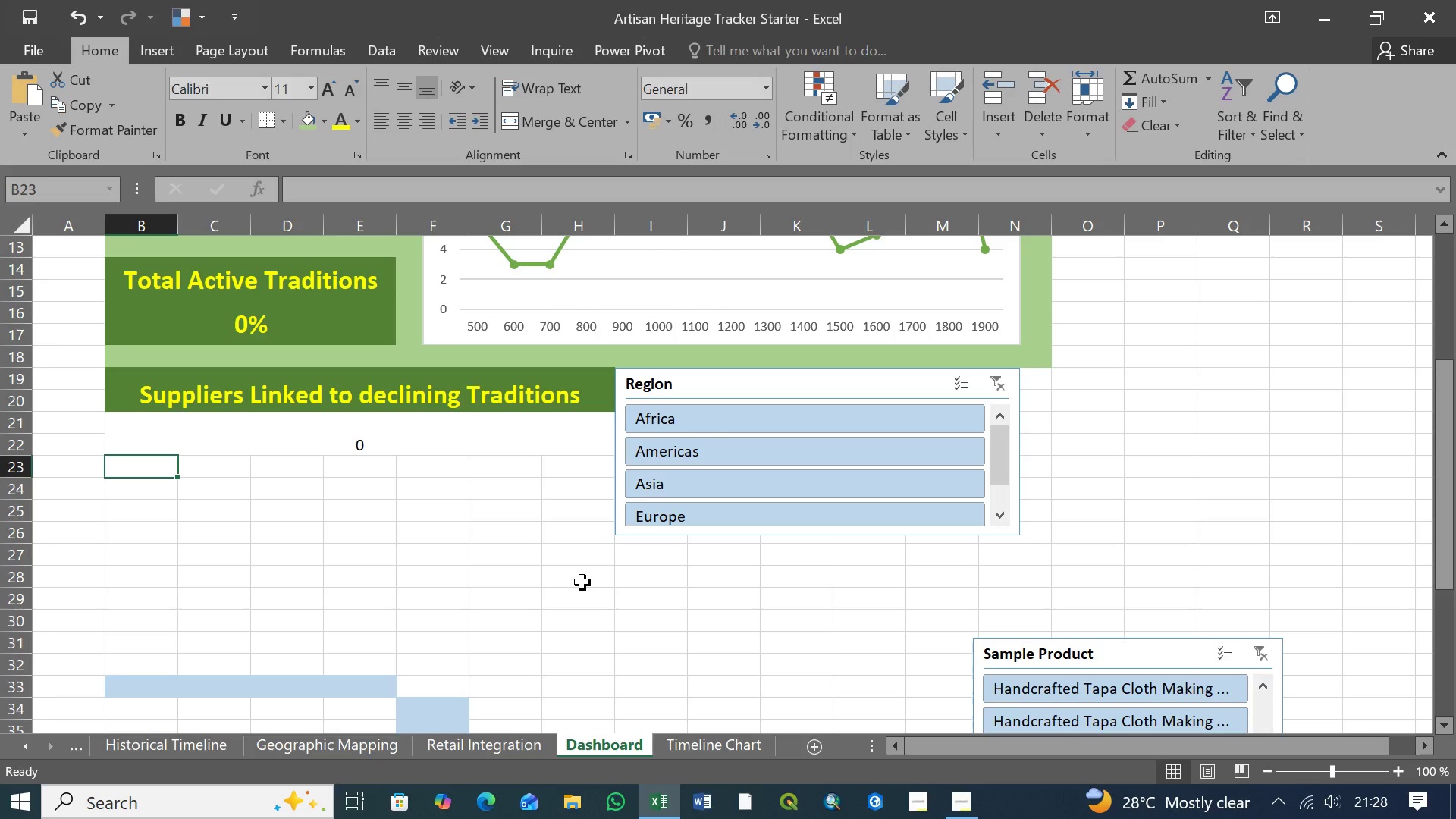 
left_click([334, 444])
 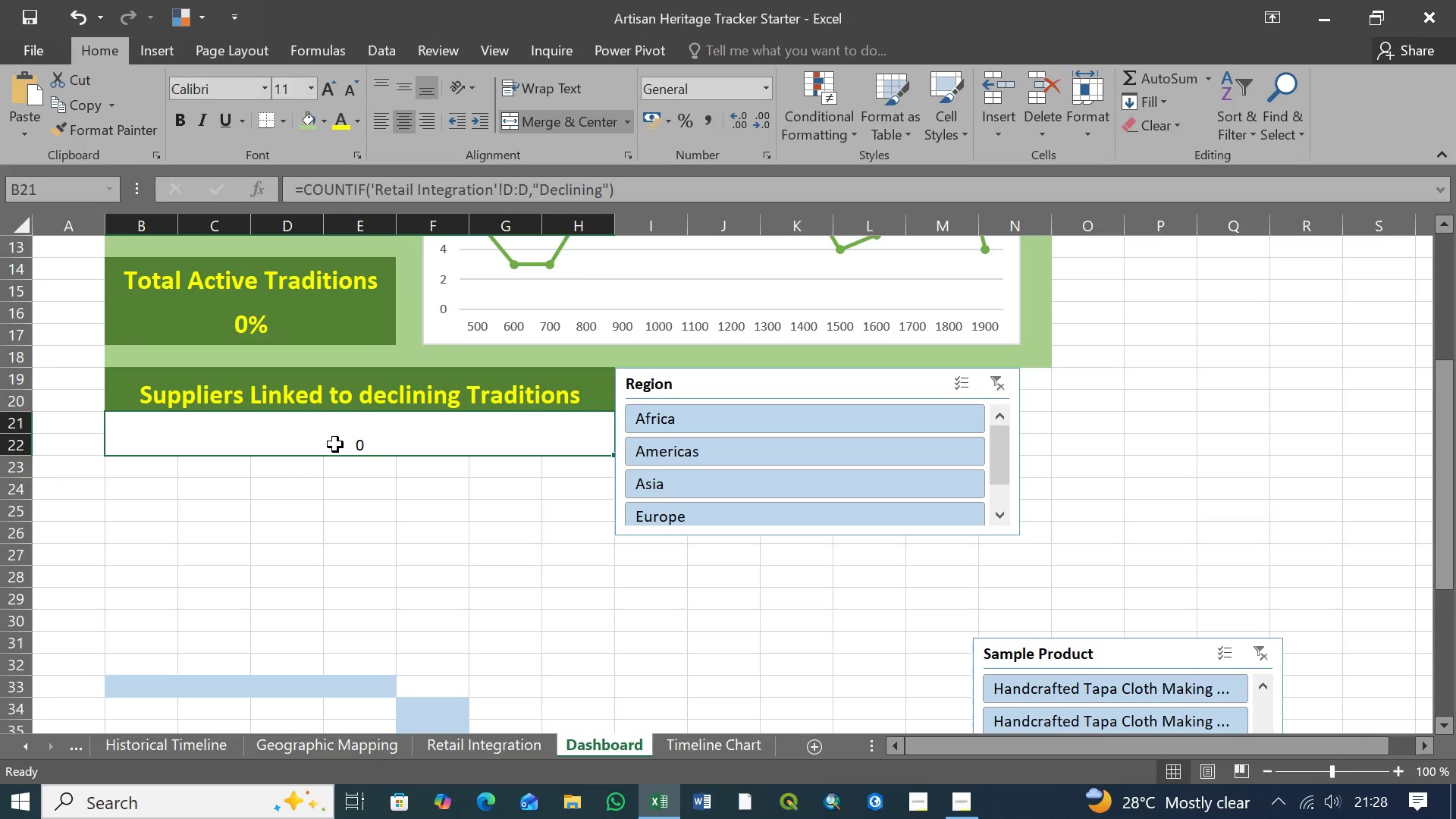 
wait(8.8)
 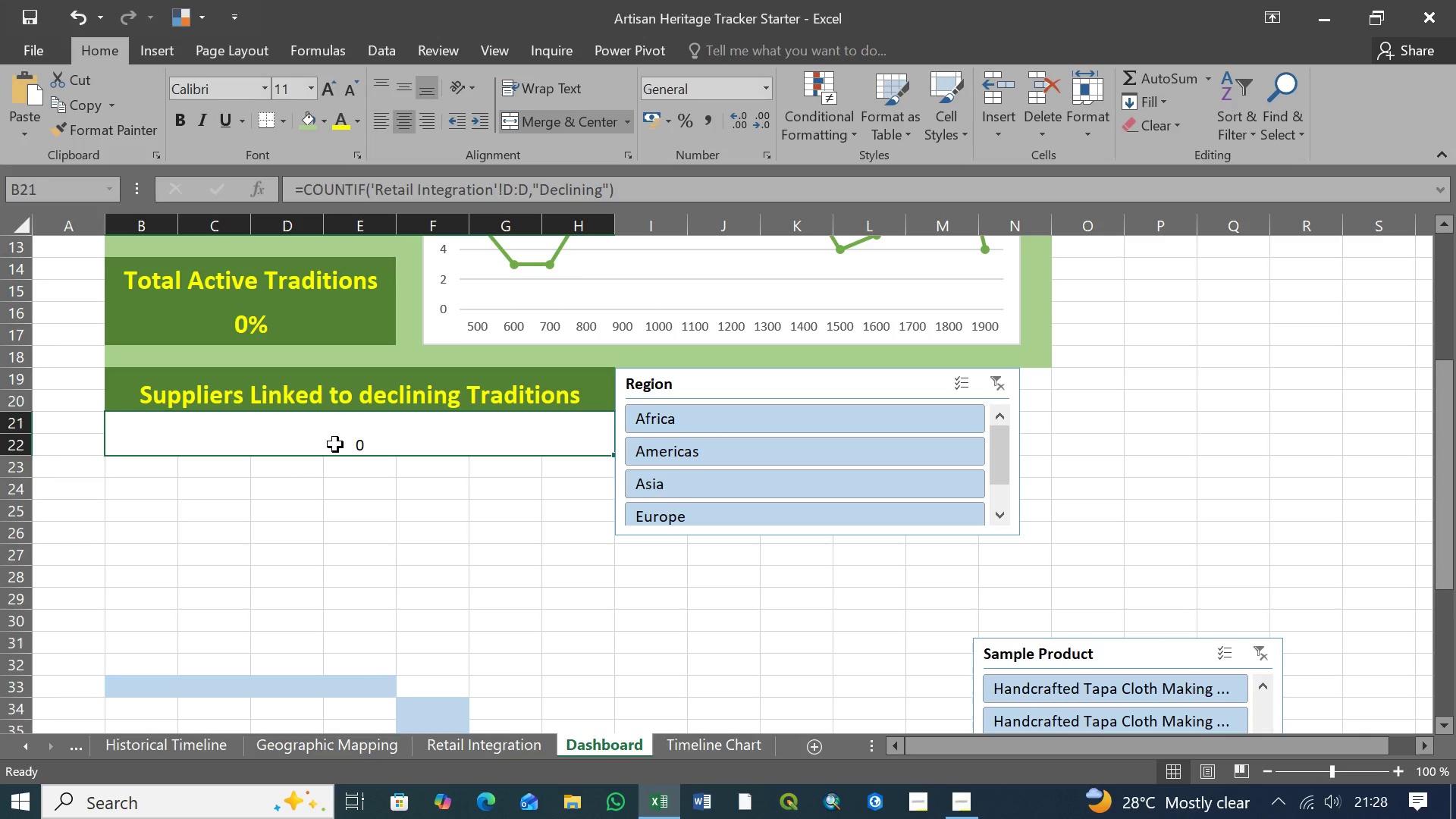 
left_click([325, 120])
 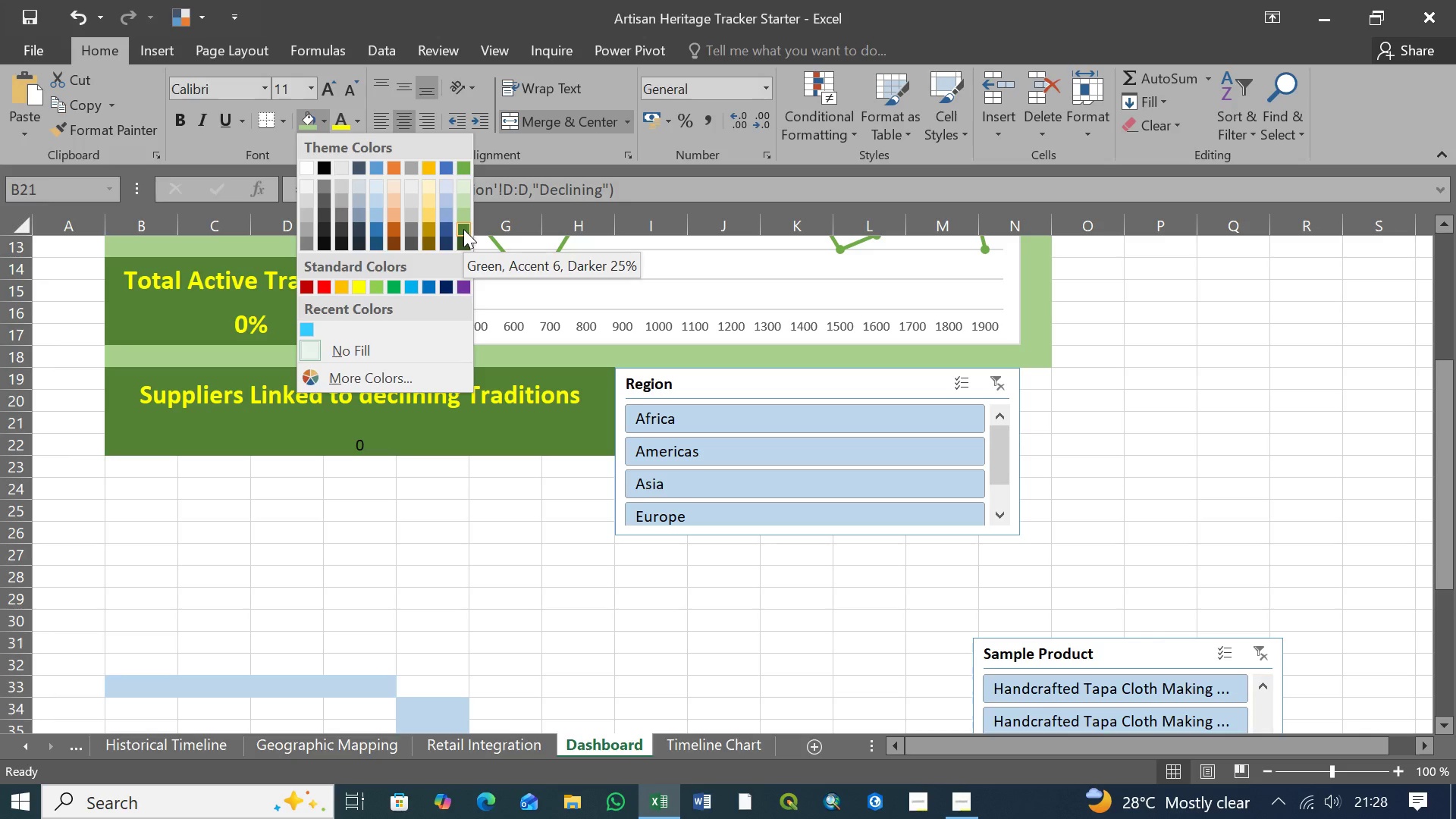 
left_click([463, 229])
 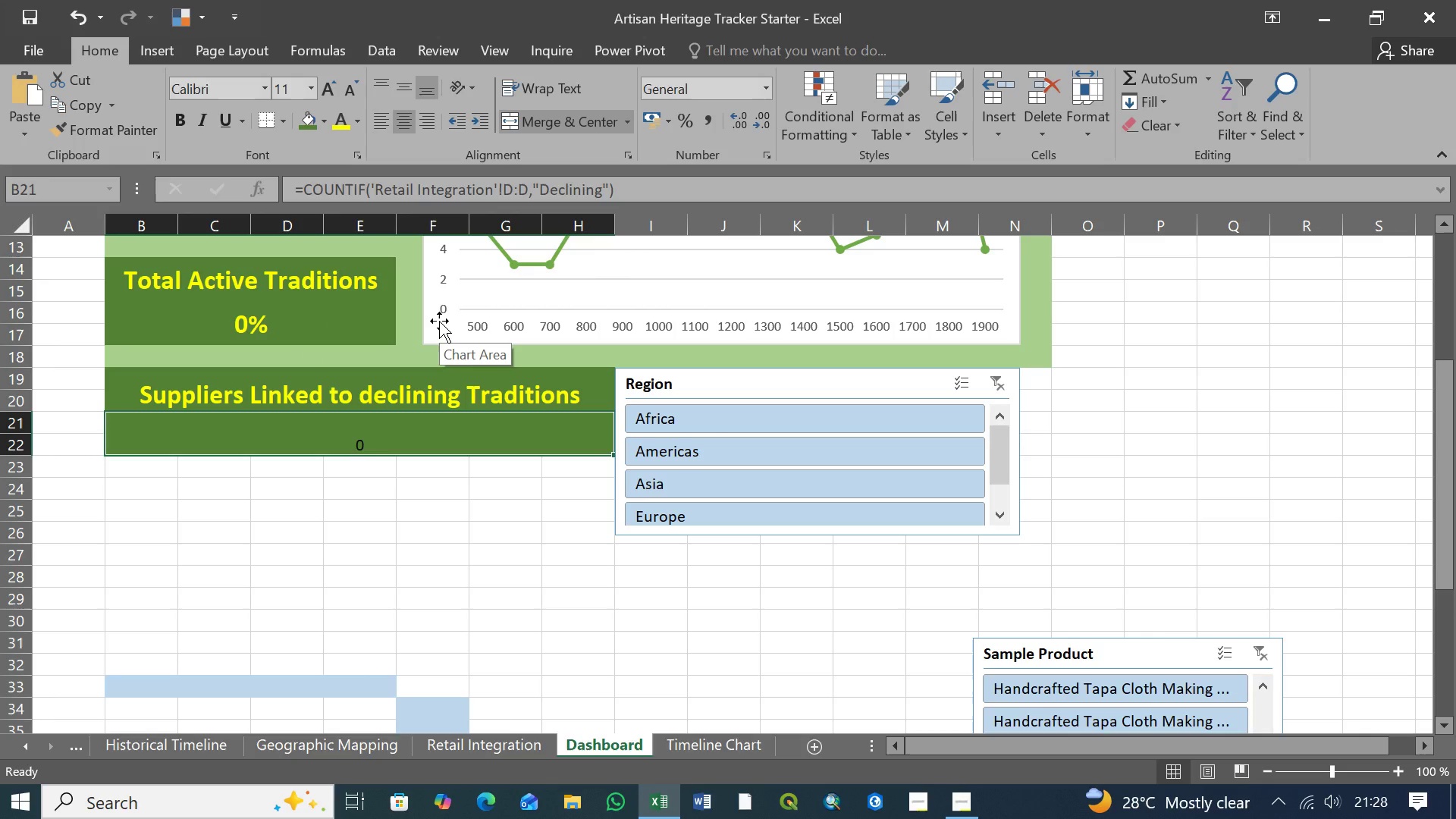 
wait(12.56)
 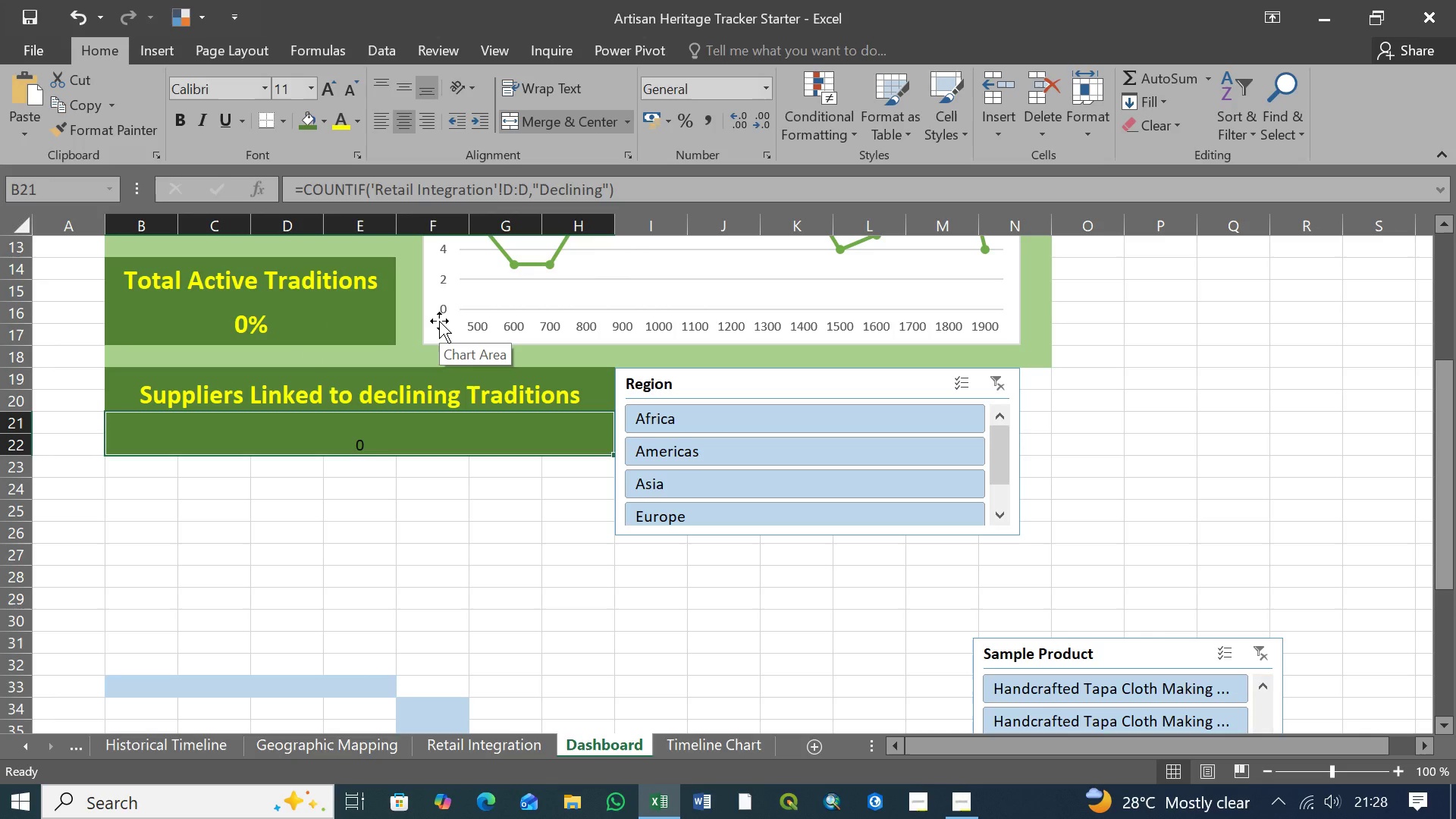 
left_click([362, 486])
 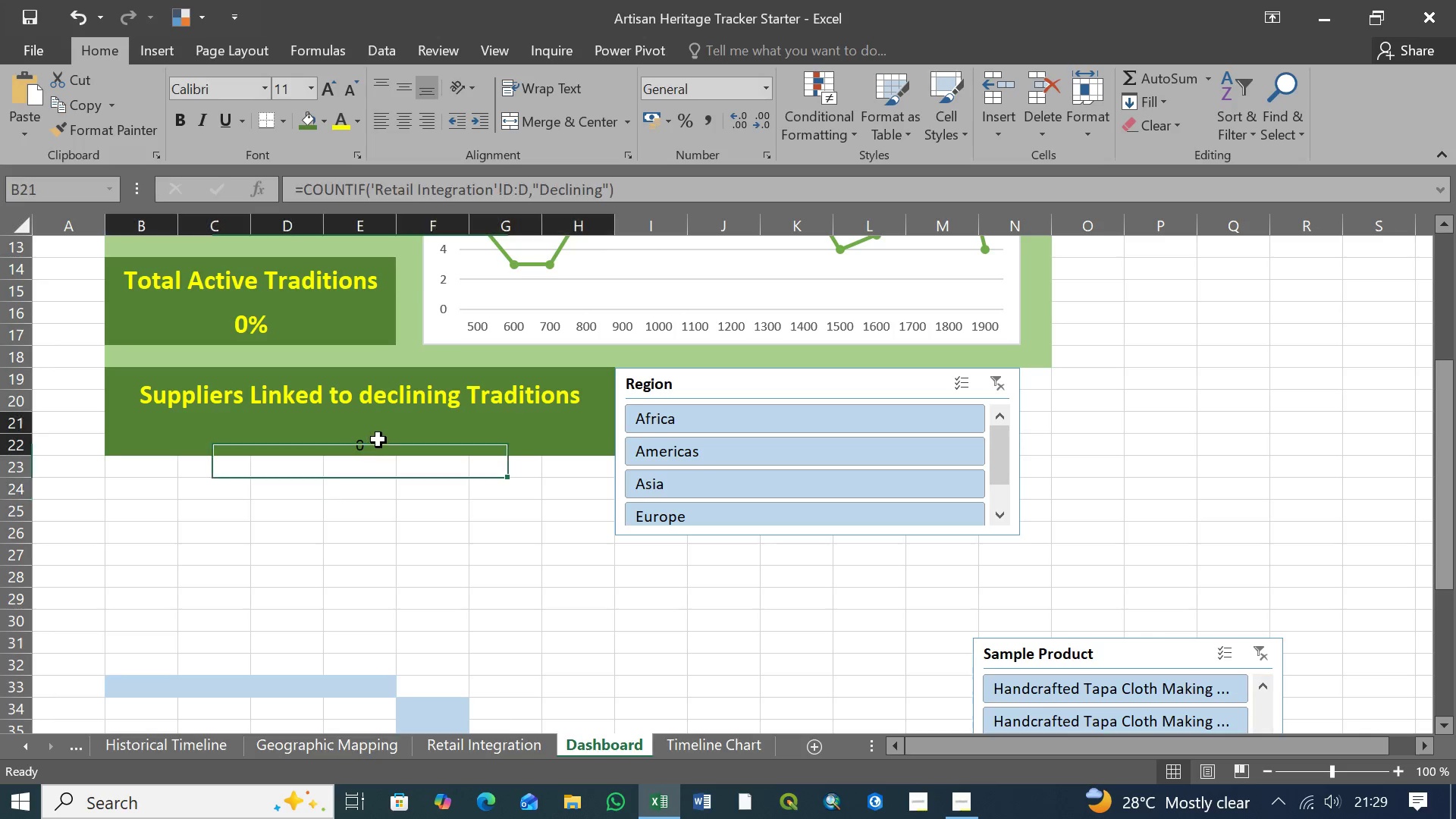 
left_click([378, 440])
 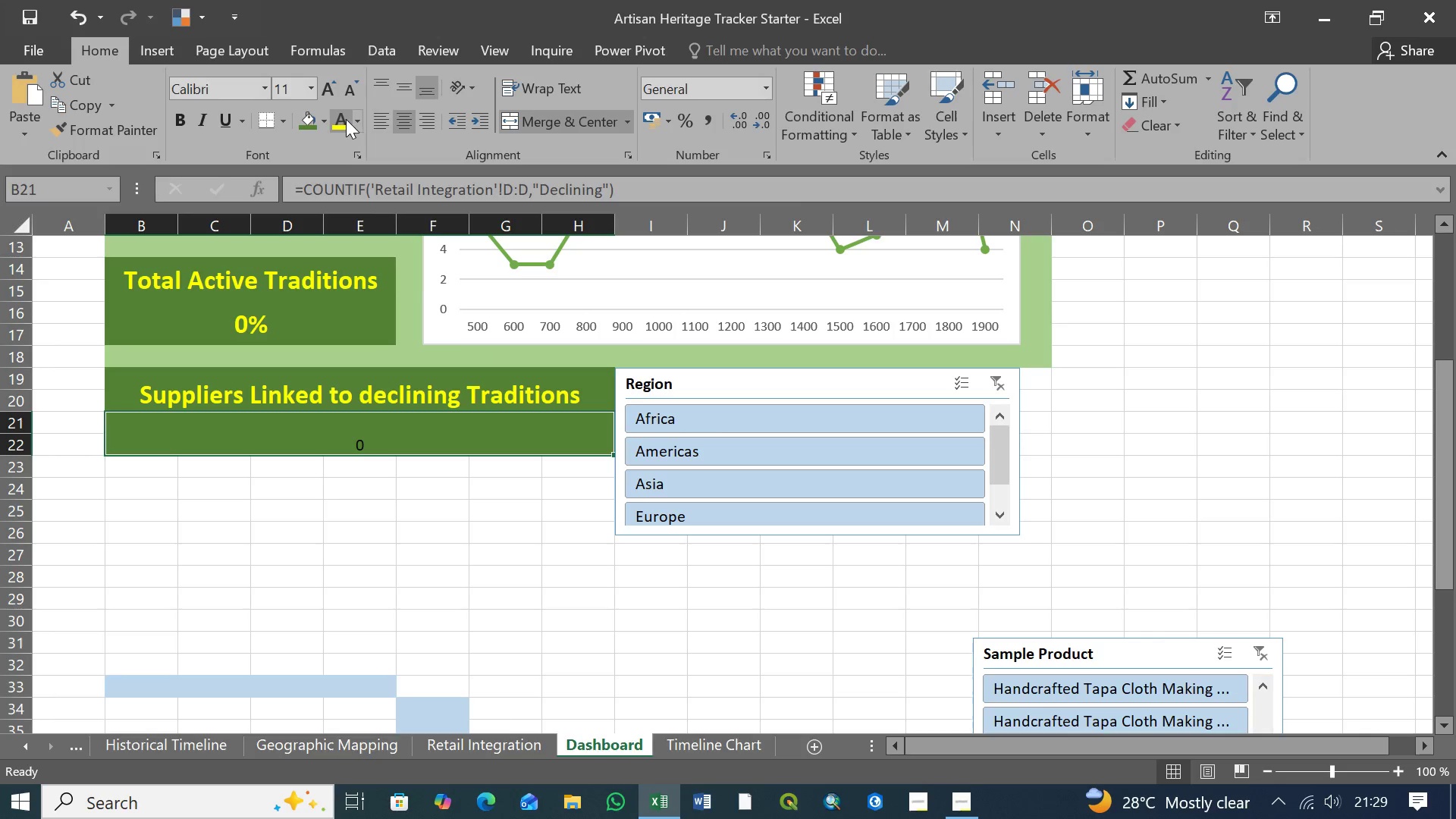 
left_click([358, 121])
 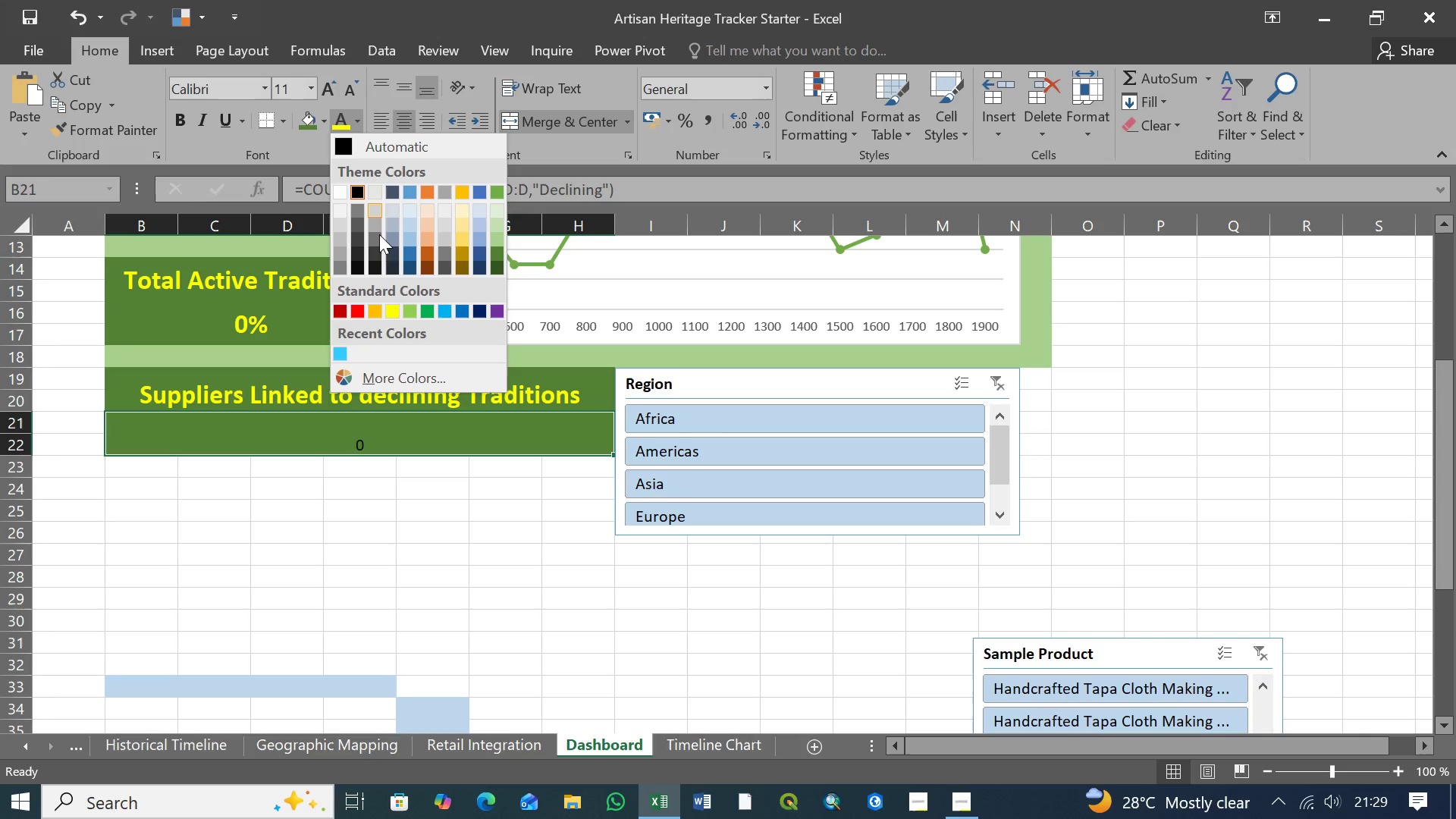 
left_click([392, 309])
 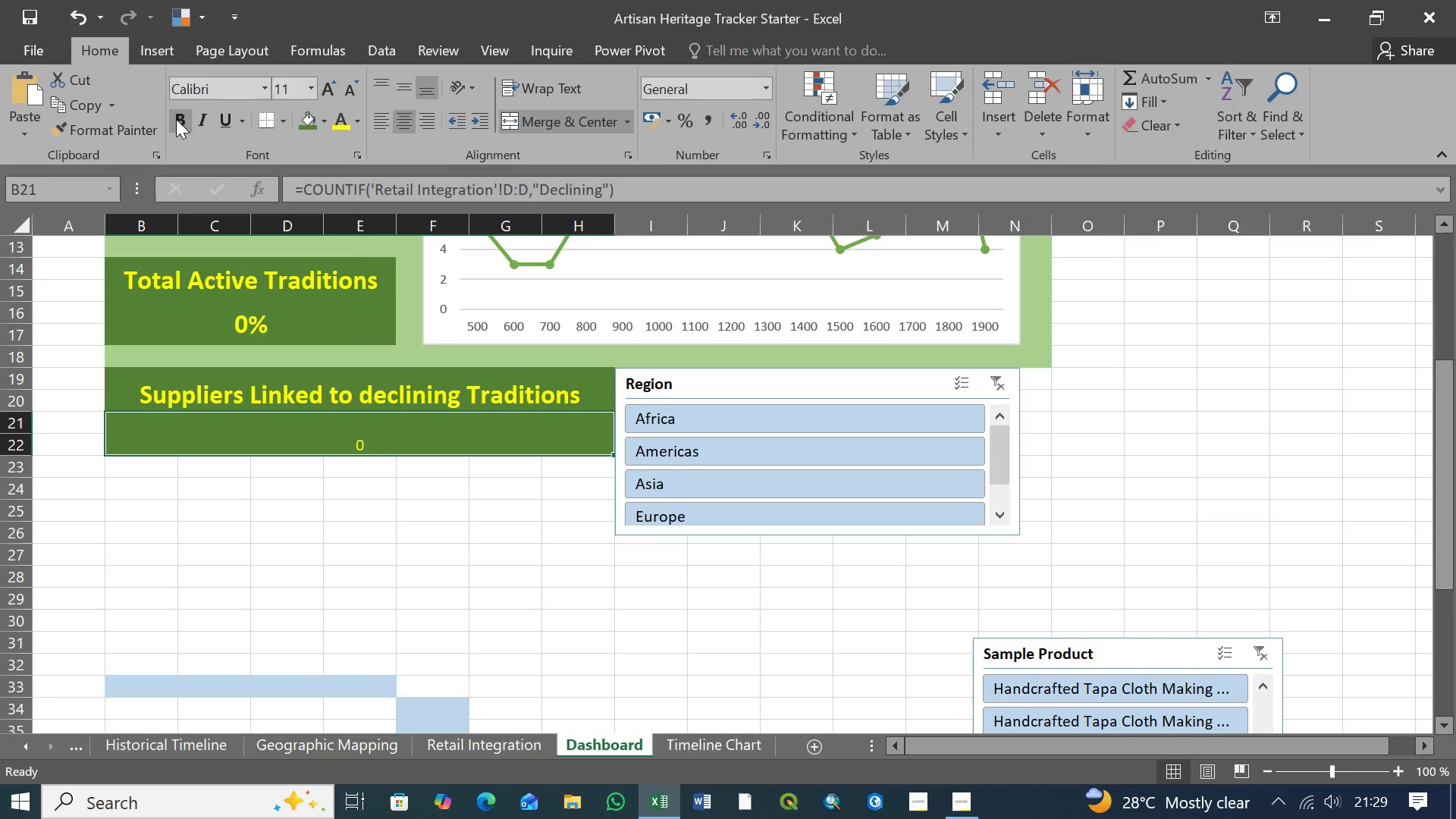 
left_click([180, 120])
 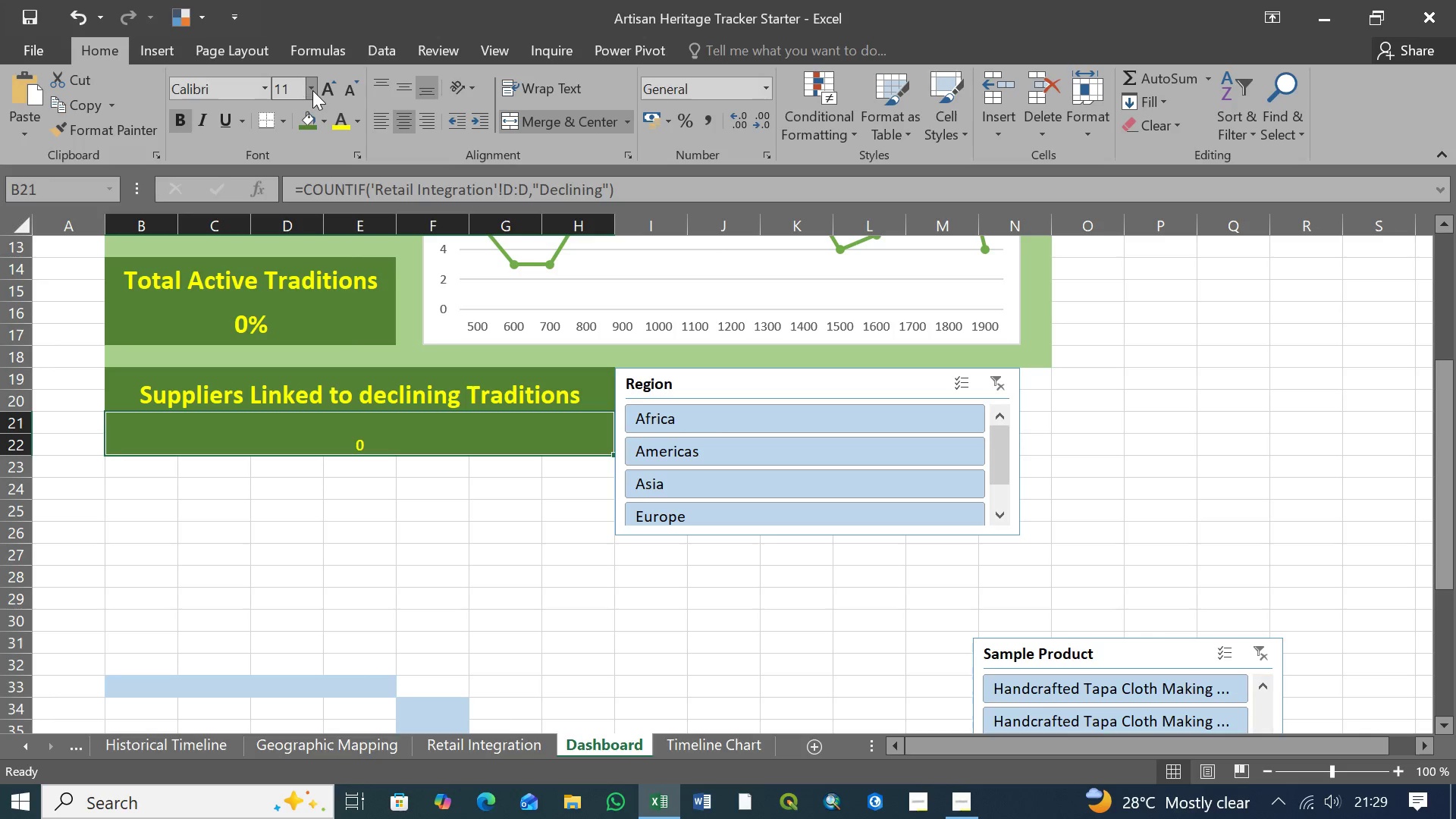 
left_click([312, 90])
 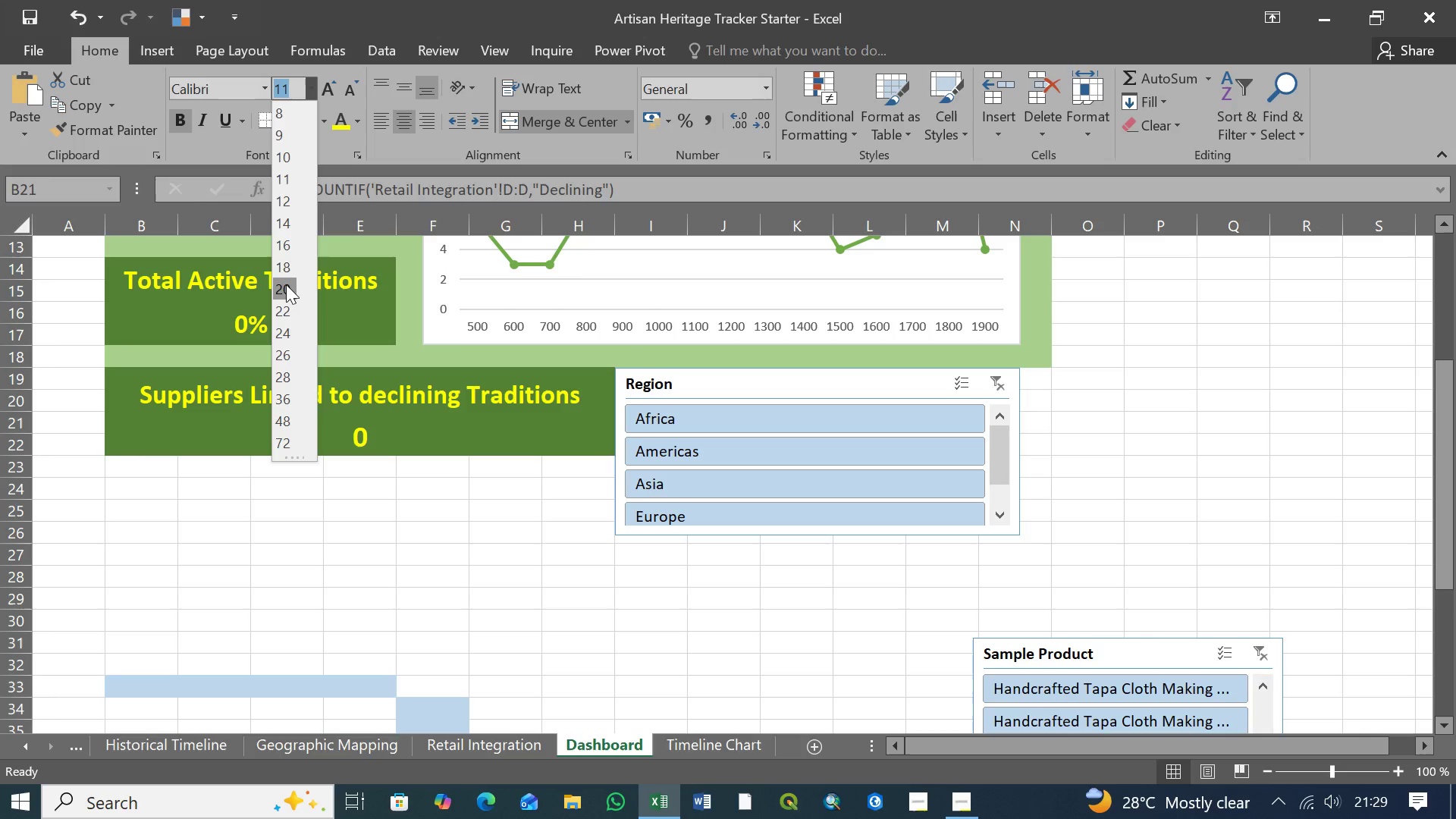 
wait(7.45)
 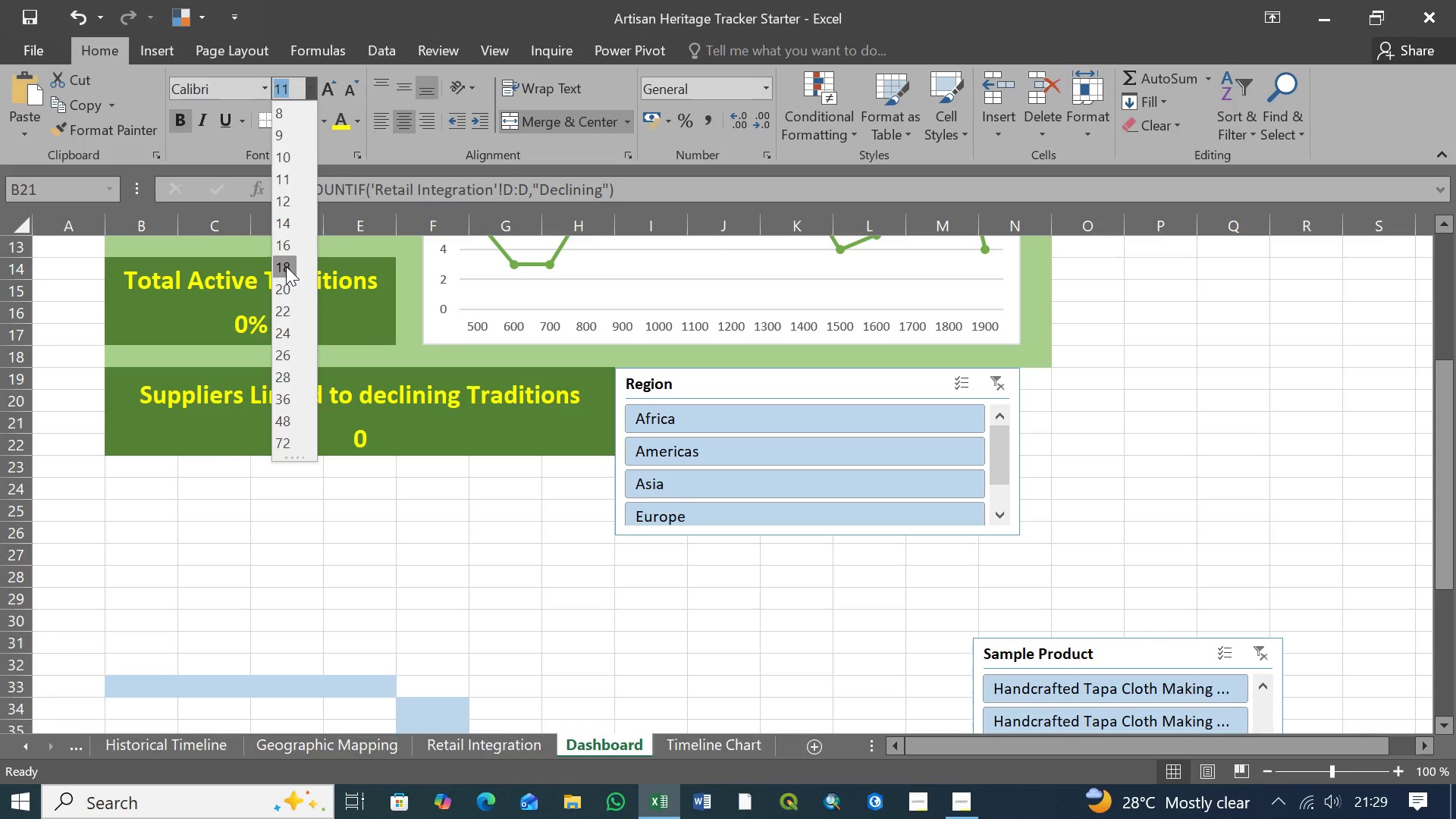 
left_click([285, 272])
 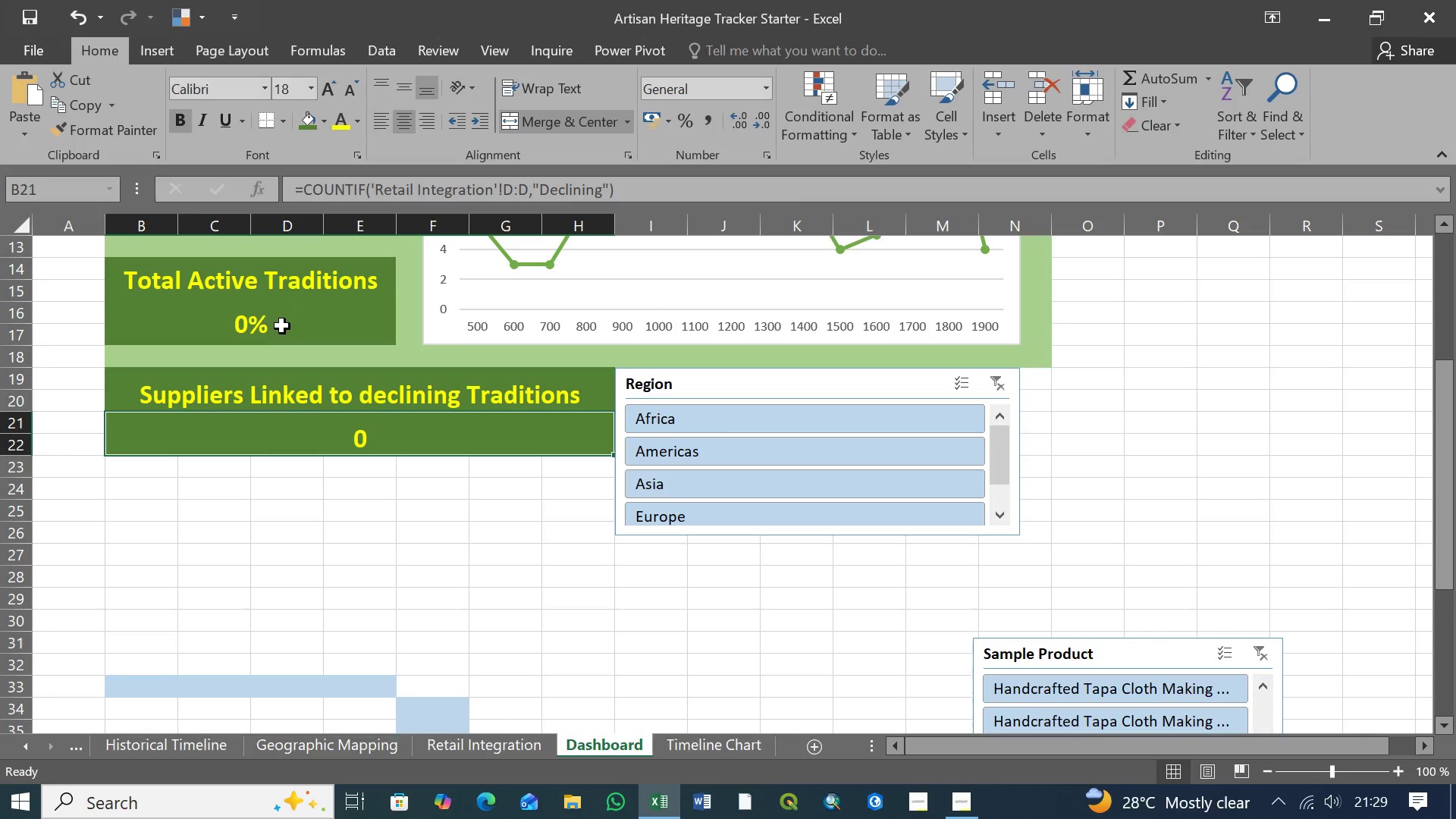 
left_click([281, 322])
 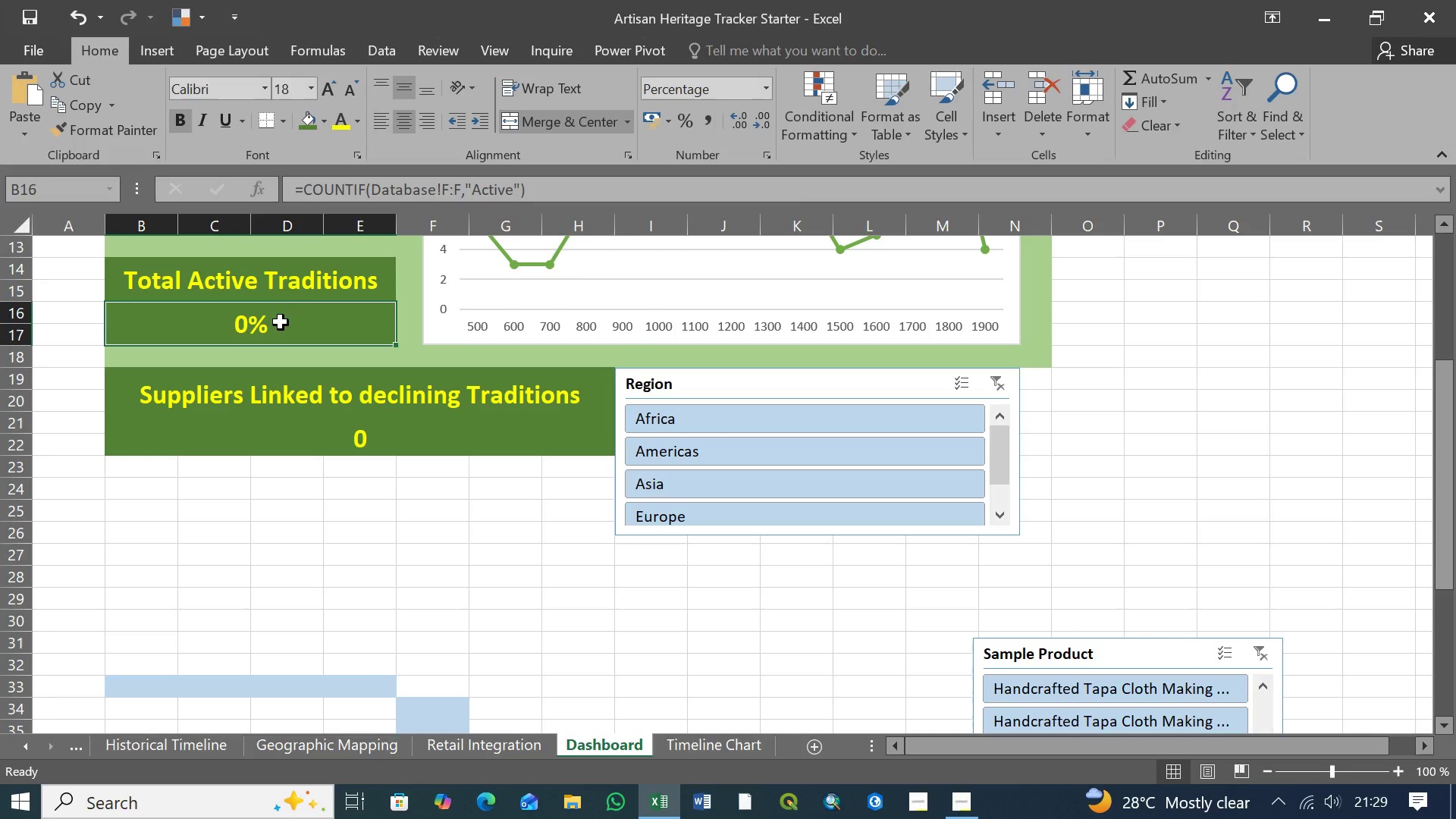 
left_click([280, 327])
 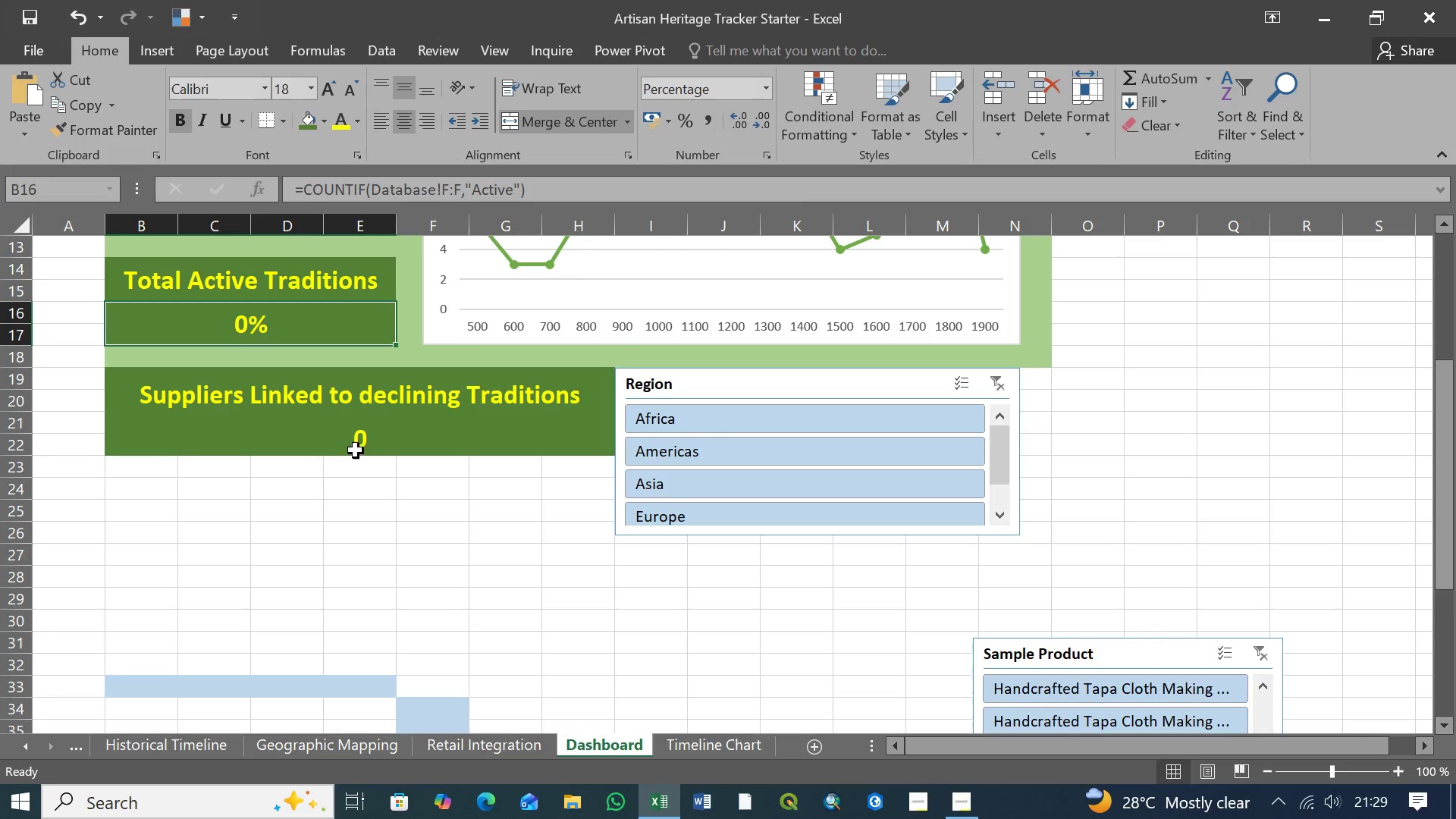 
left_click([361, 443])
 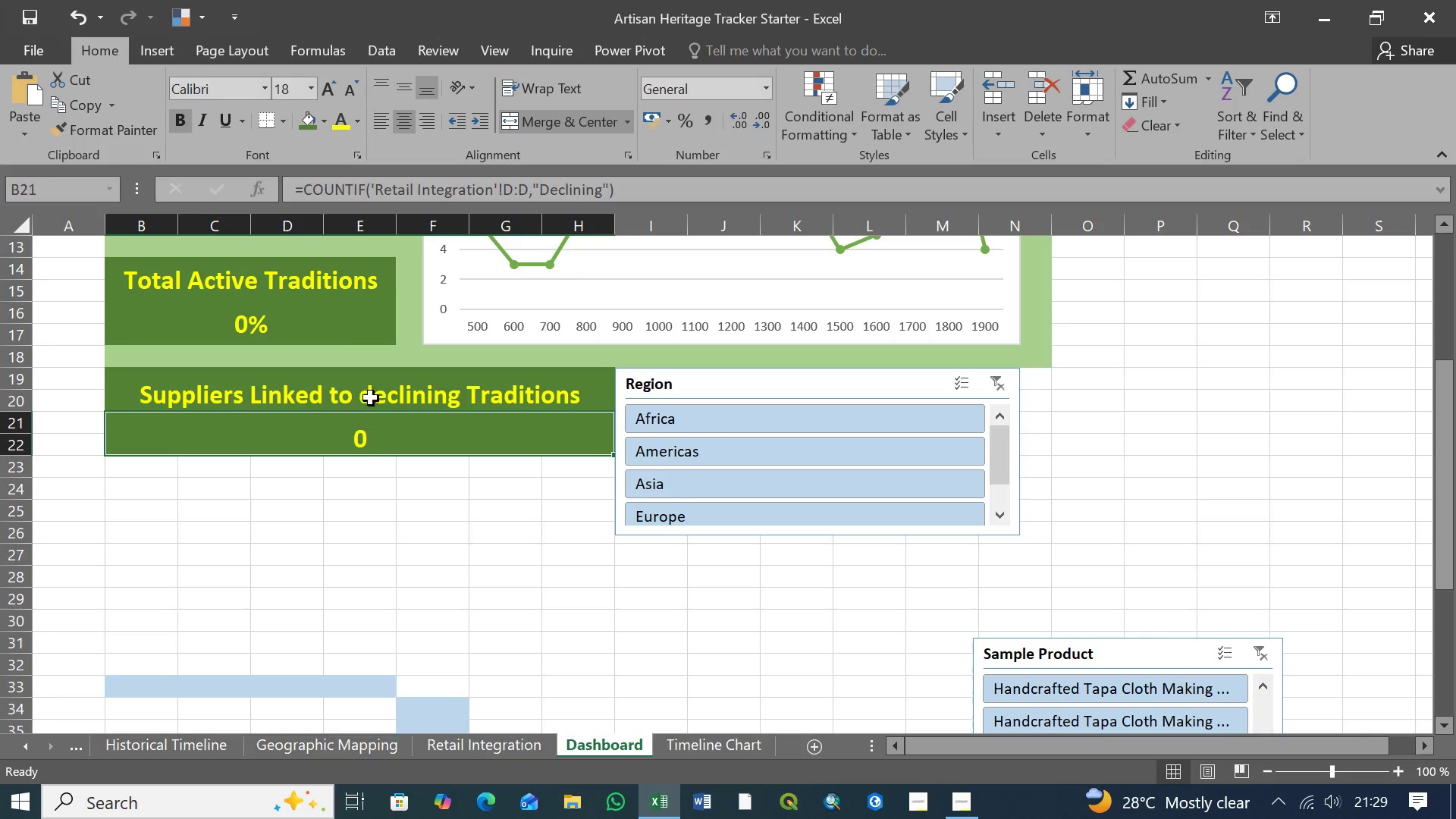 
left_click([371, 398])
 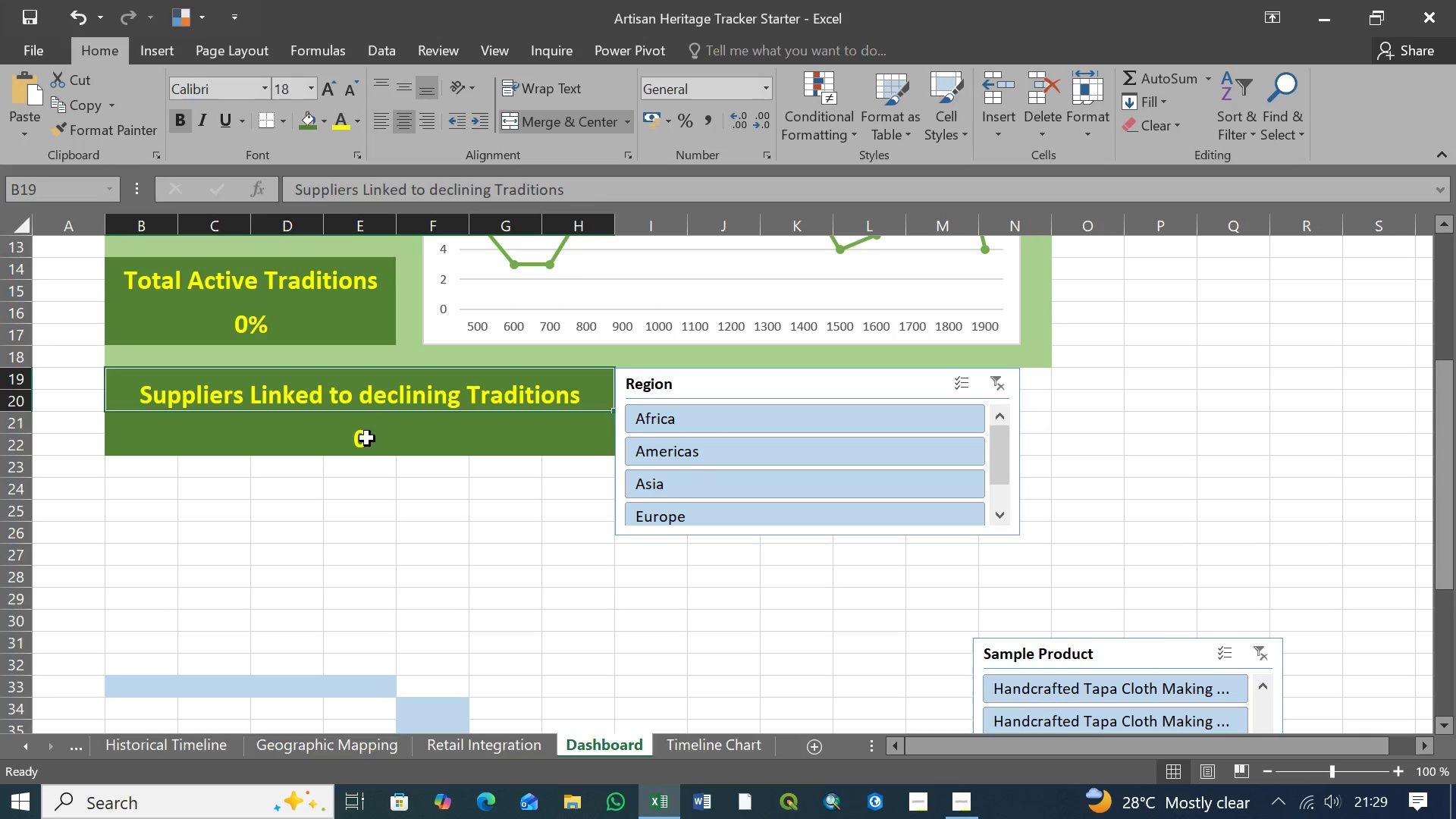 
left_click([367, 438])
 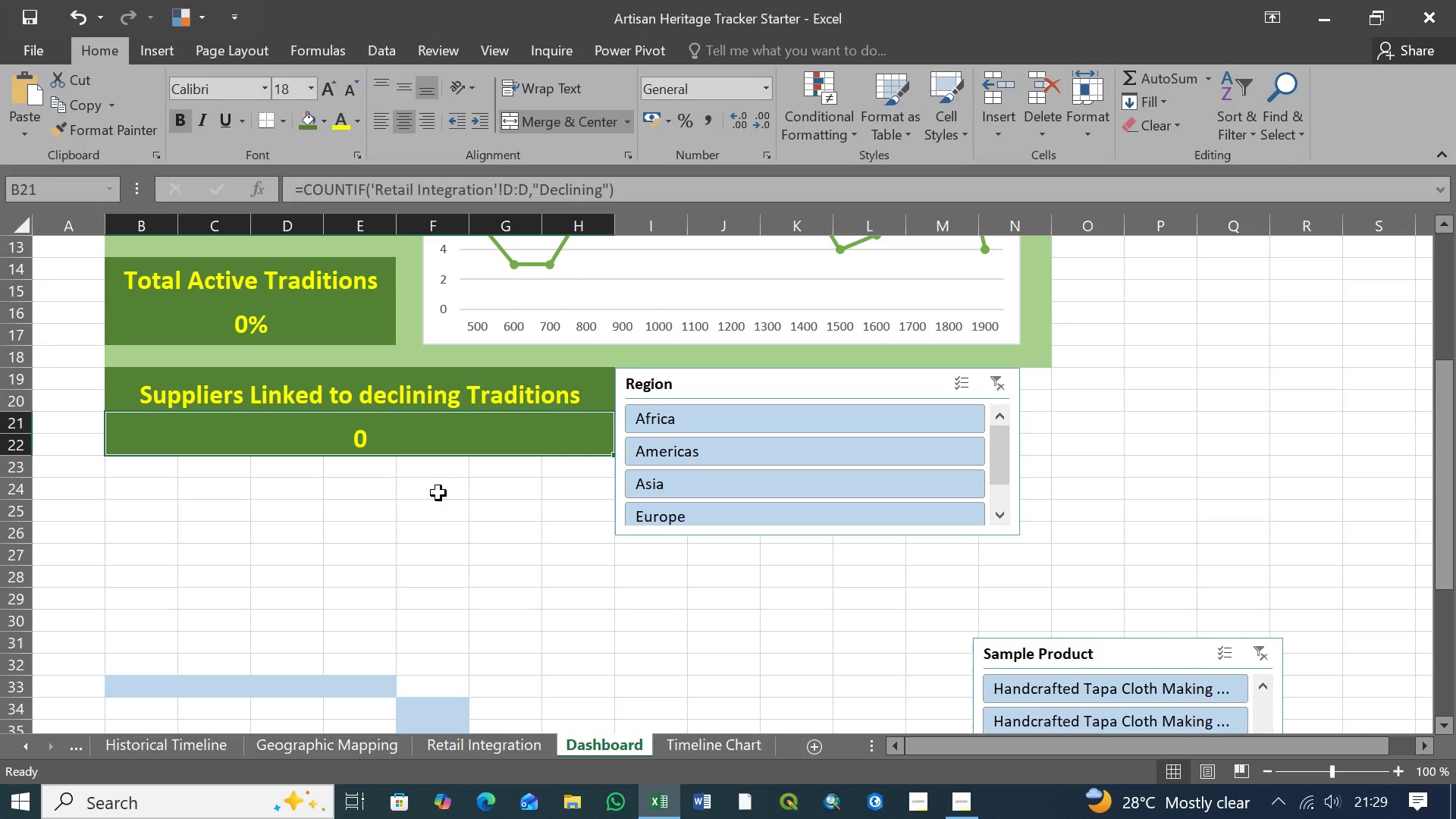 
left_click([438, 493])
 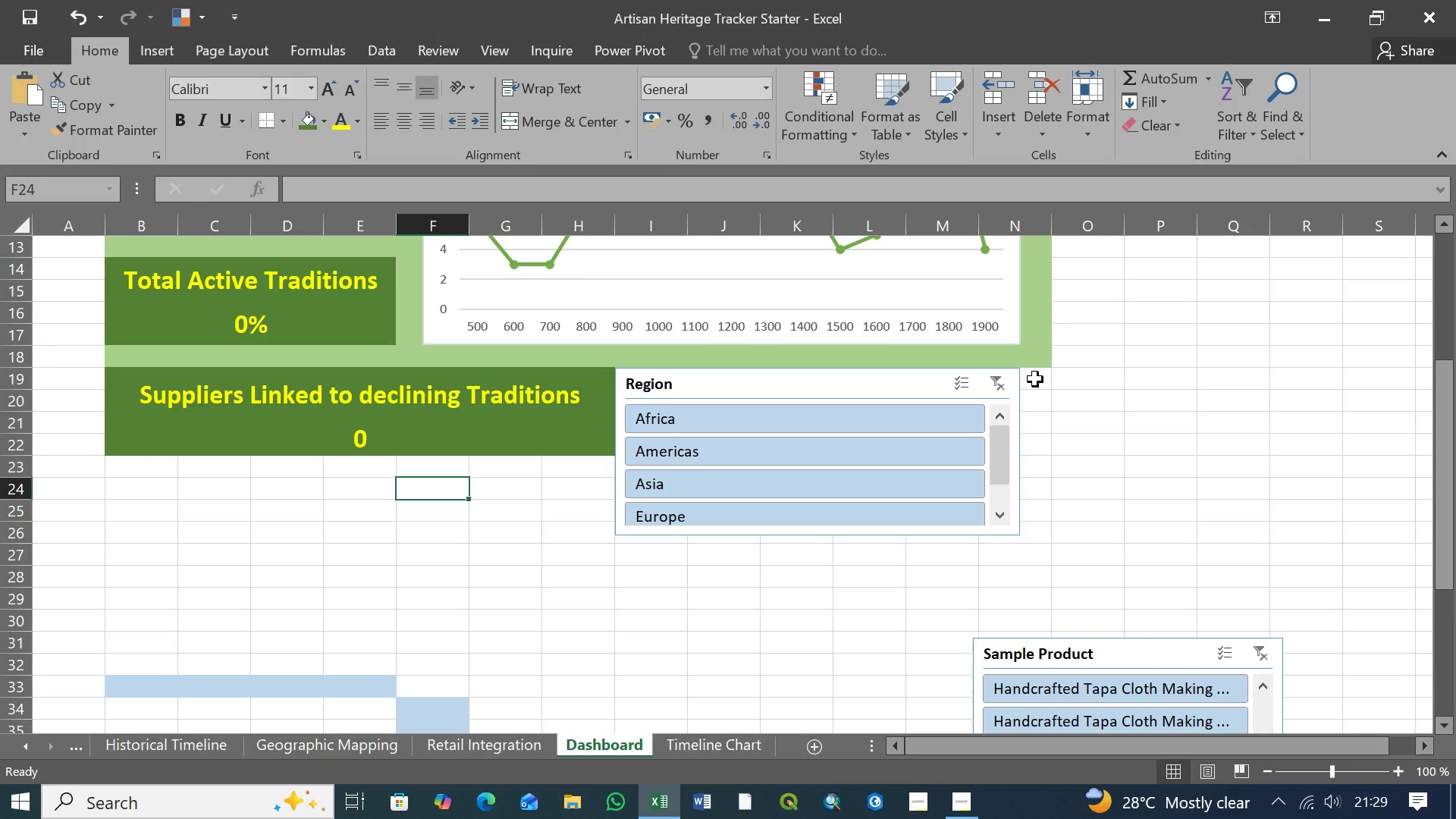 
wait(19.33)
 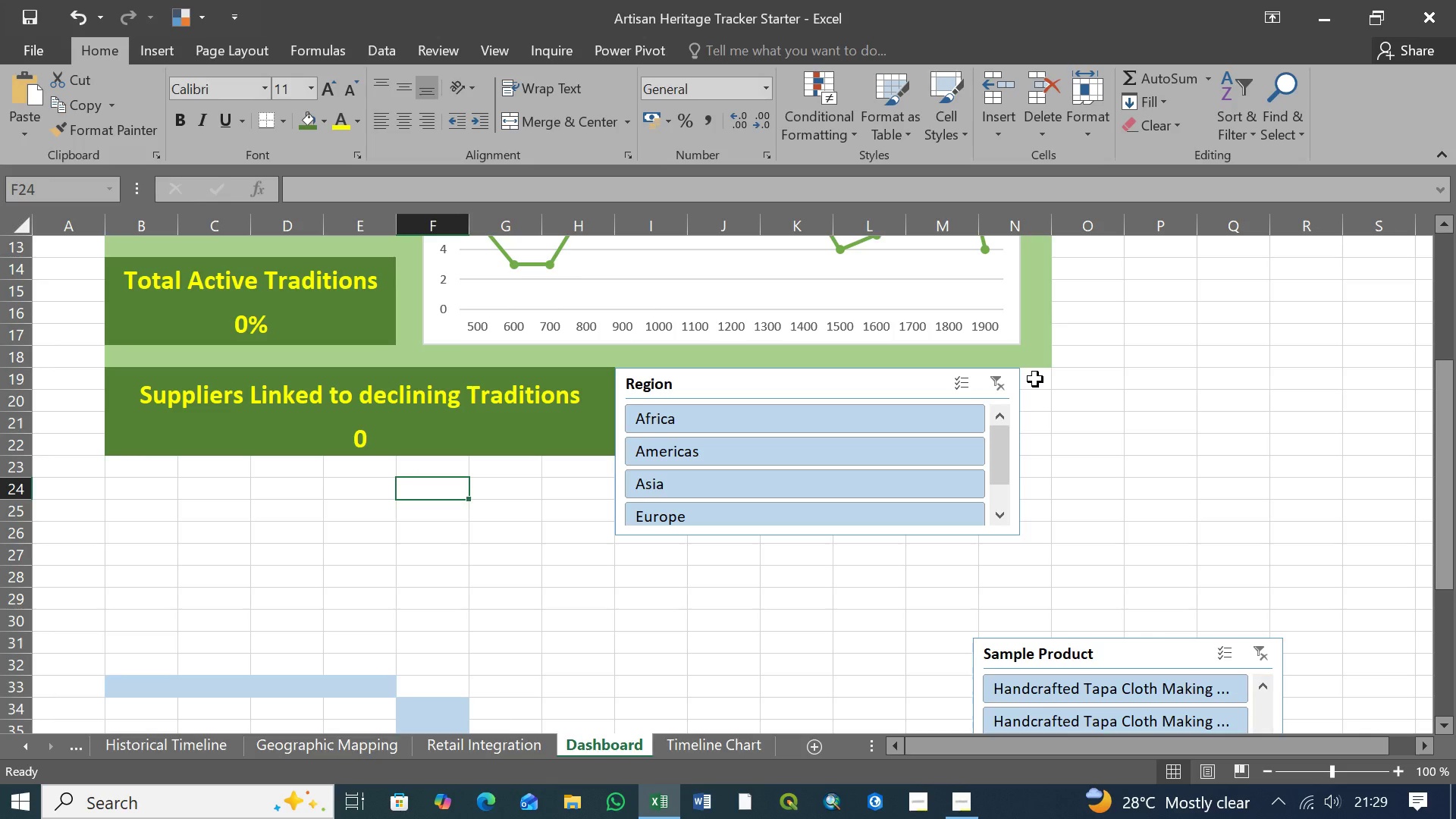 
left_click([1035, 379])
 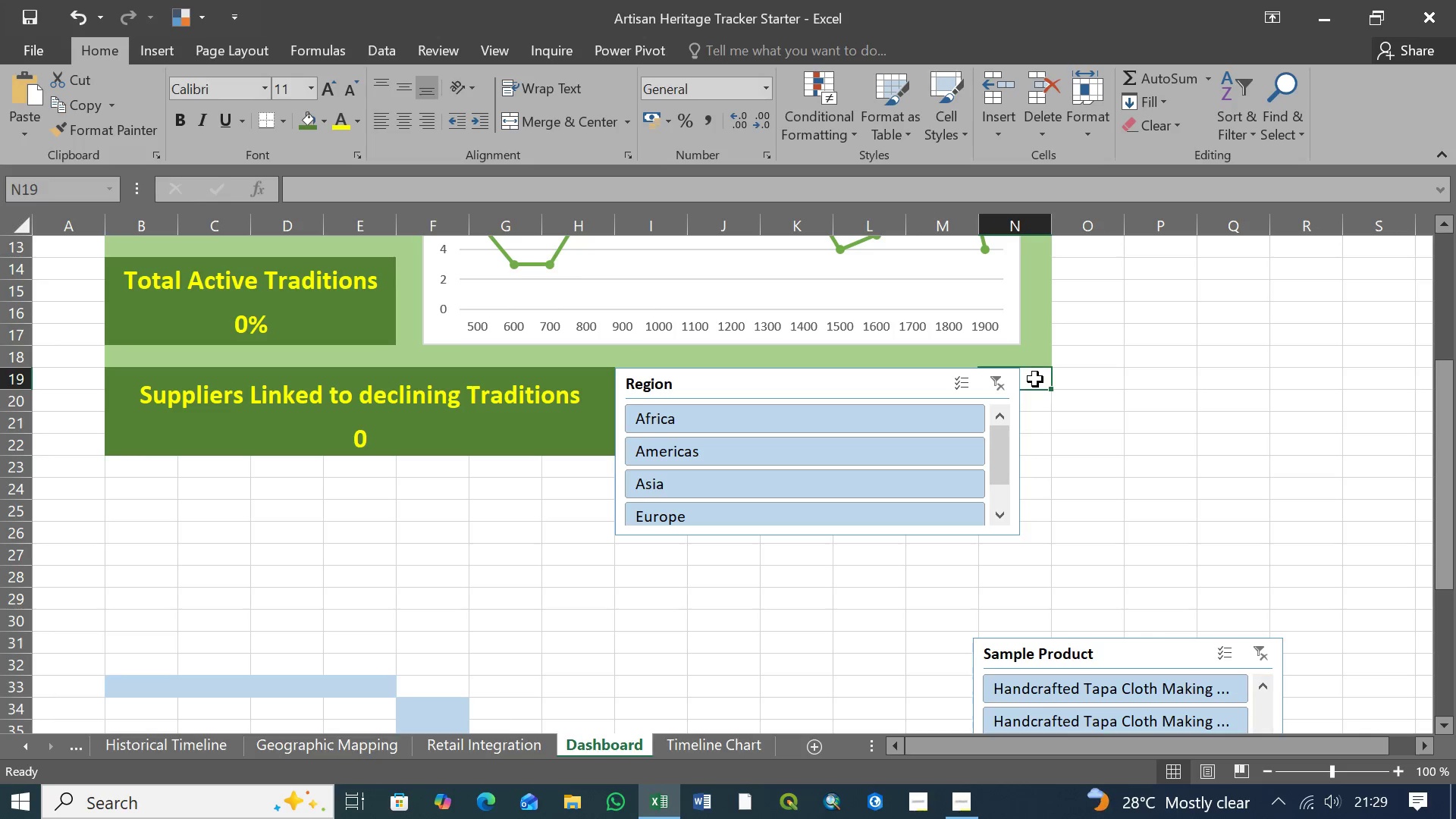 
hold_key(key=ShiftLeft, duration=1.52)
 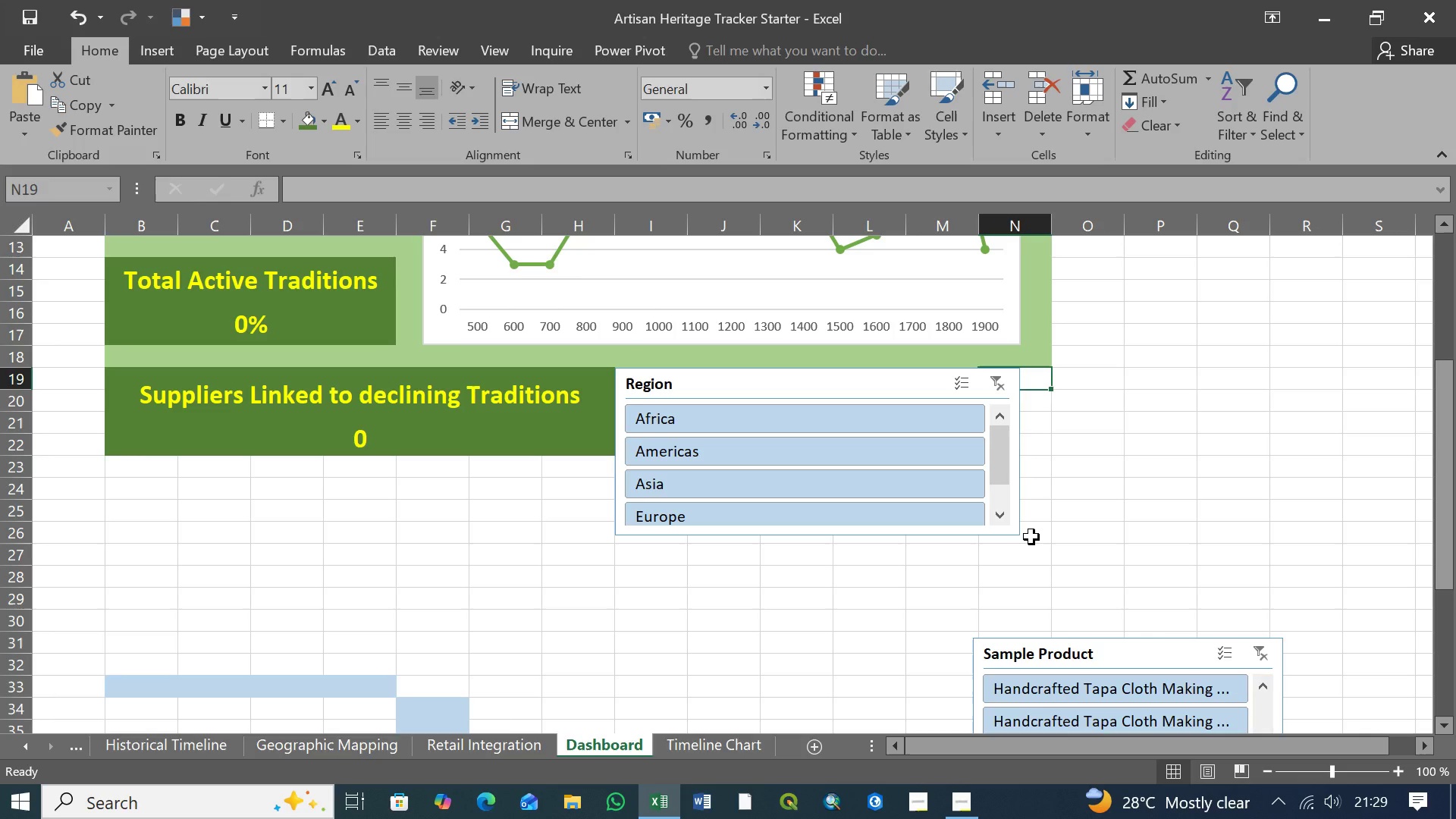 
hold_key(key=ShiftLeft, duration=1.52)
 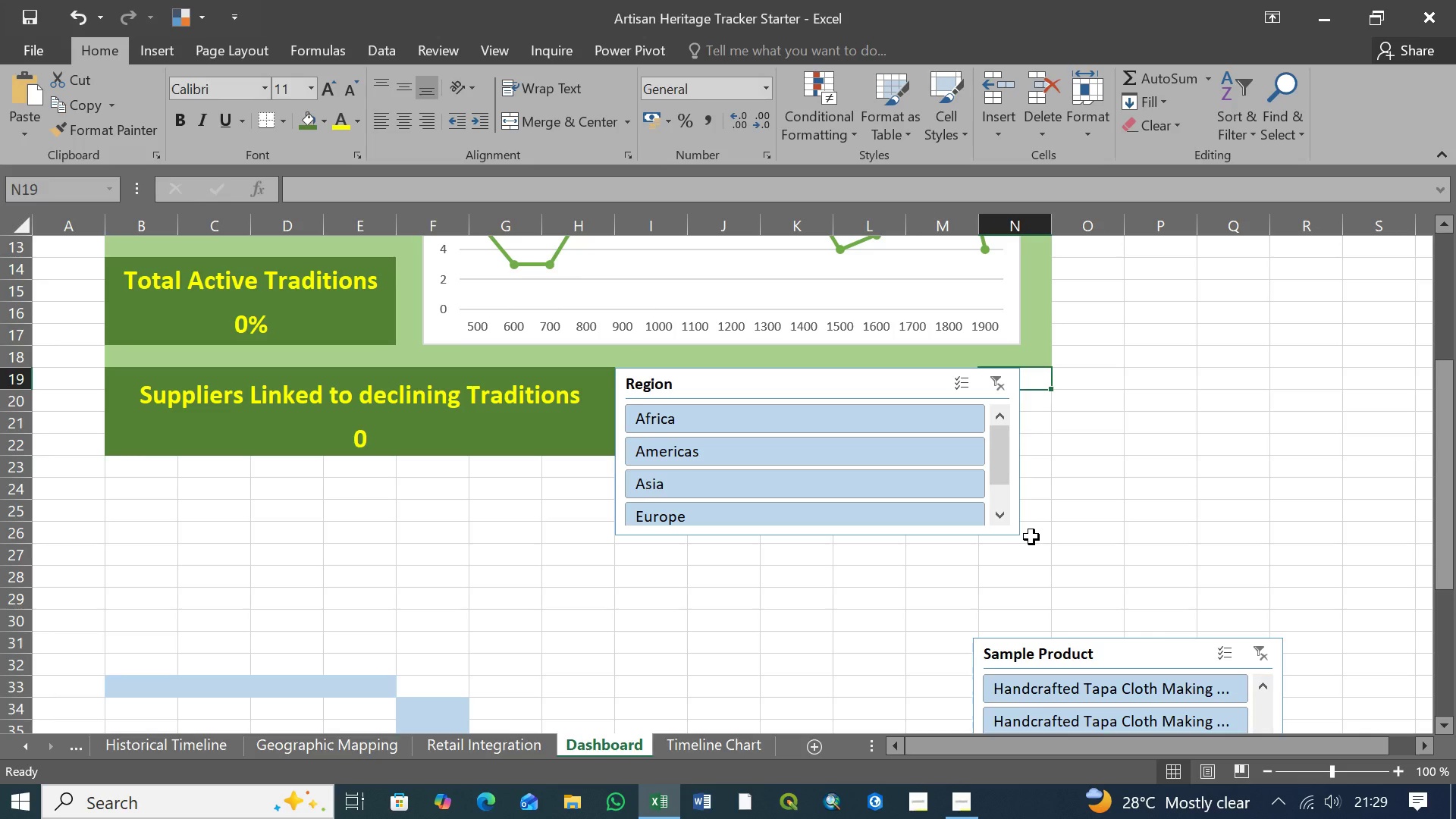 
hold_key(key=ShiftLeft, duration=1.51)
 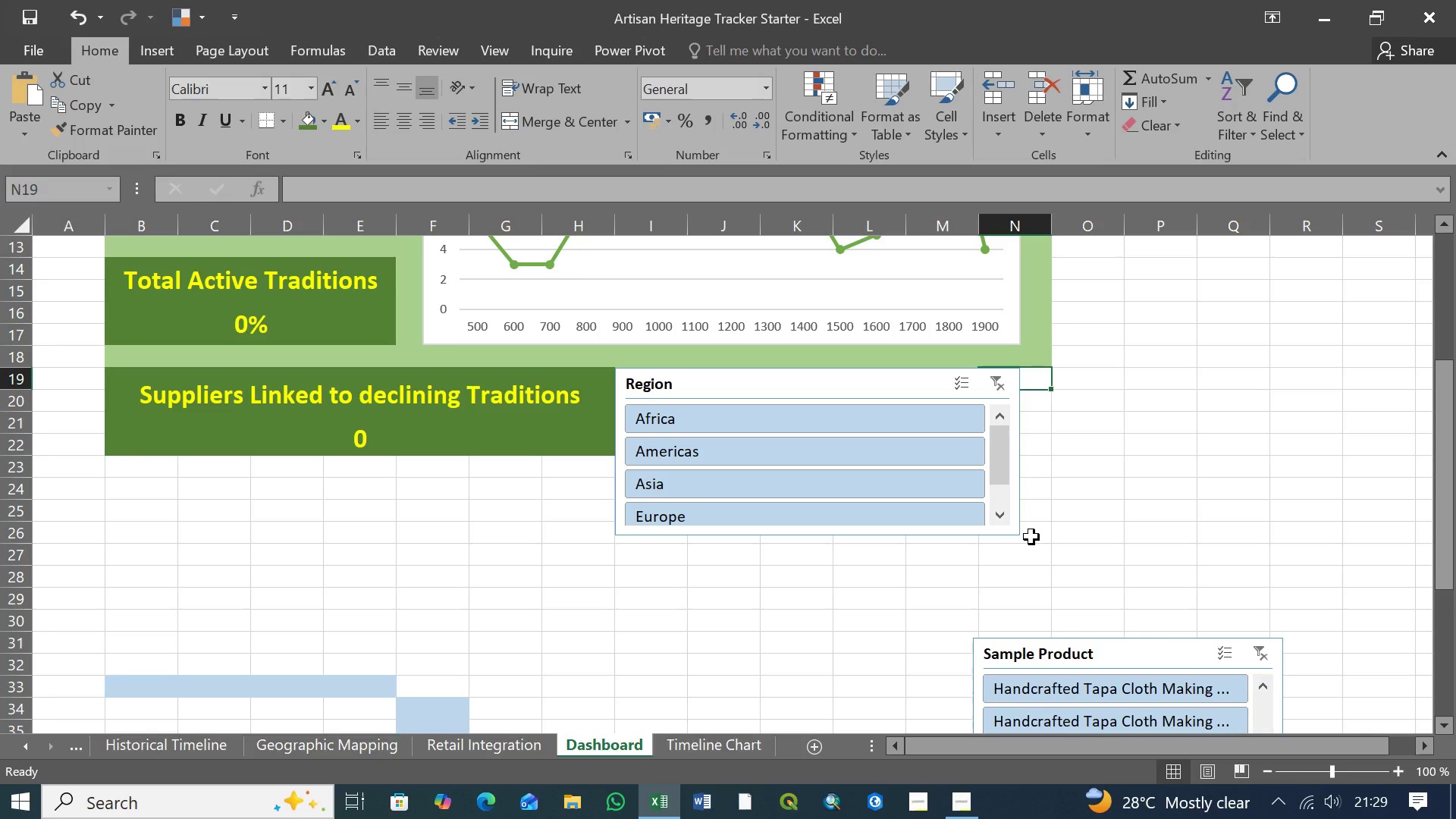 
hold_key(key=ShiftLeft, duration=1.34)
 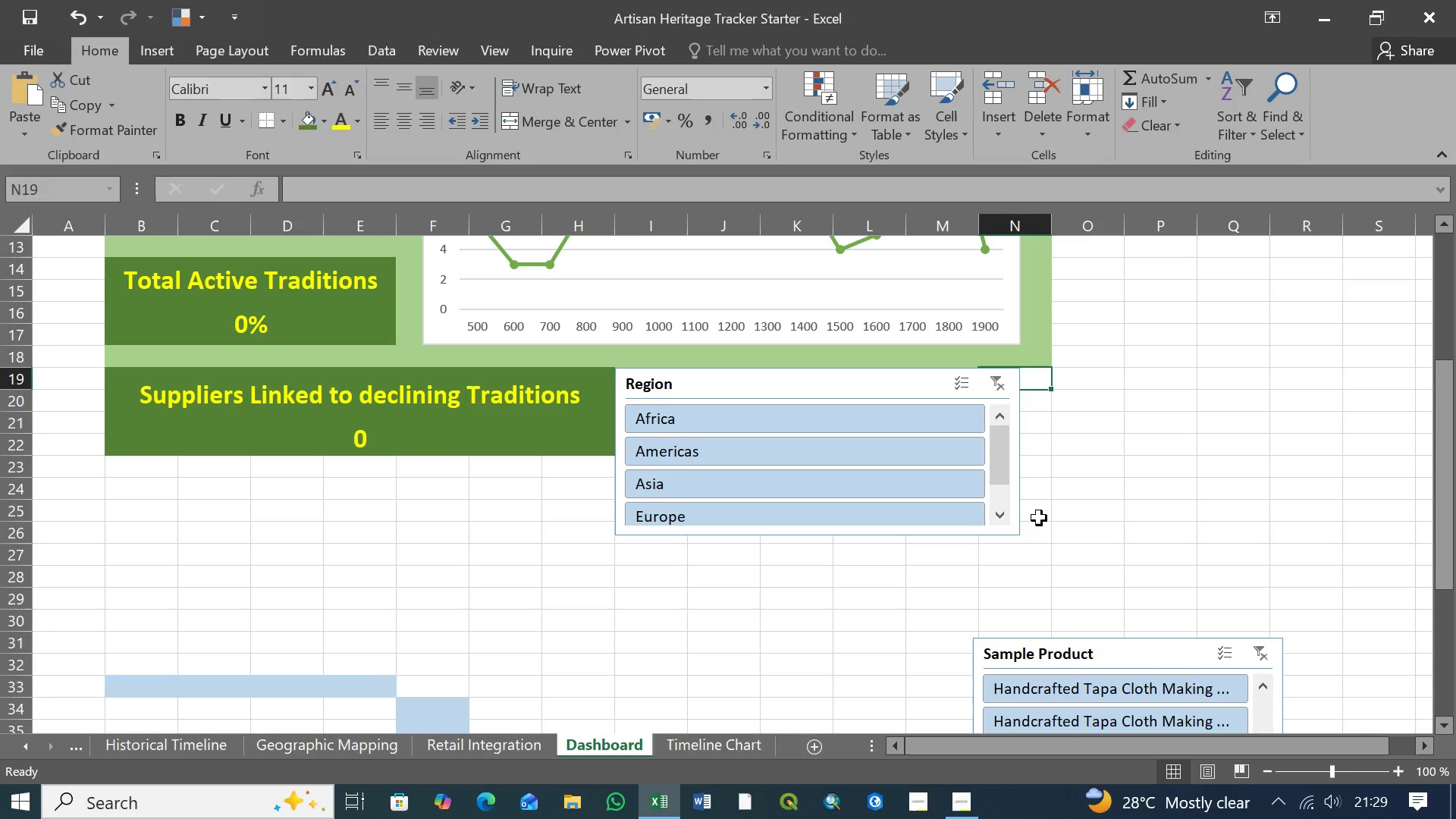 
hold_key(key=ShiftLeft, duration=0.88)
left_click([1038, 557])
 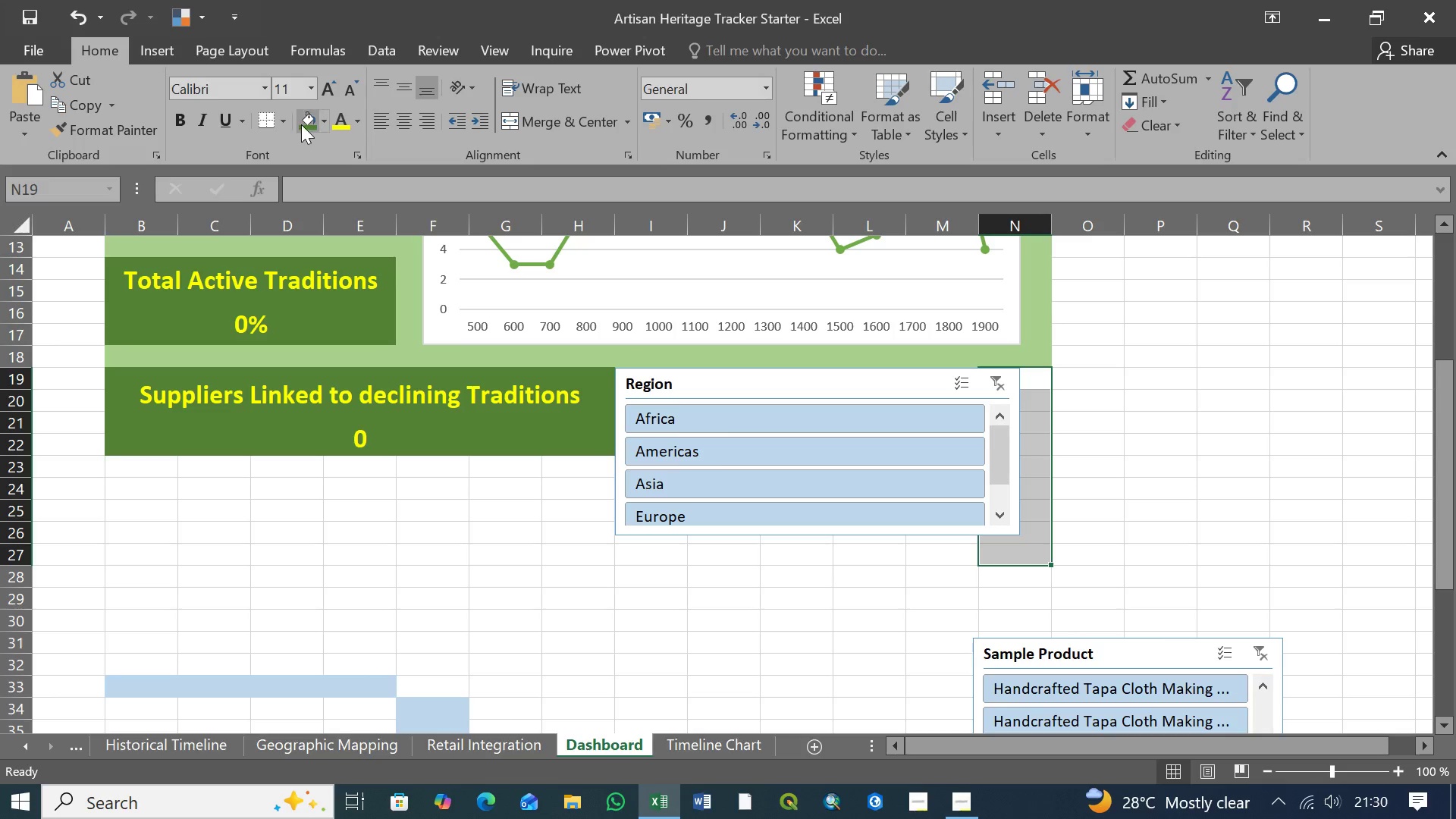 
left_click([324, 119])
 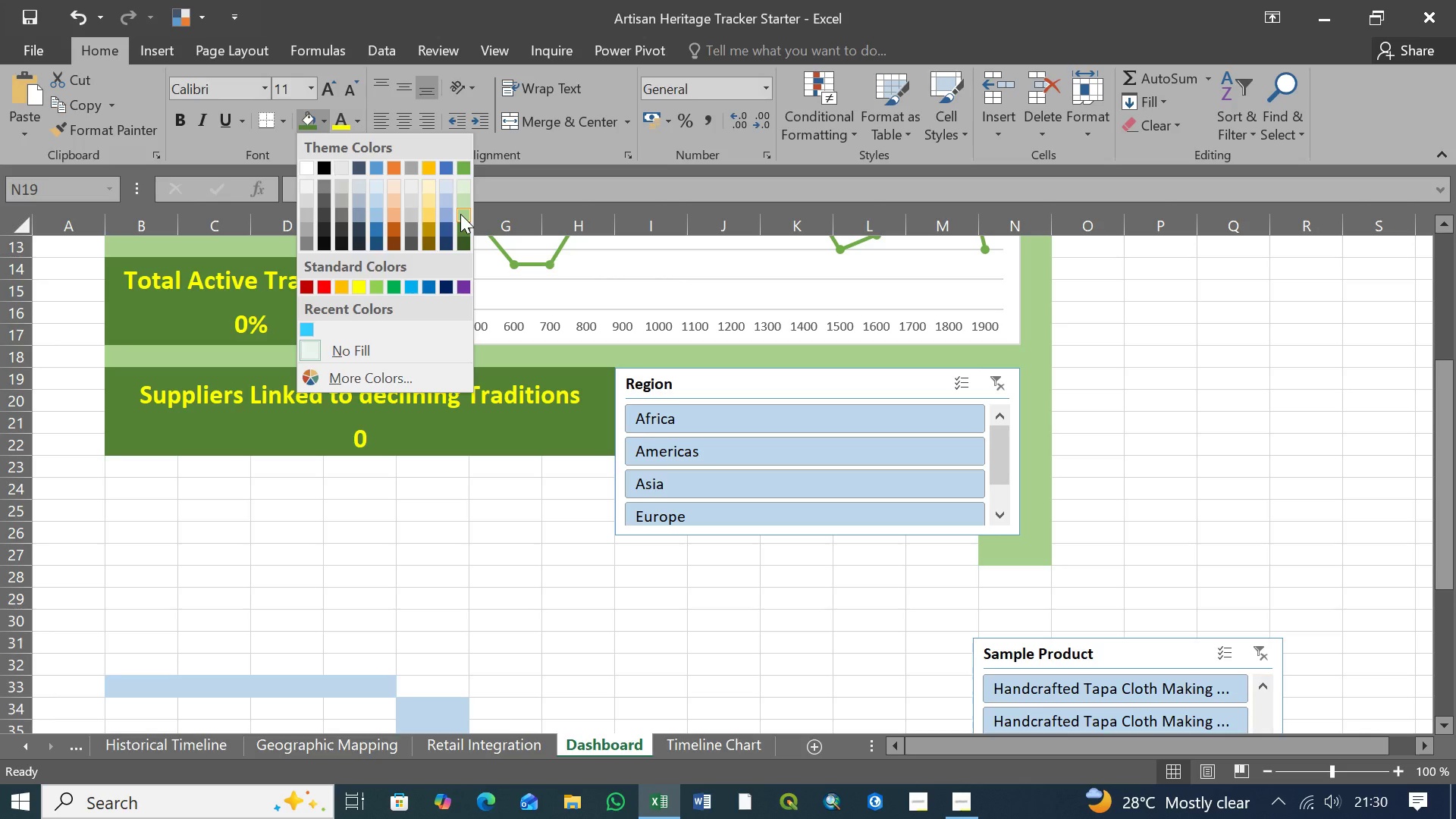 
wait(6.08)
 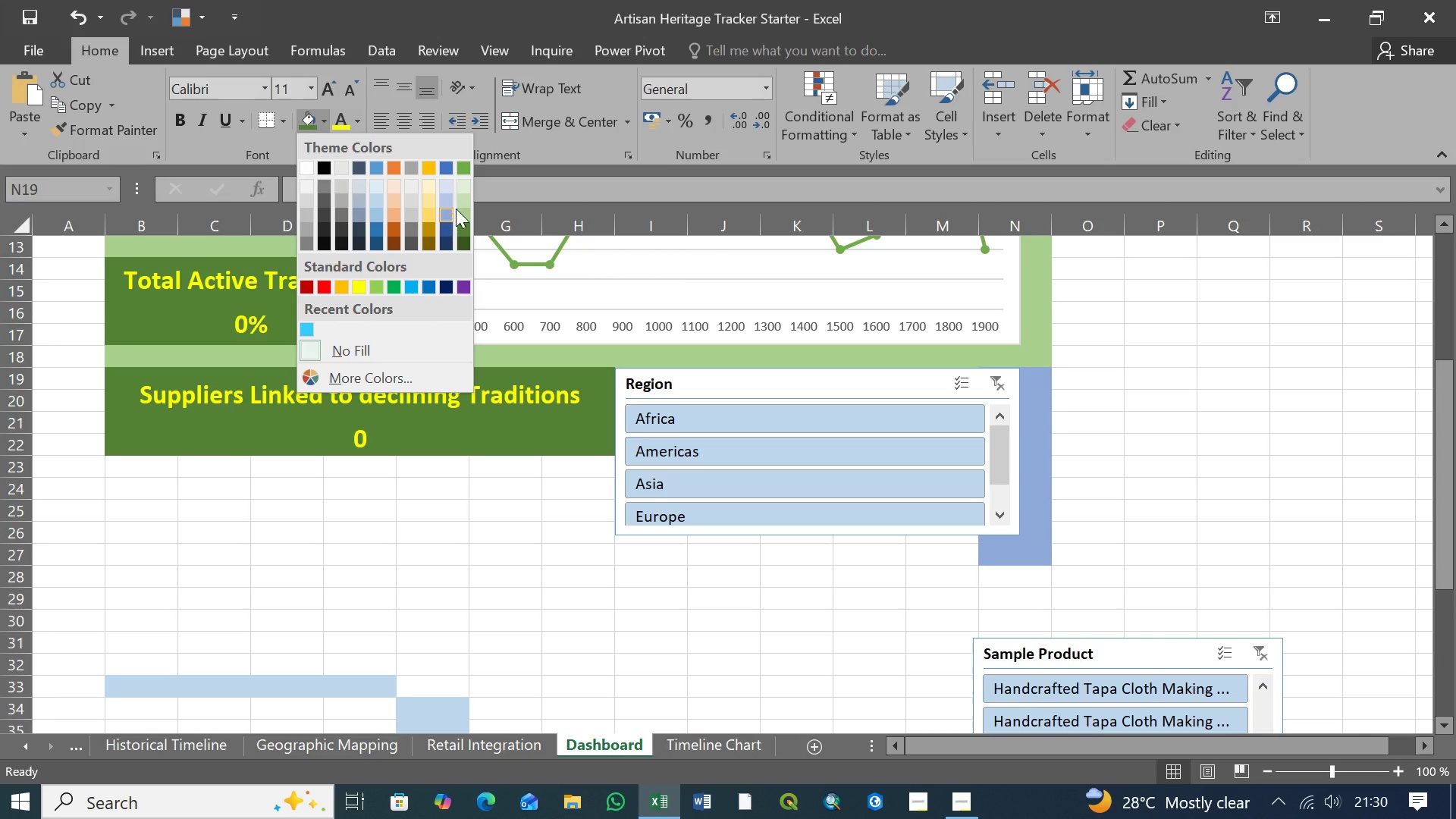 
left_click([460, 214])
 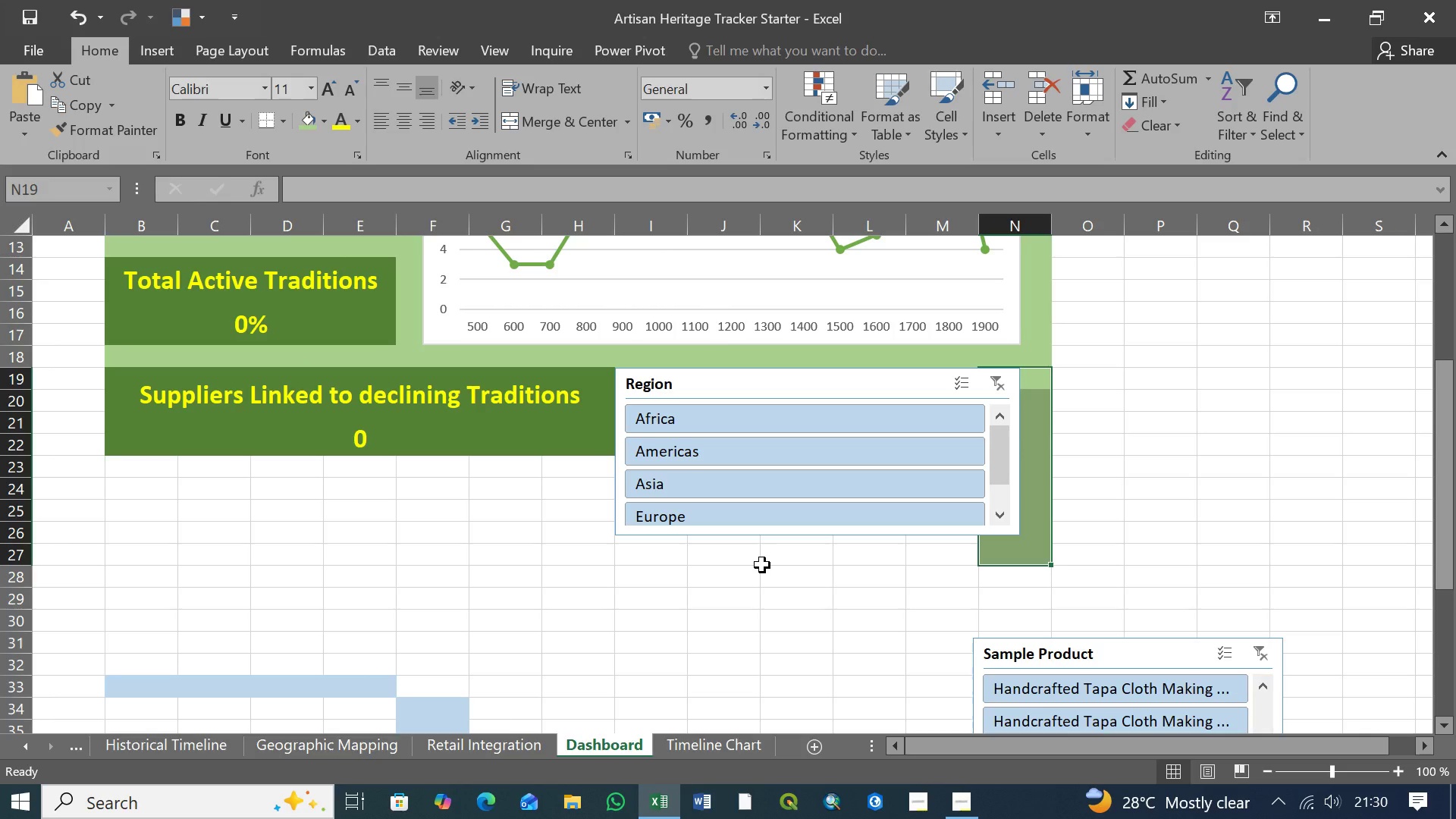 
left_click([762, 566])
 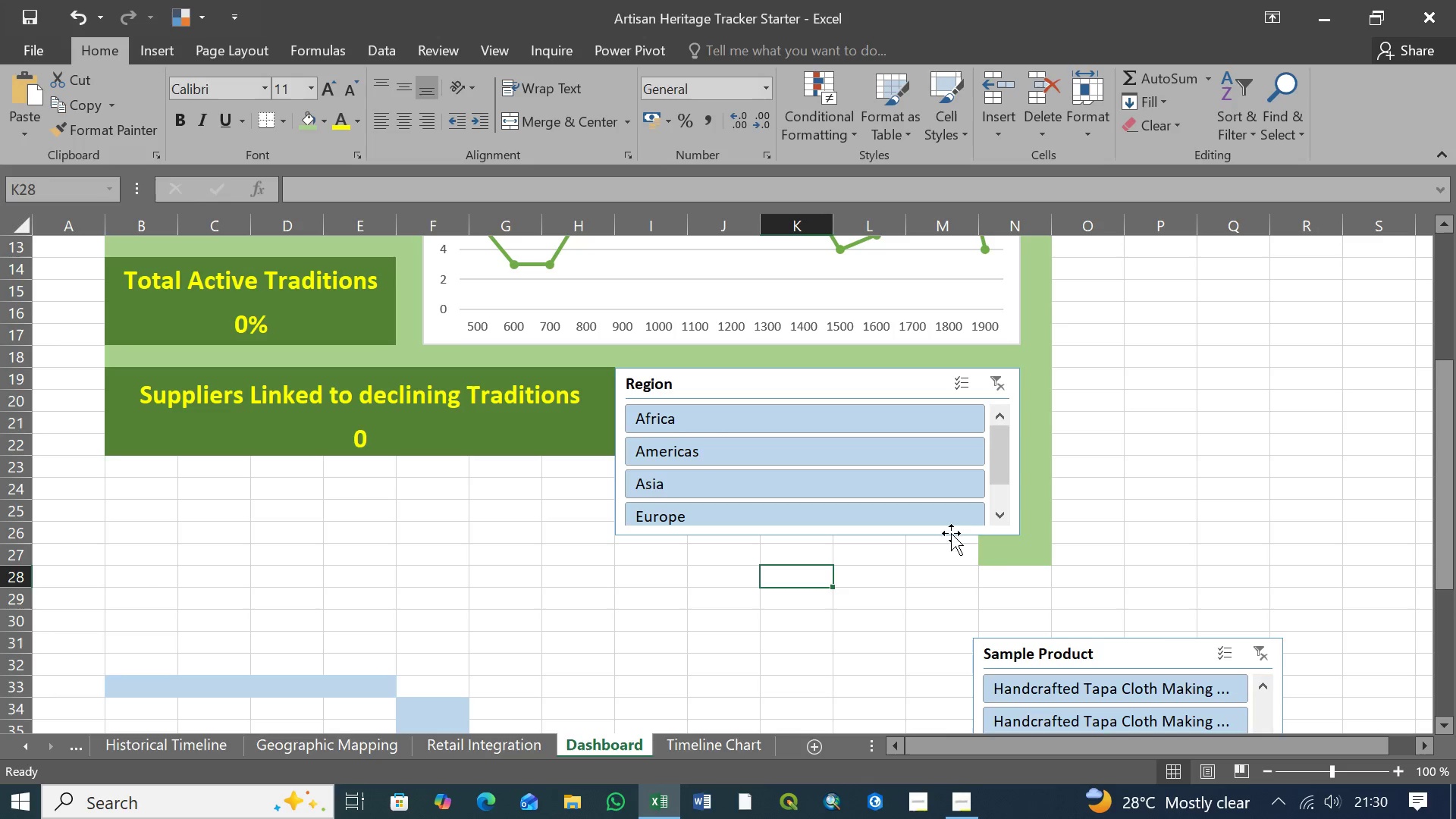 
left_click([890, 381])
 